 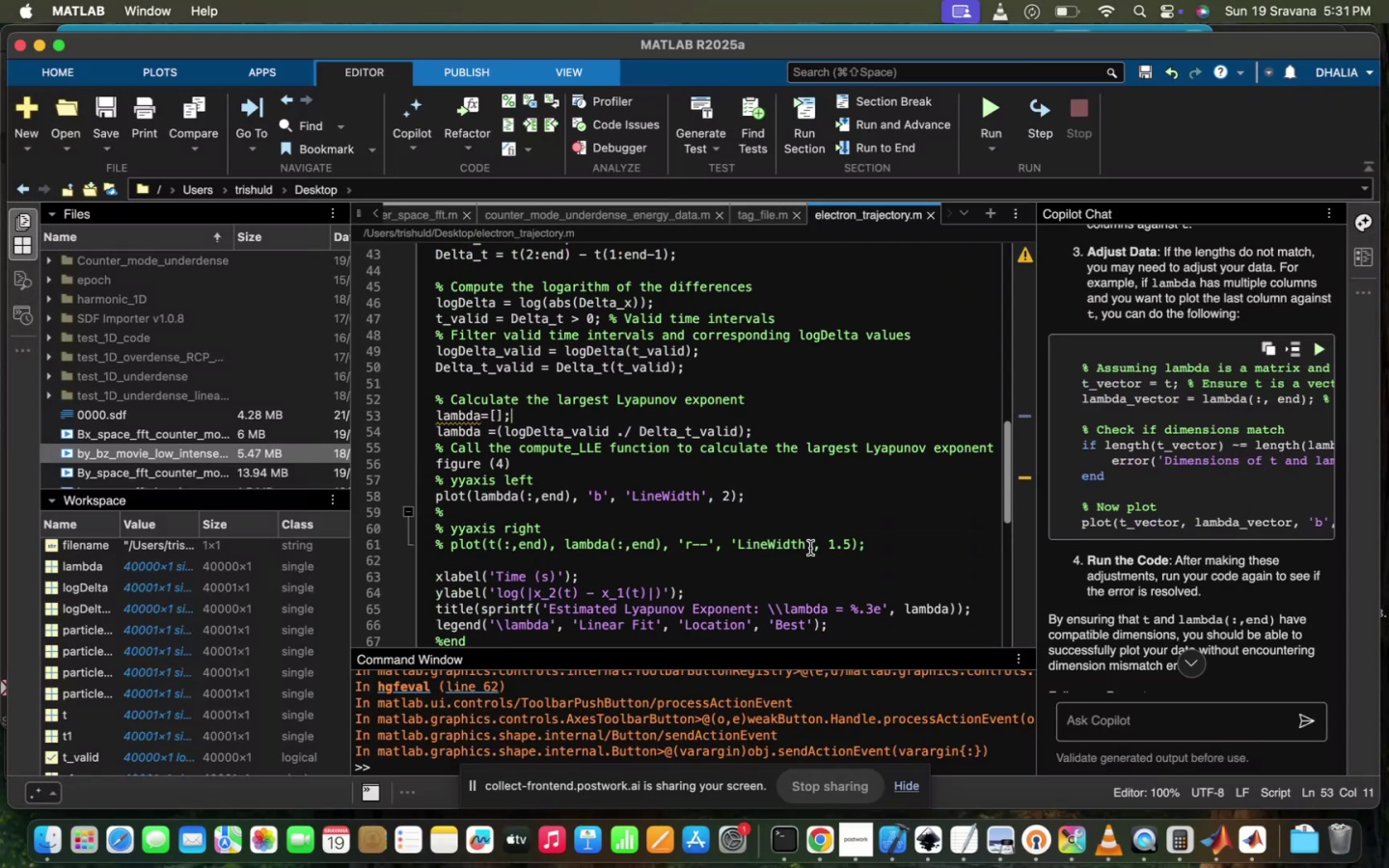 
left_click([844, 481])
 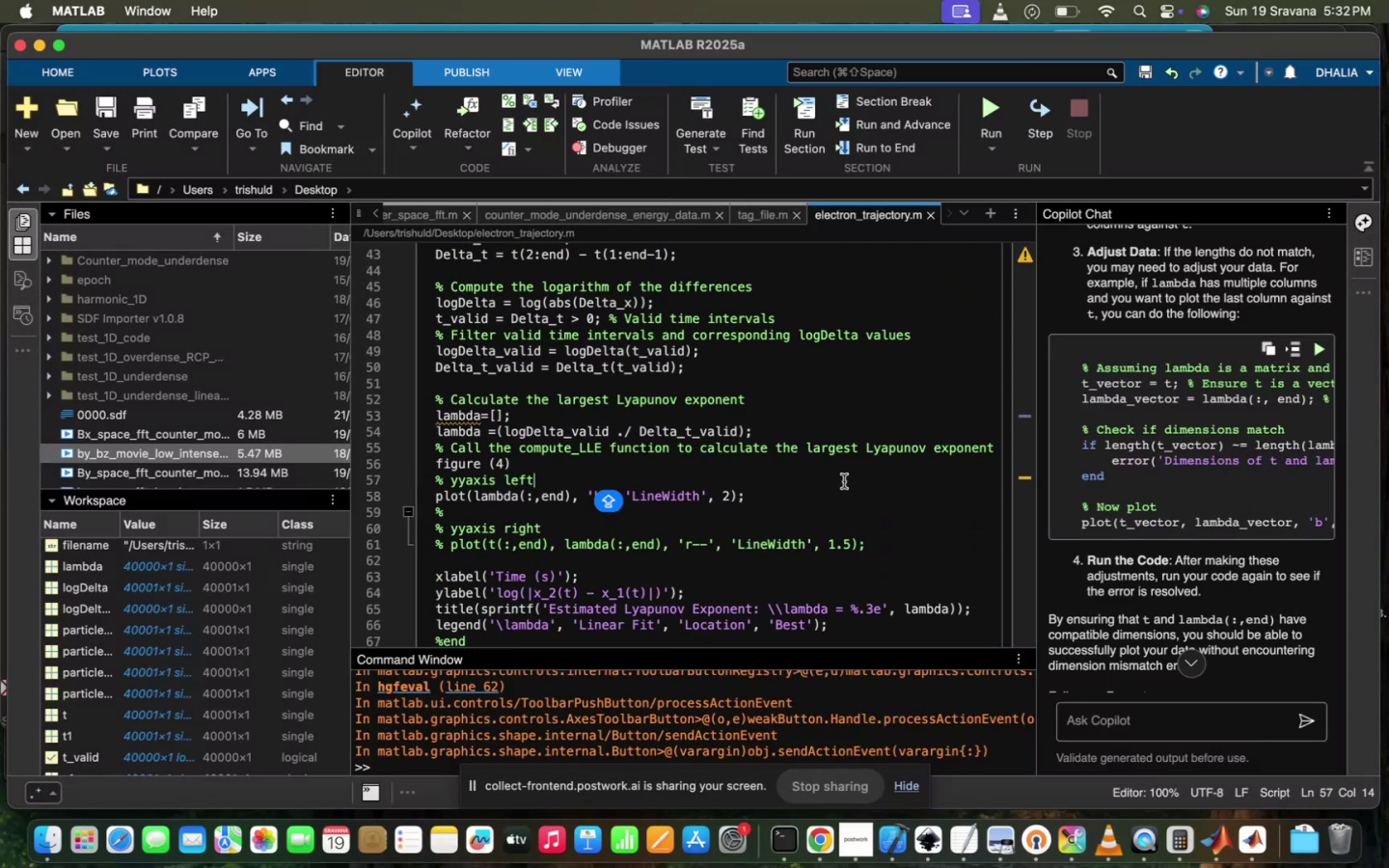 
scroll: coordinate [852, 468], scroll_direction: up, amount: 20.0
 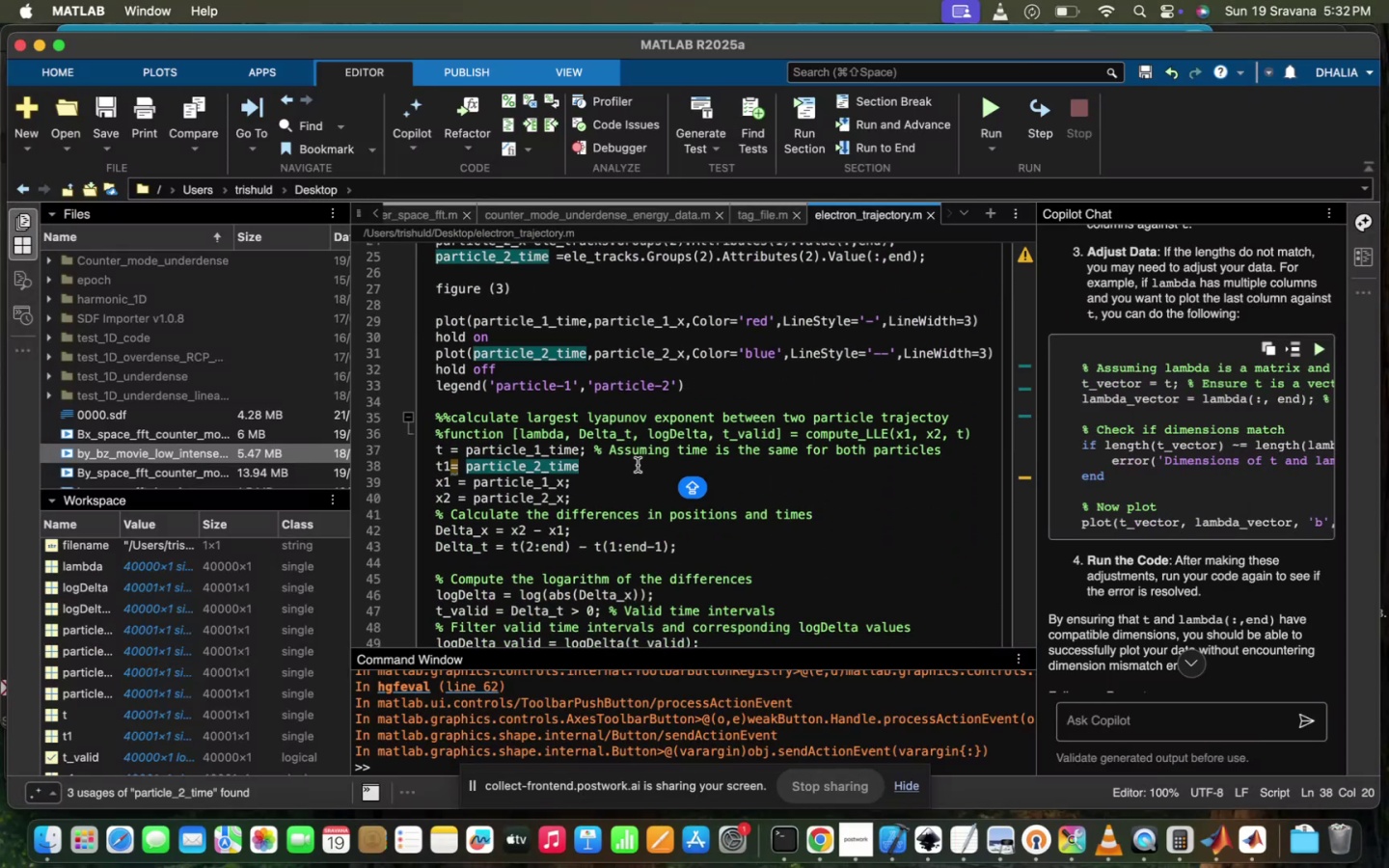 
key(Semicolon)
 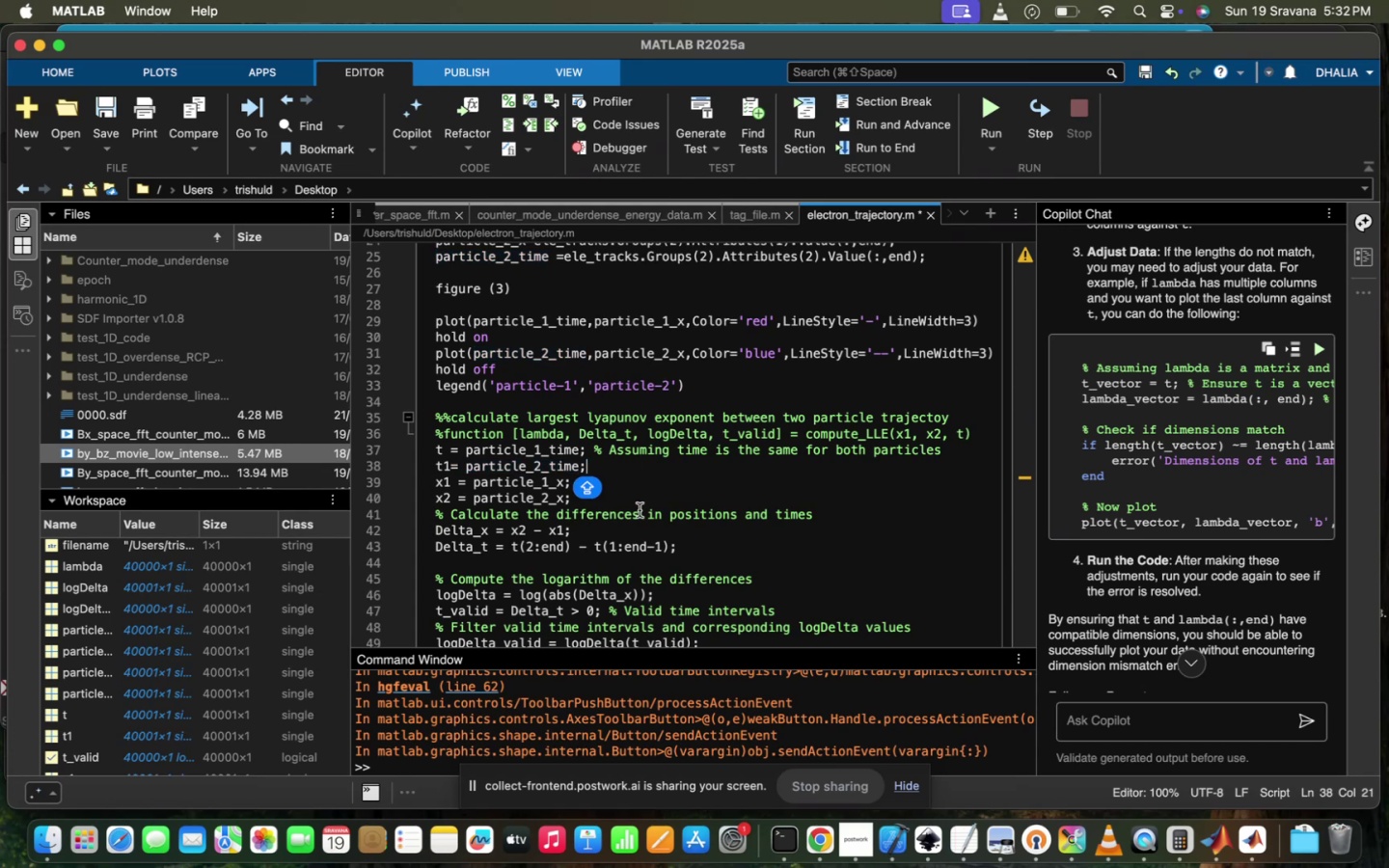 
scroll: coordinate [625, 548], scroll_direction: down, amount: 20.0
 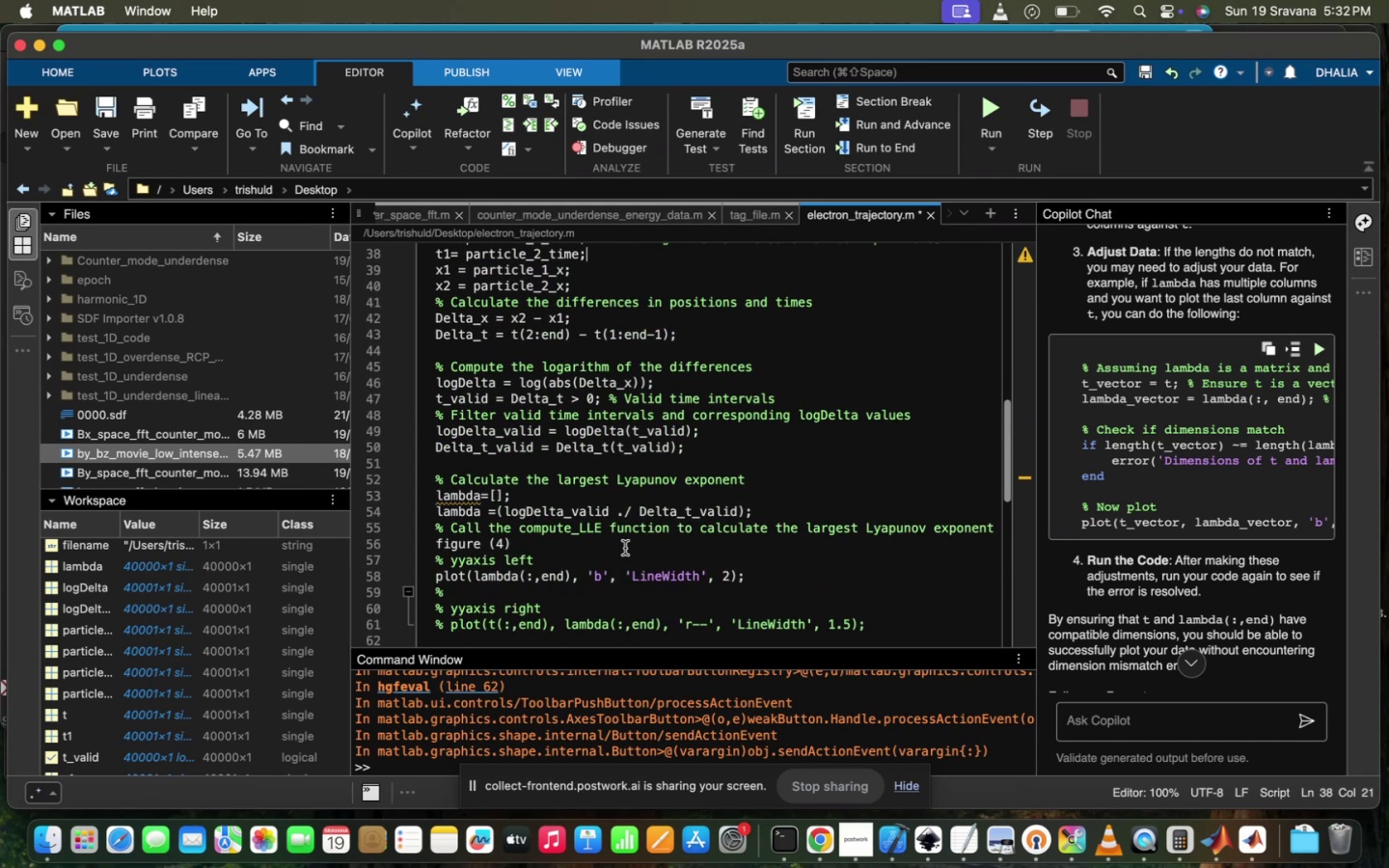 
scroll: coordinate [625, 548], scroll_direction: up, amount: 159.0
 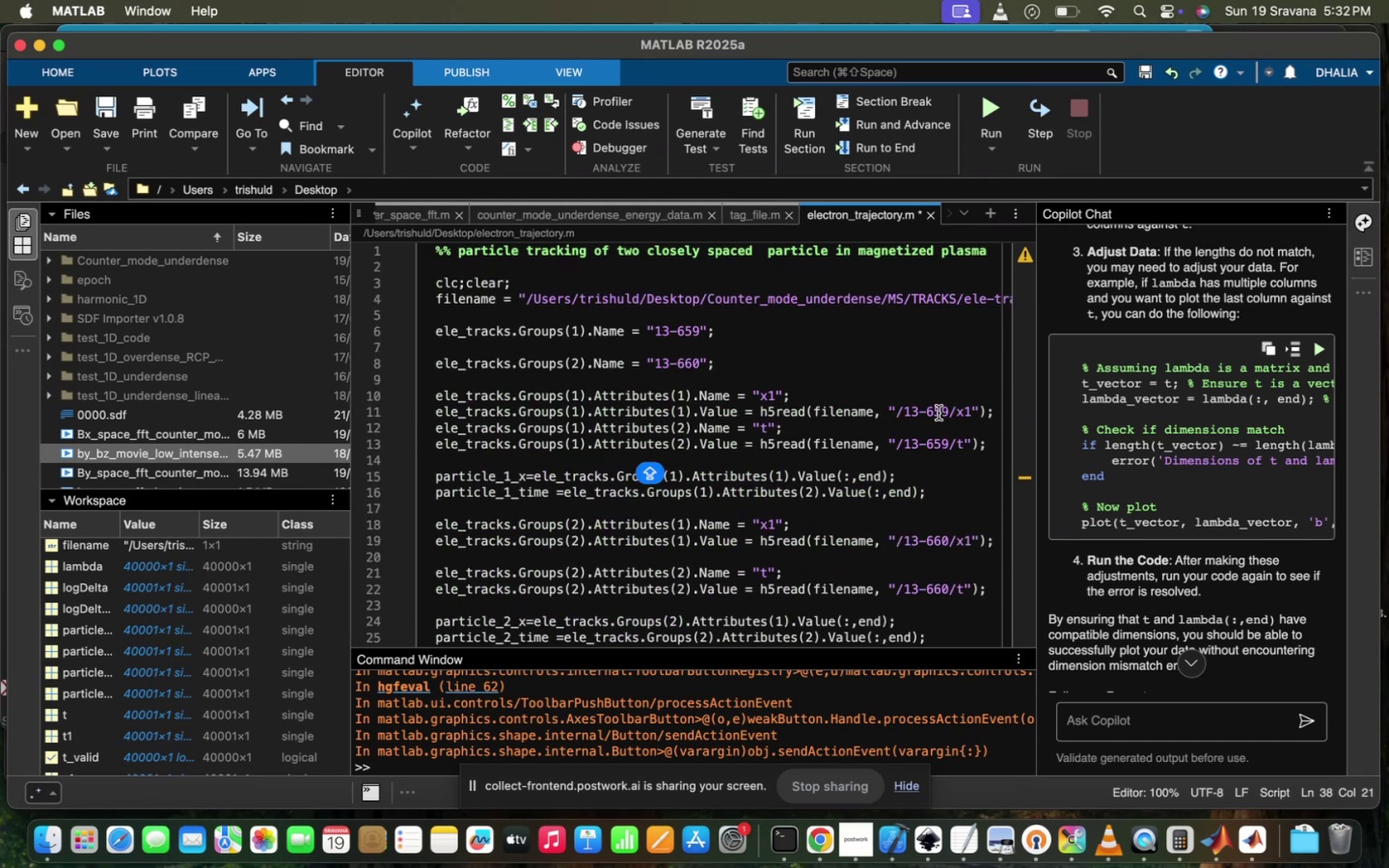 
left_click([940, 410])
 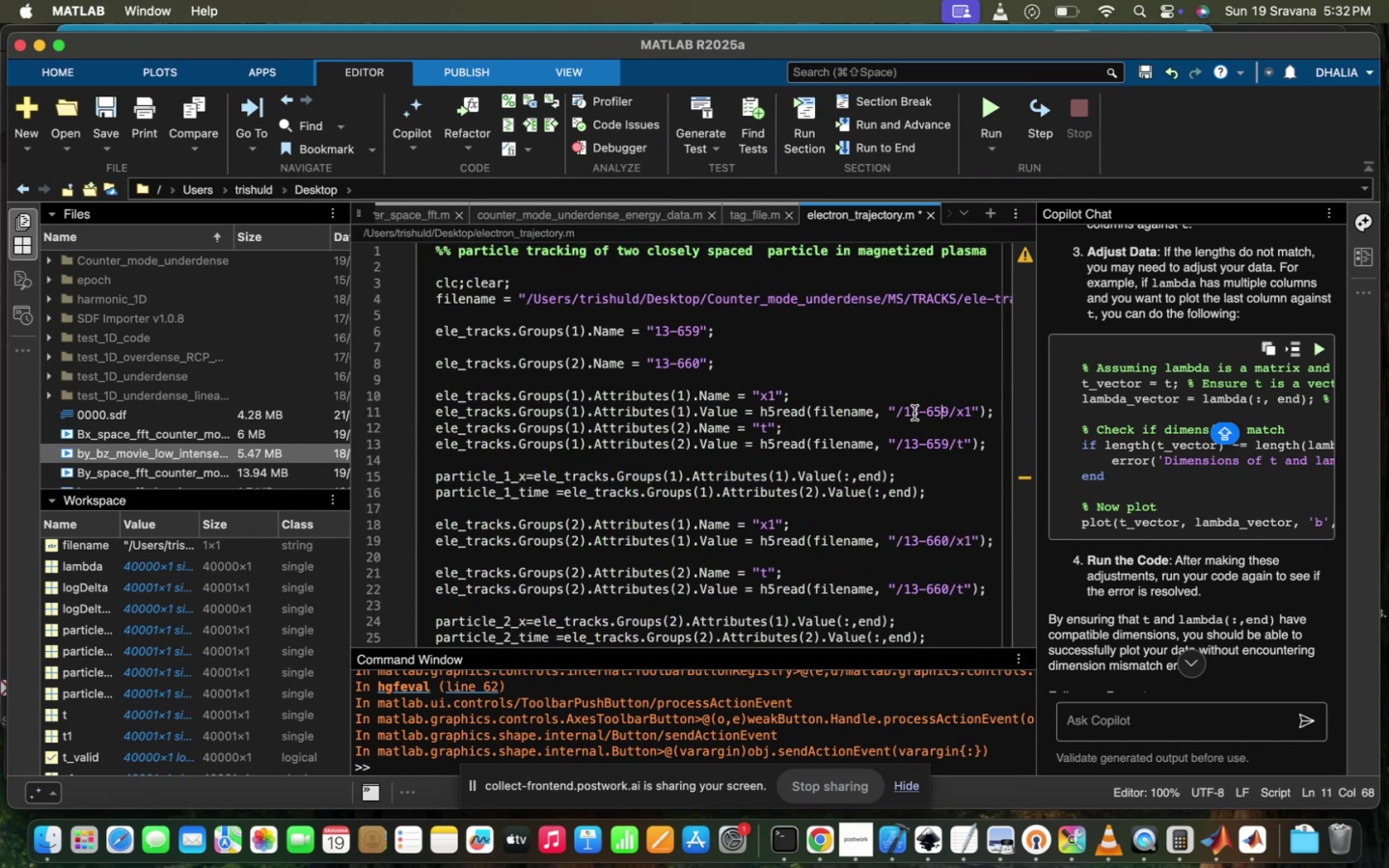 
left_click([911, 414])
 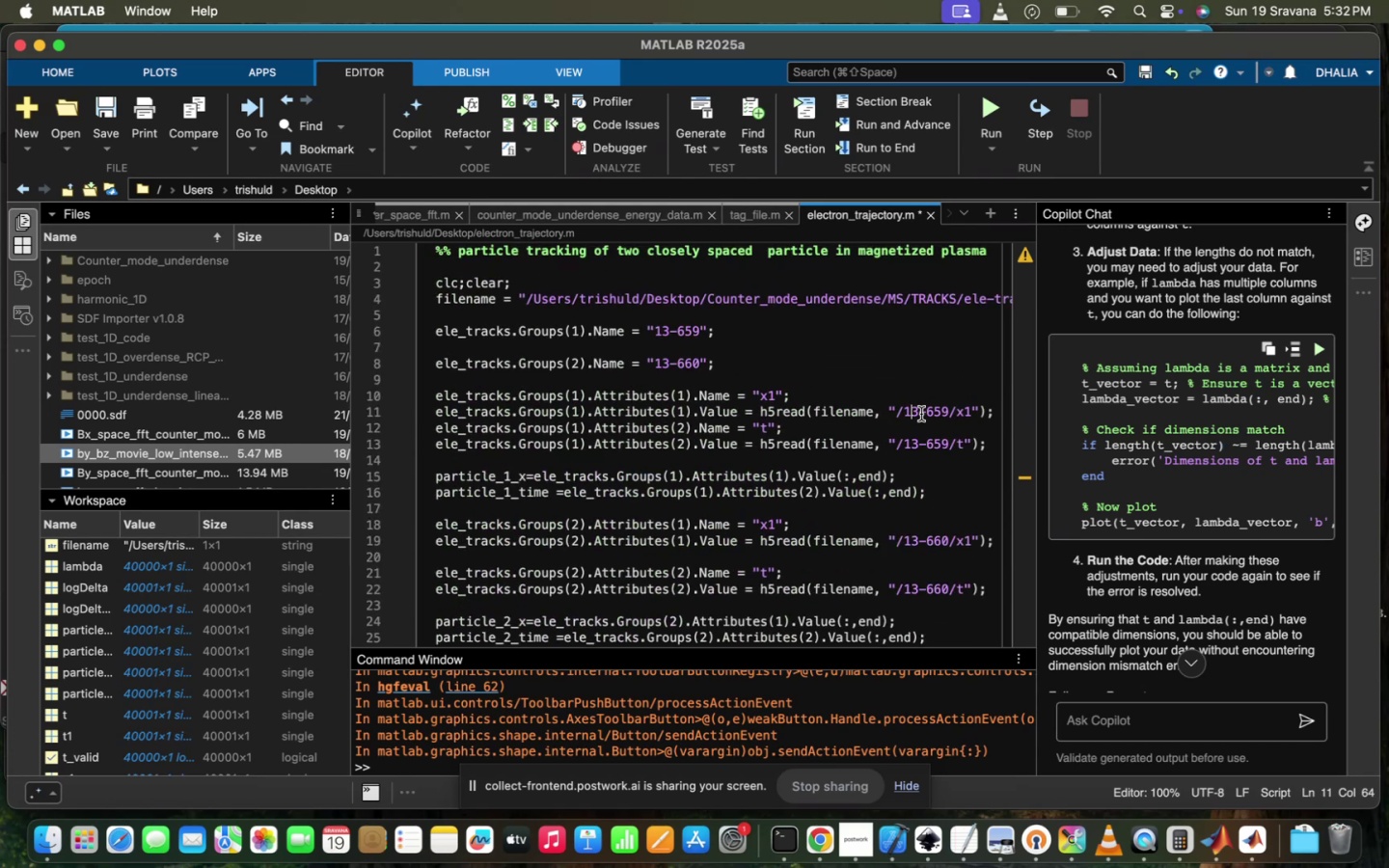 
left_click([922, 414])
 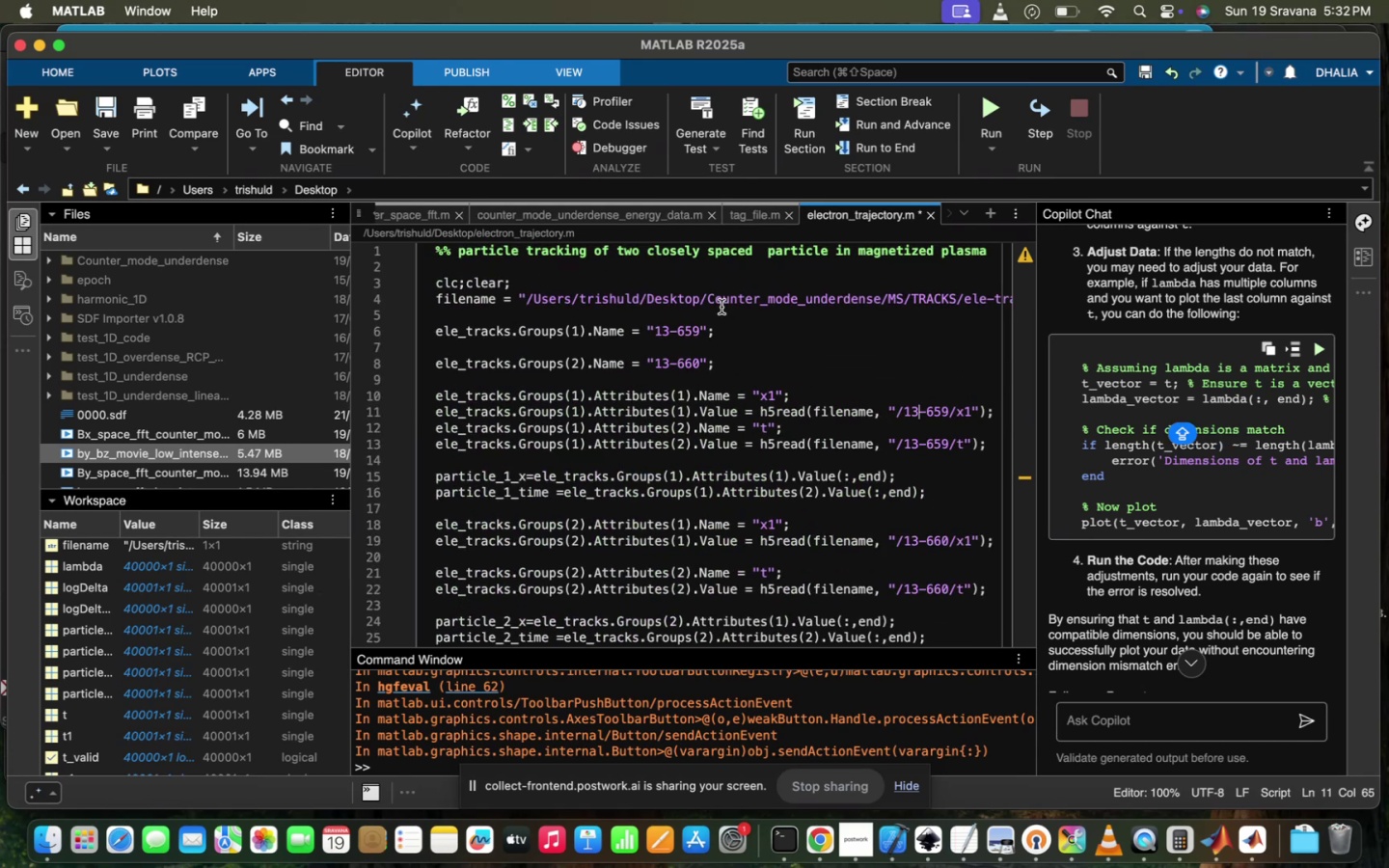 
left_click_drag(start_coordinate=[698, 327], to_coordinate=[656, 326])
 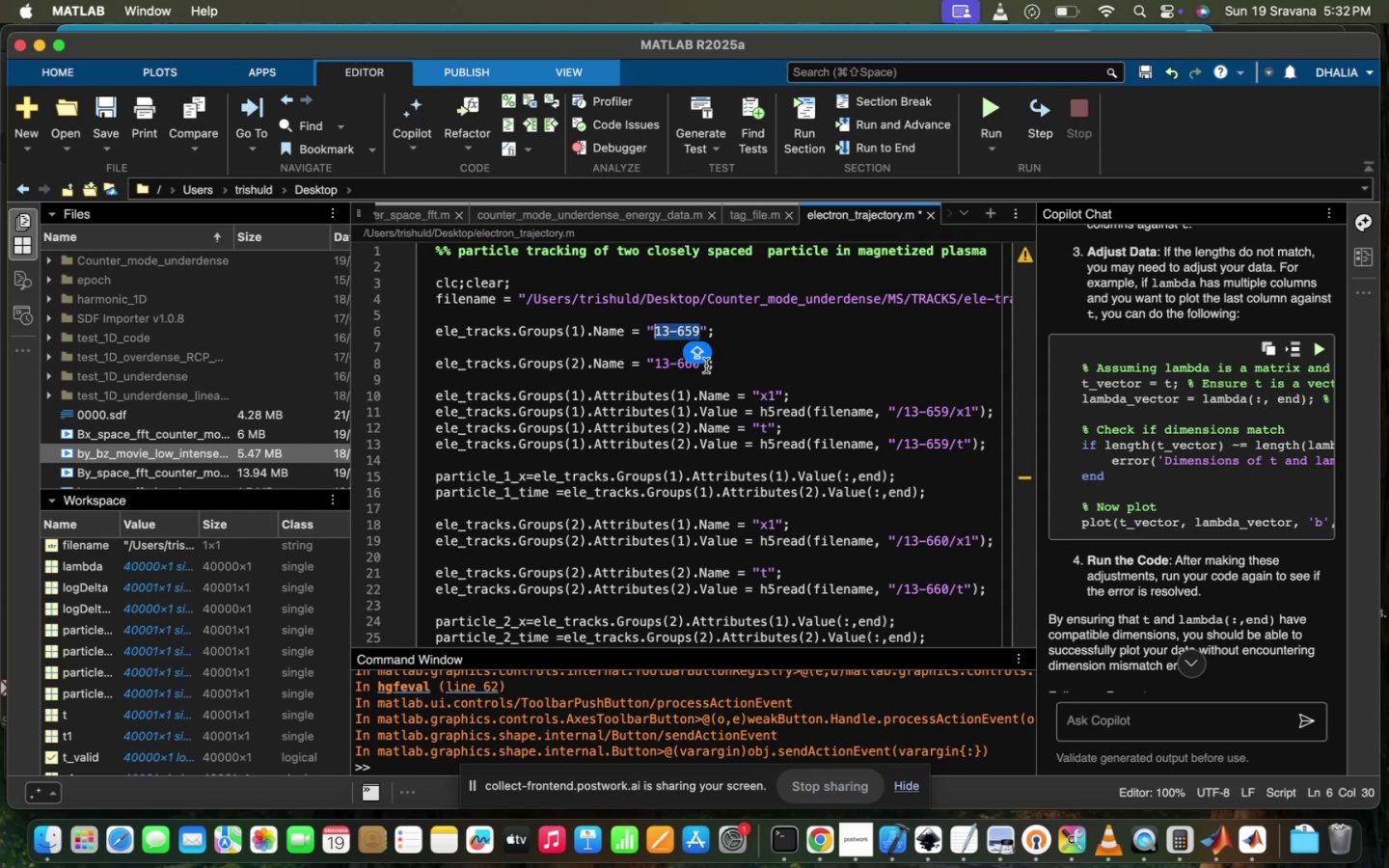 
scroll: coordinate [706, 366], scroll_direction: down, amount: 8.0
 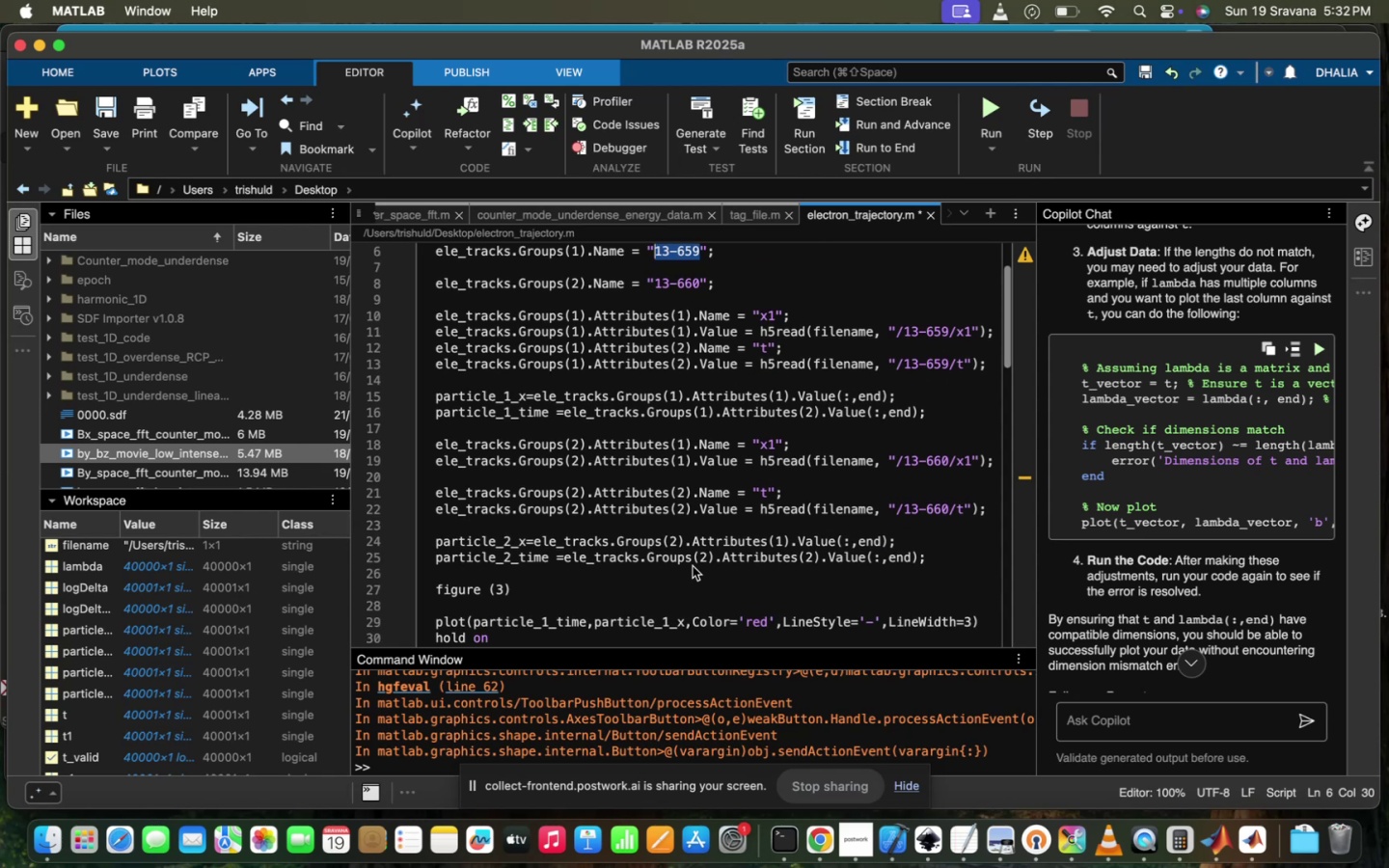 
scroll: coordinate [693, 566], scroll_direction: up, amount: 89.0
 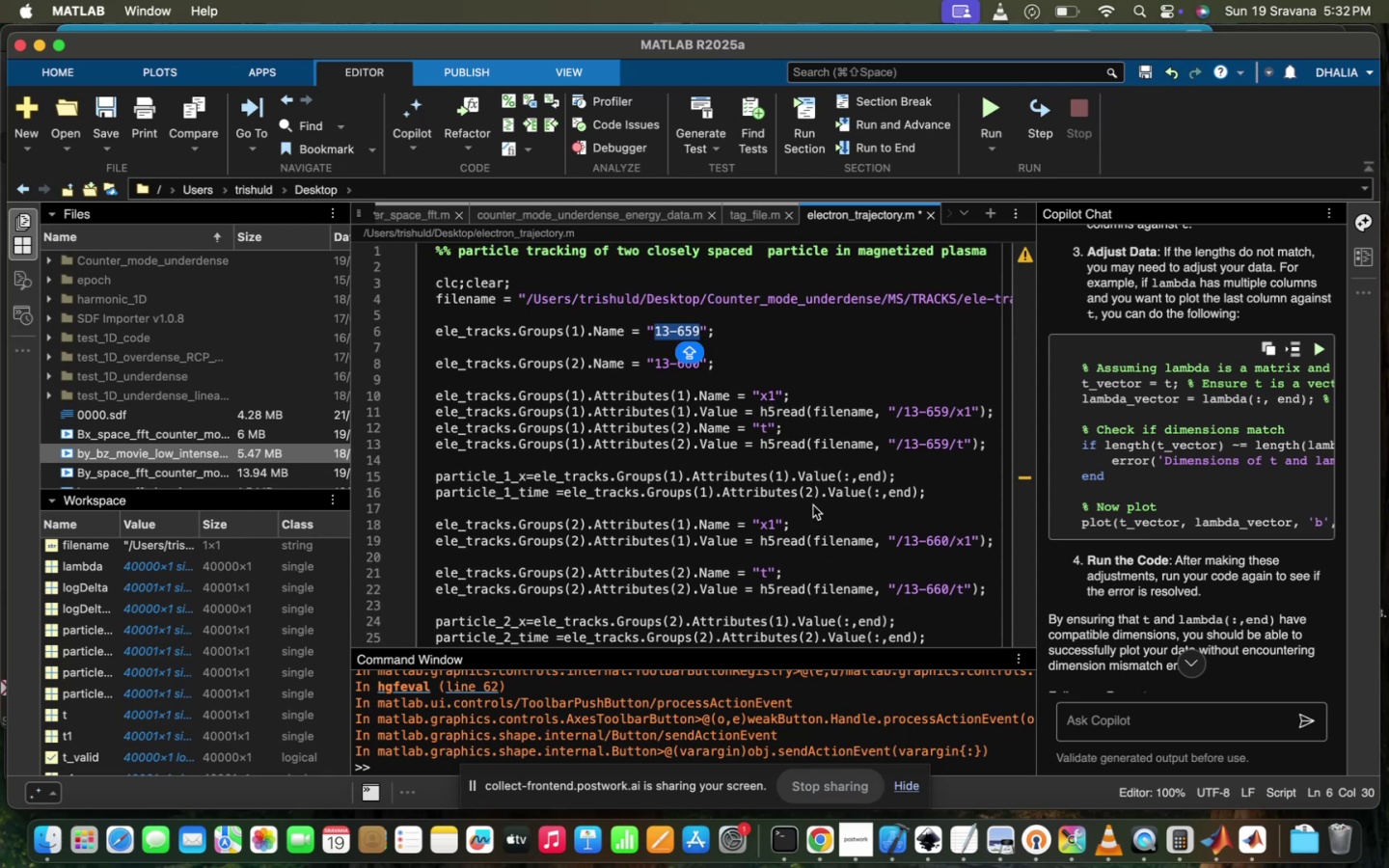 
left_click([813, 505])
 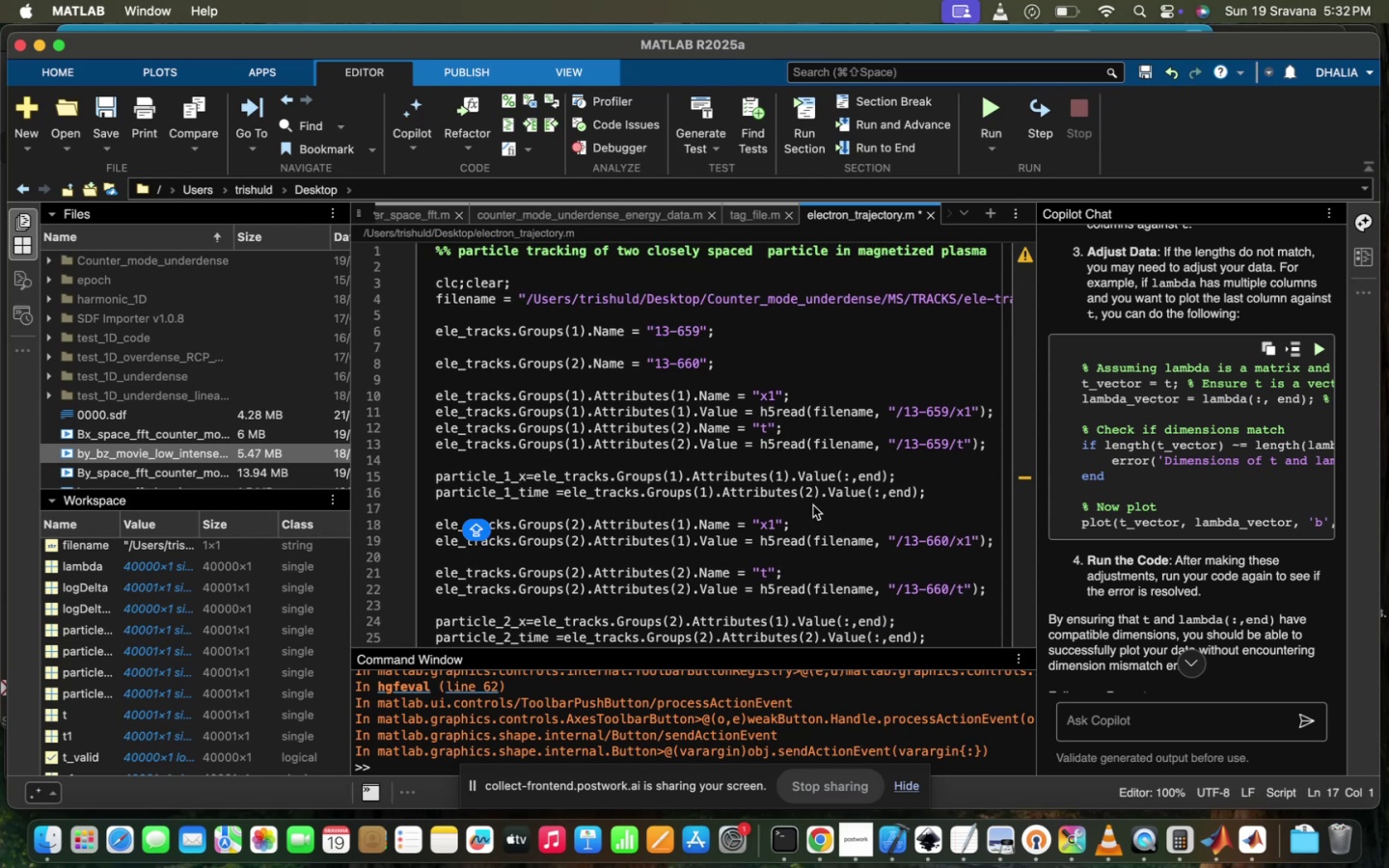 
scroll: coordinate [813, 505], scroll_direction: up, amount: 25.0
 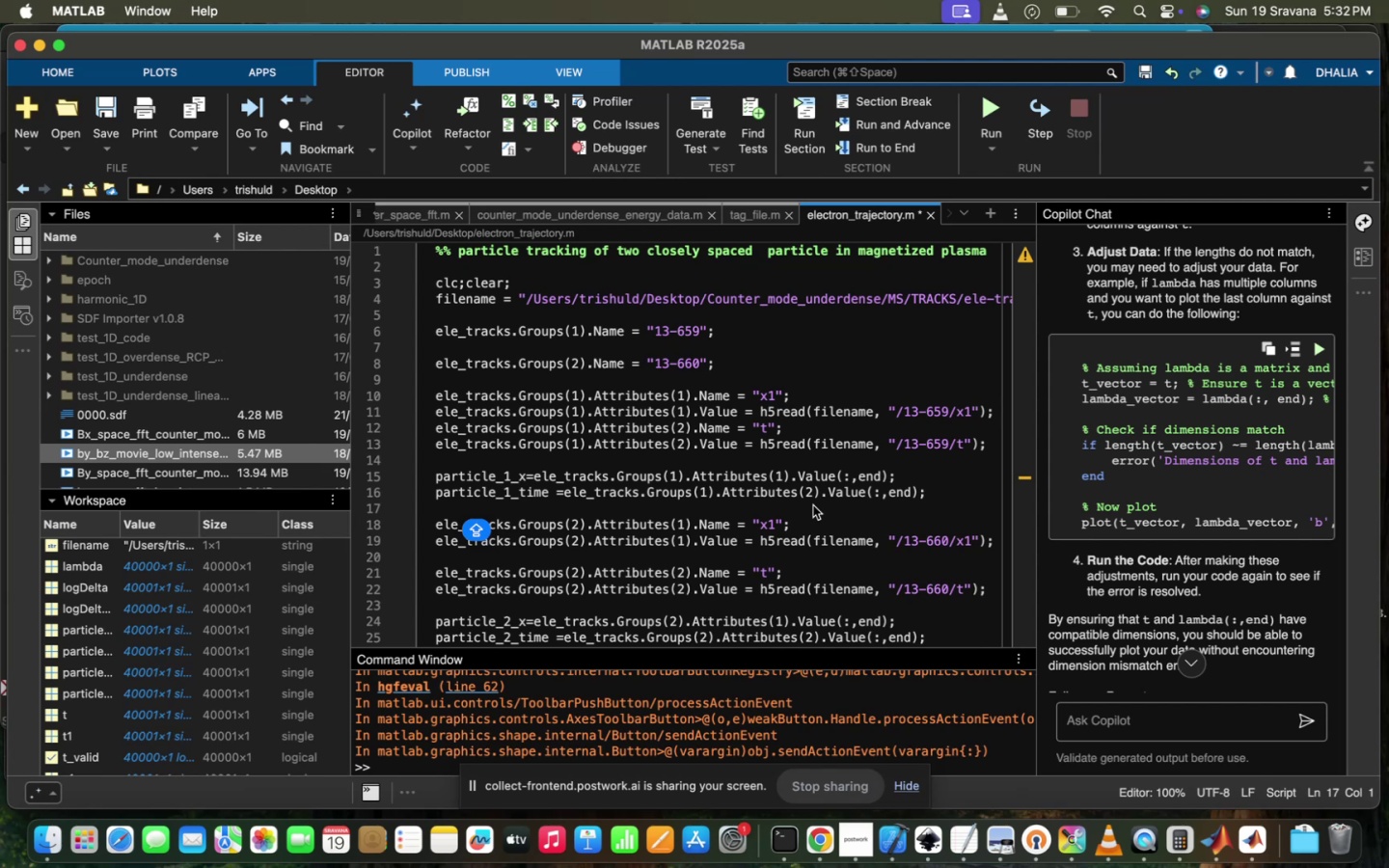 
wait(13.17)
 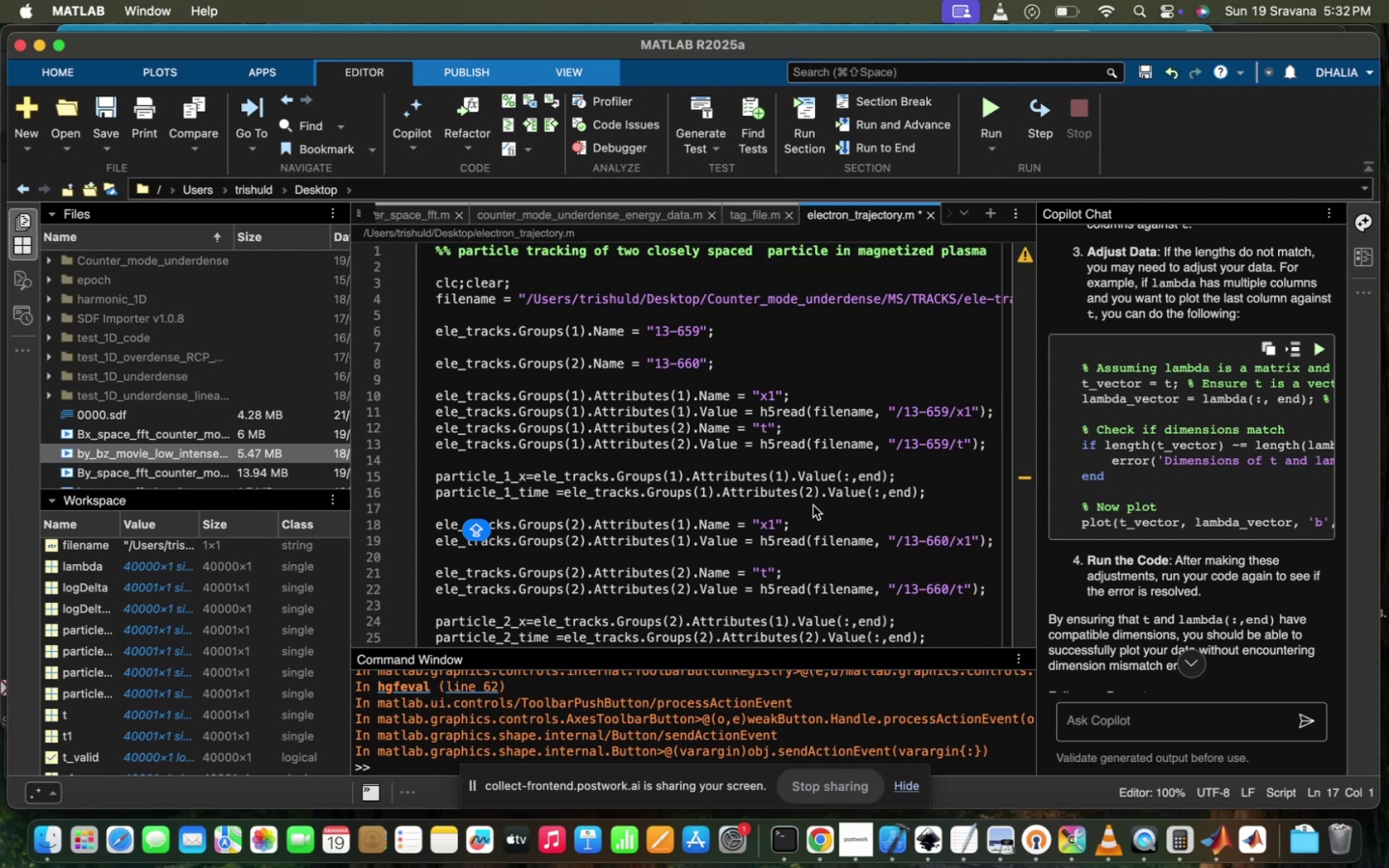 
scroll: coordinate [819, 511], scroll_direction: down, amount: 7.0
 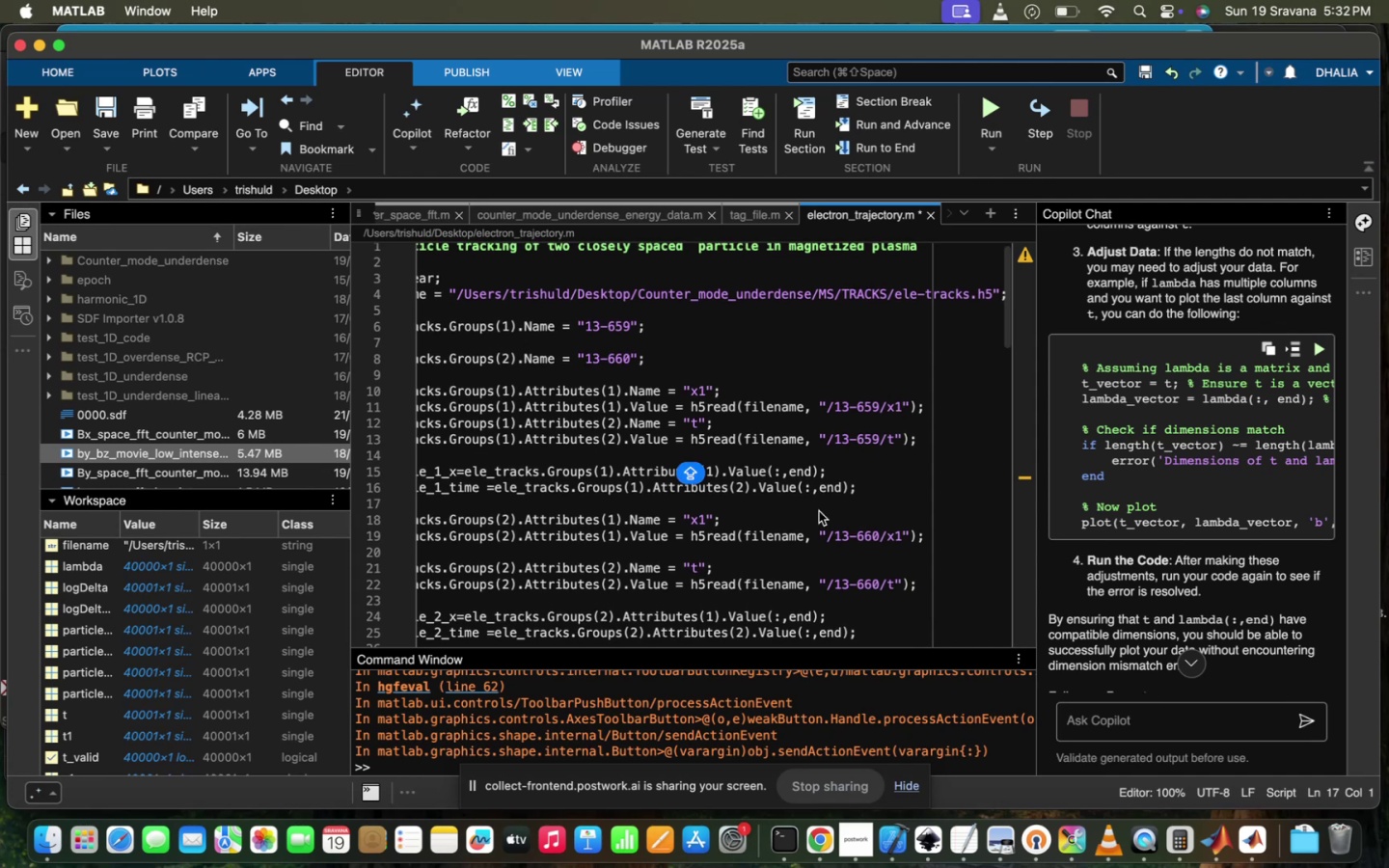 
scroll: coordinate [819, 511], scroll_direction: up, amount: 8.0
 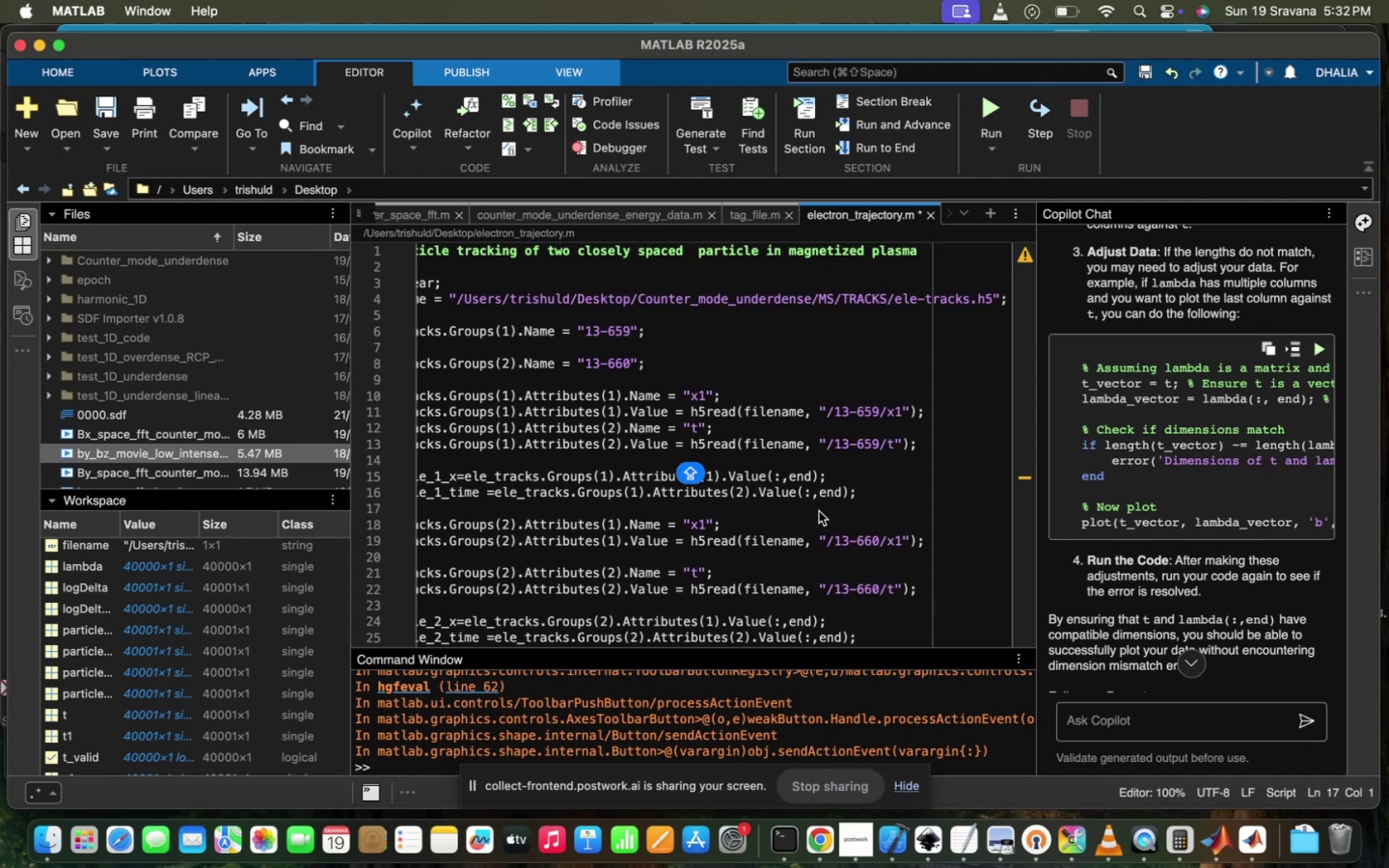 
scroll: coordinate [819, 511], scroll_direction: down, amount: 18.0
 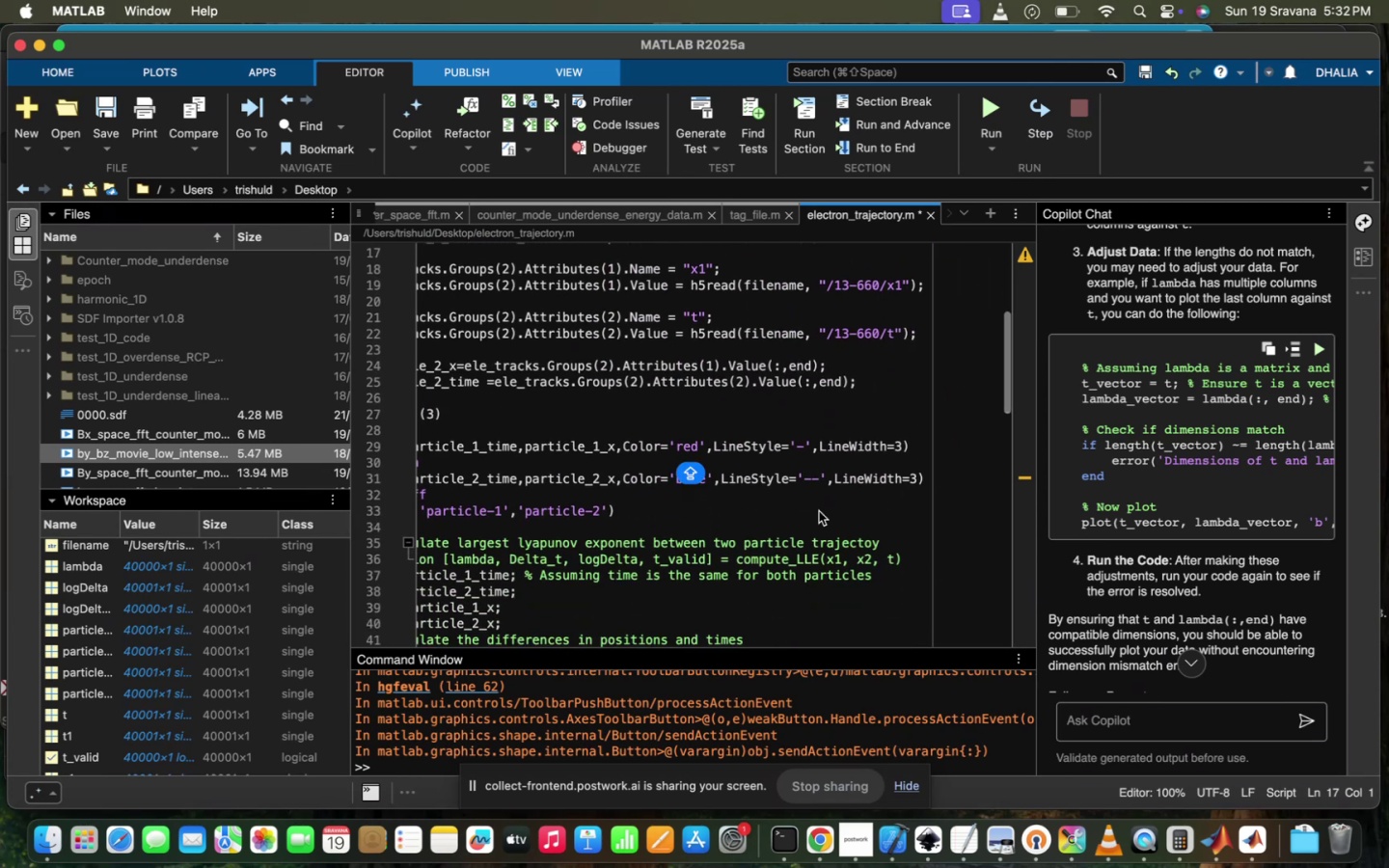 
scroll: coordinate [819, 511], scroll_direction: up, amount: 41.0
 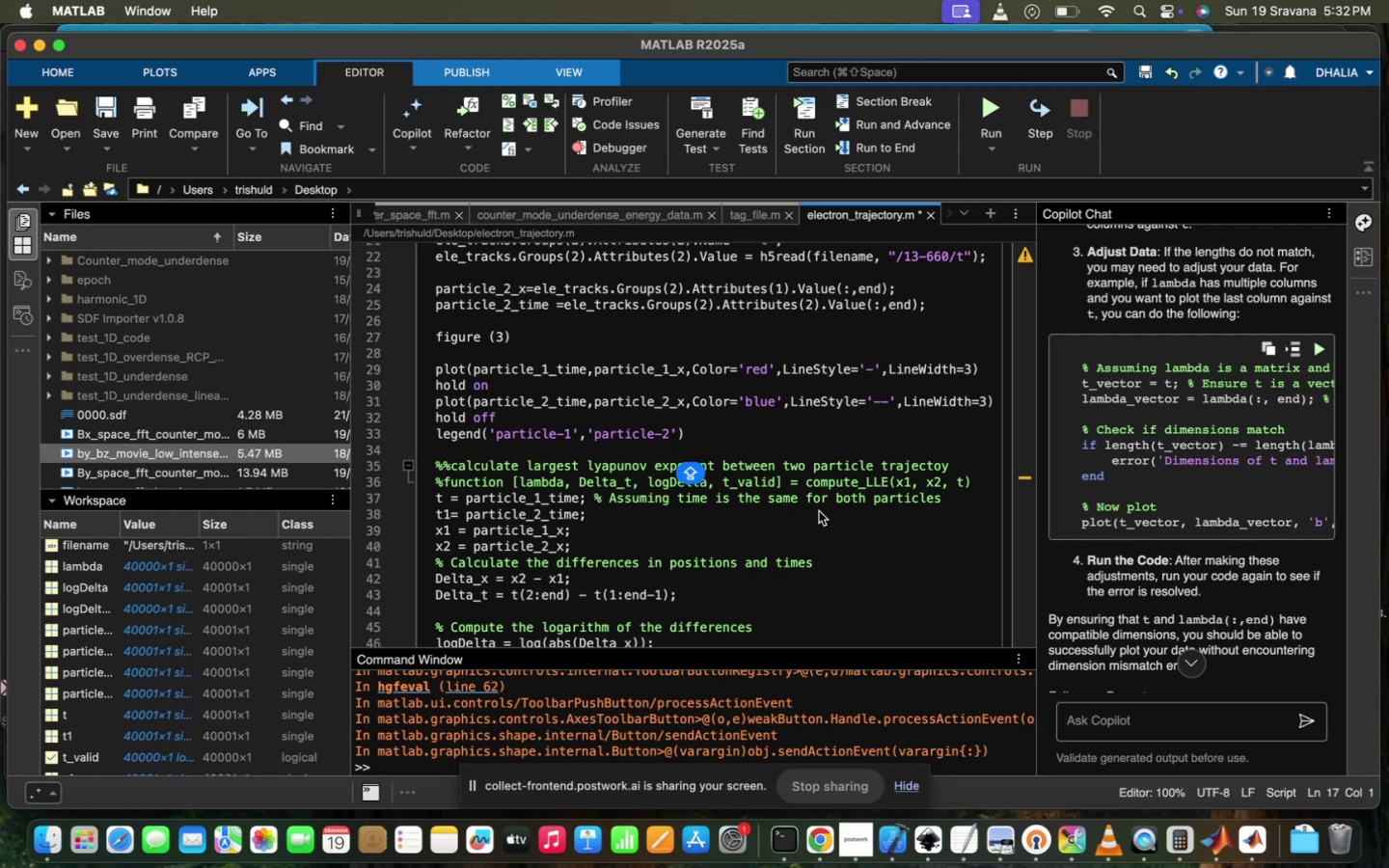 
wait(10.34)
 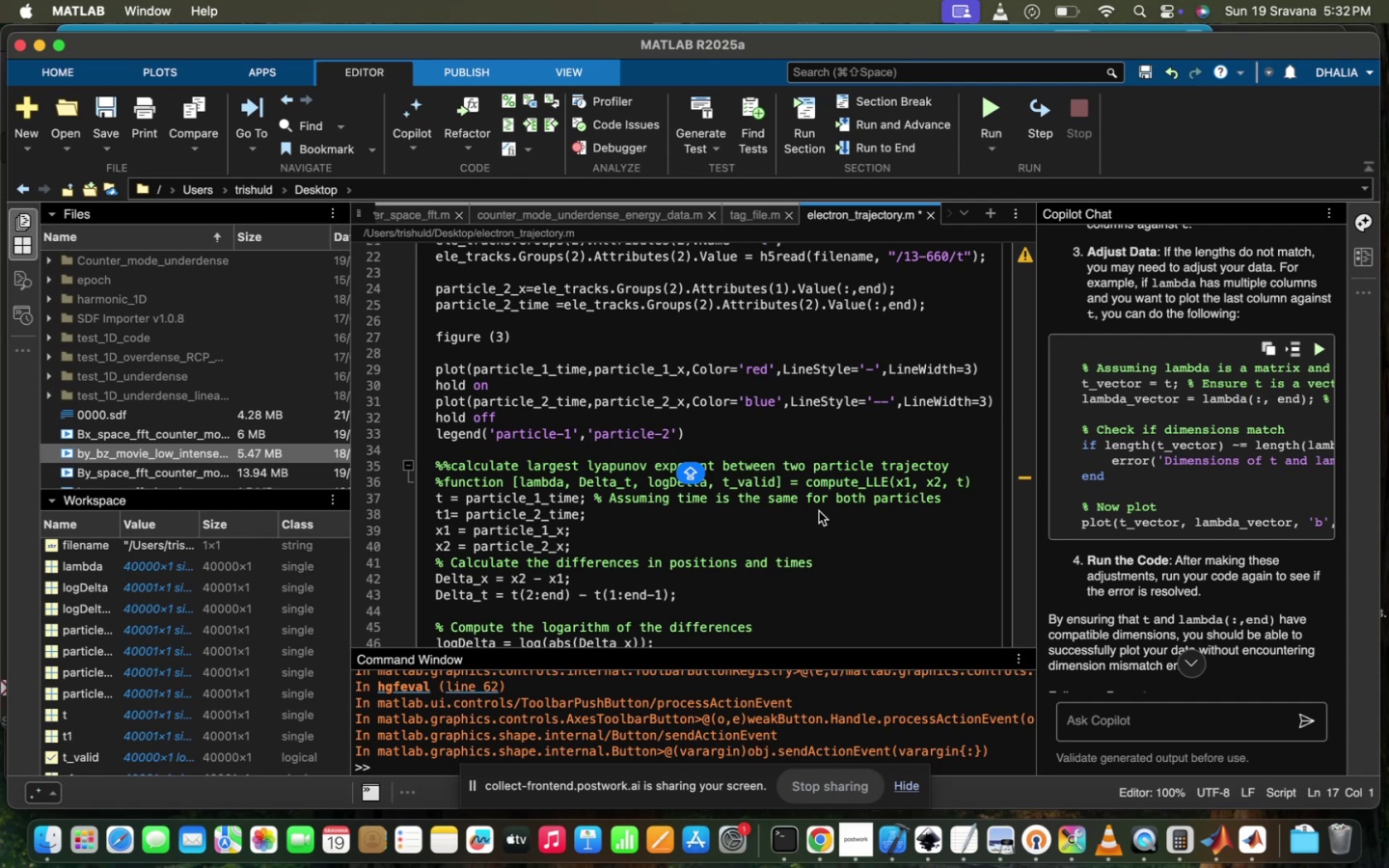 
scroll: coordinate [819, 511], scroll_direction: down, amount: 9.0
 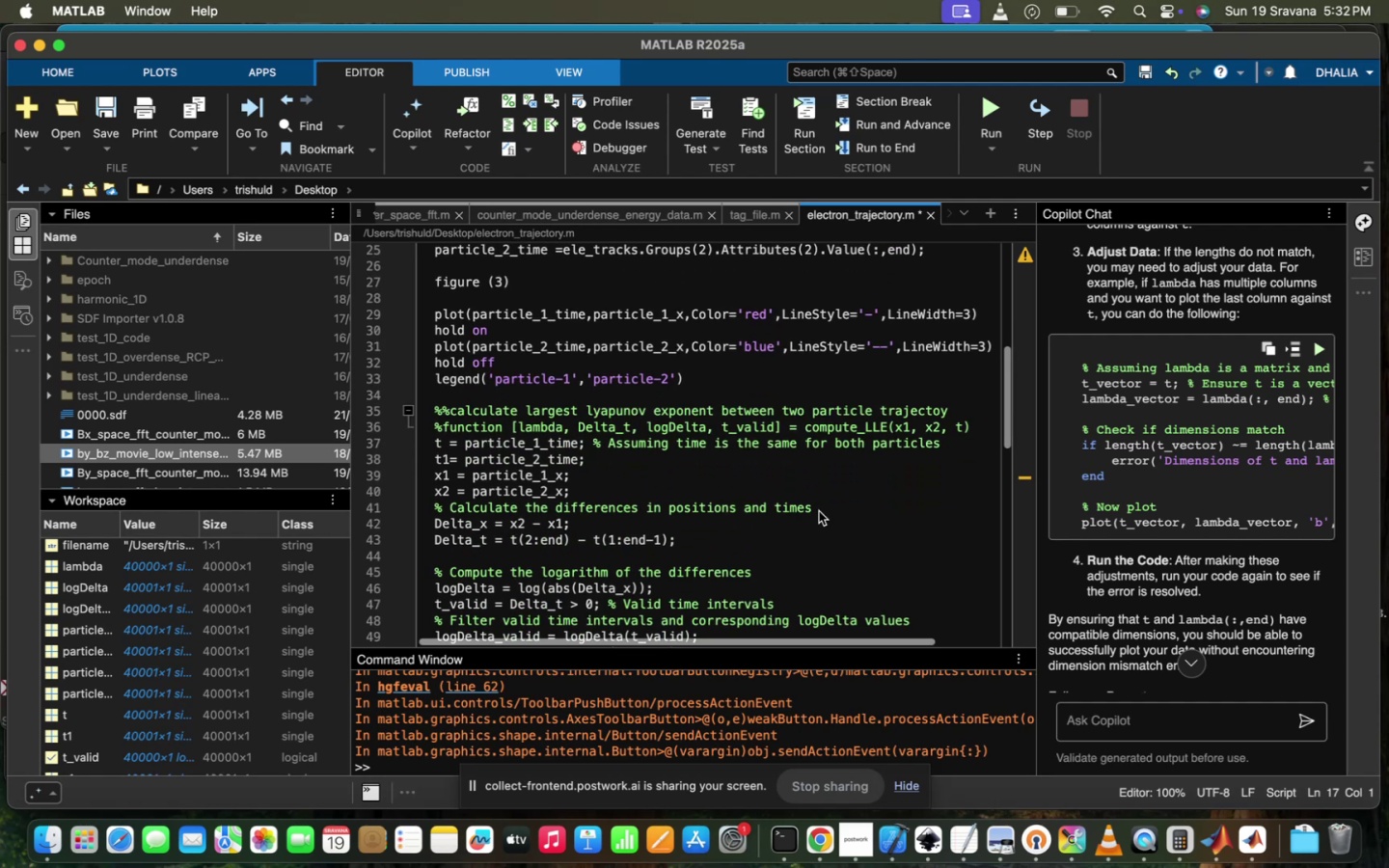 
scroll: coordinate [819, 511], scroll_direction: up, amount: 8.0
 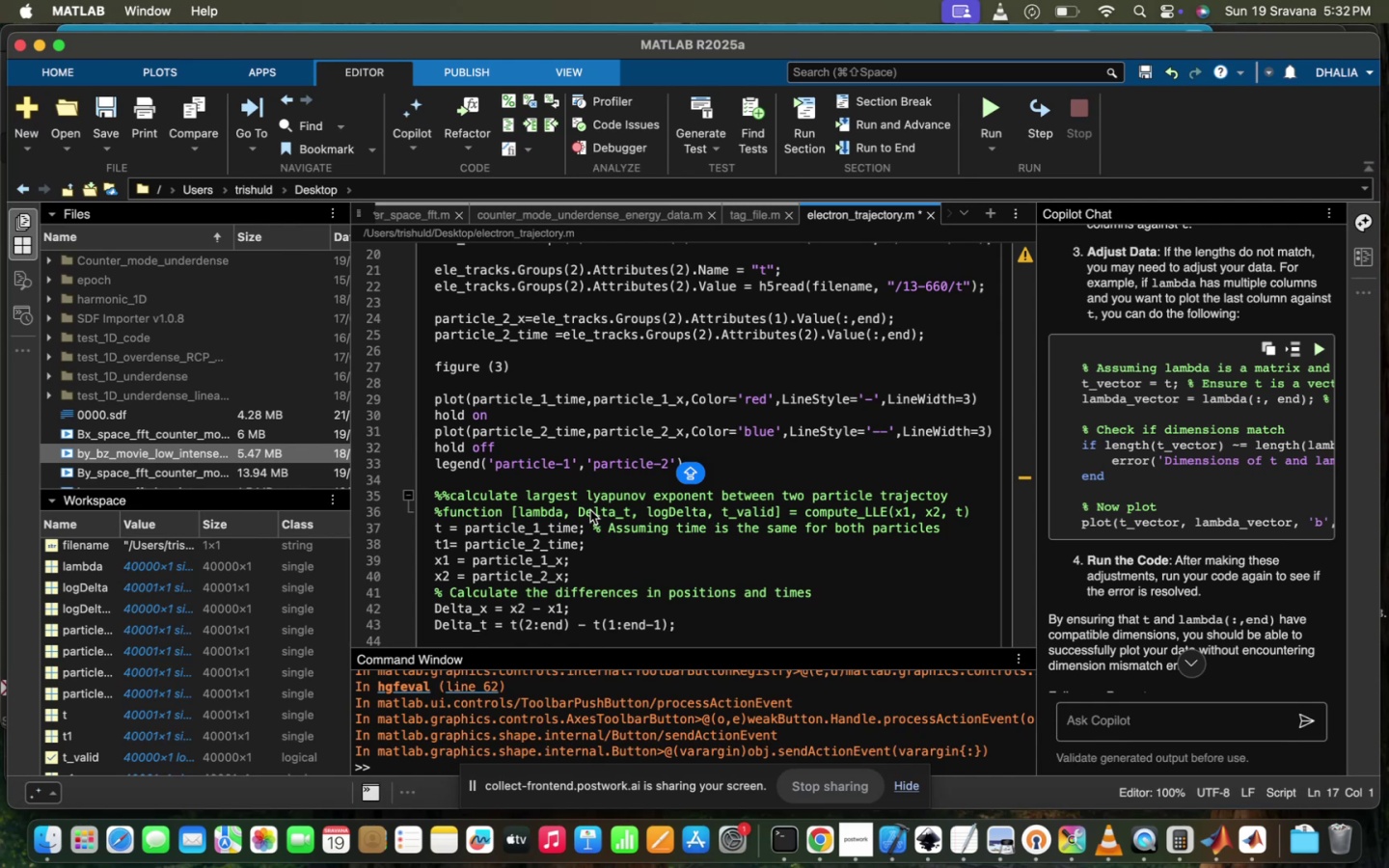 
scroll: coordinate [590, 510], scroll_direction: down, amount: 9.0
 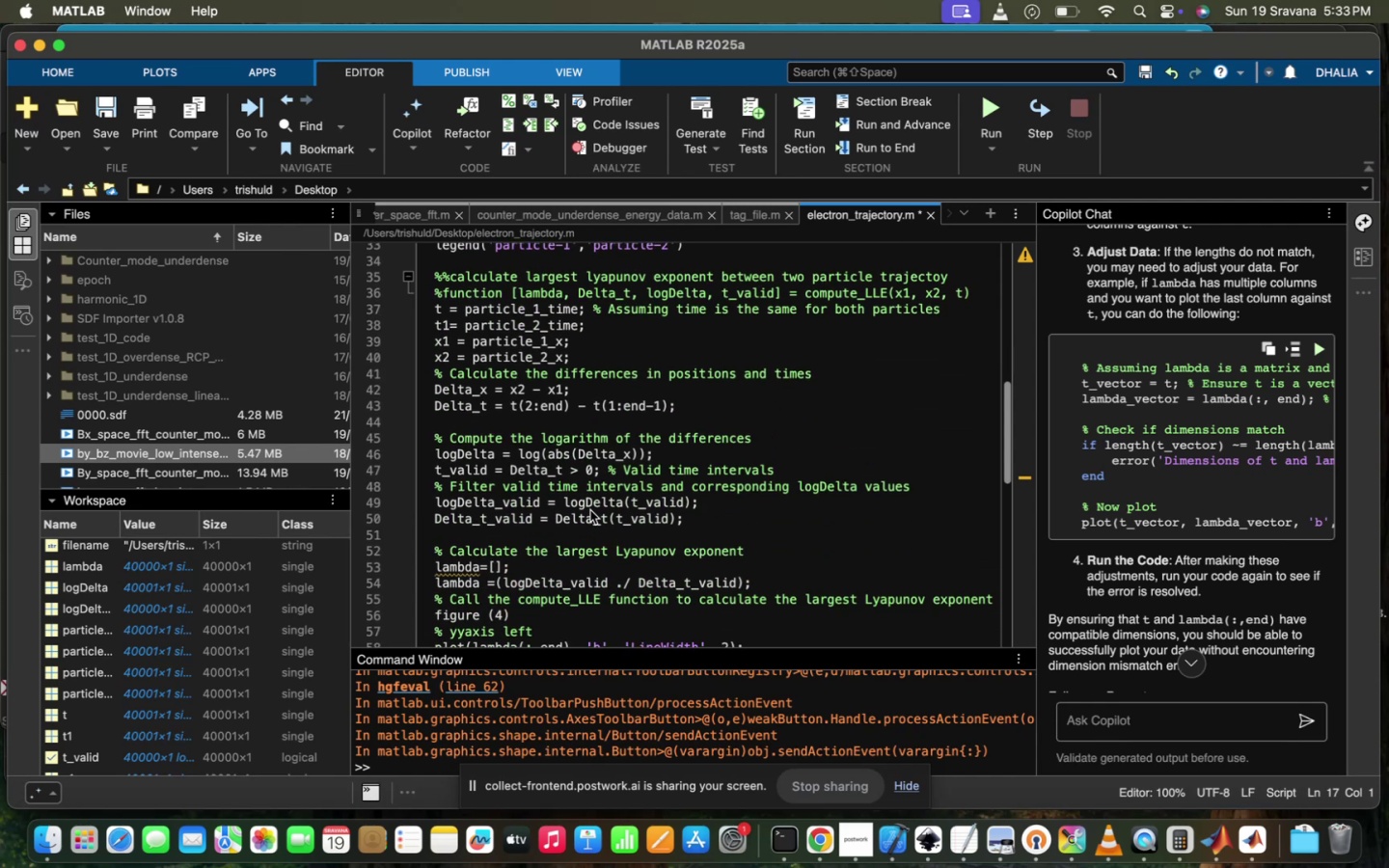 
scroll: coordinate [590, 510], scroll_direction: up, amount: 14.0
 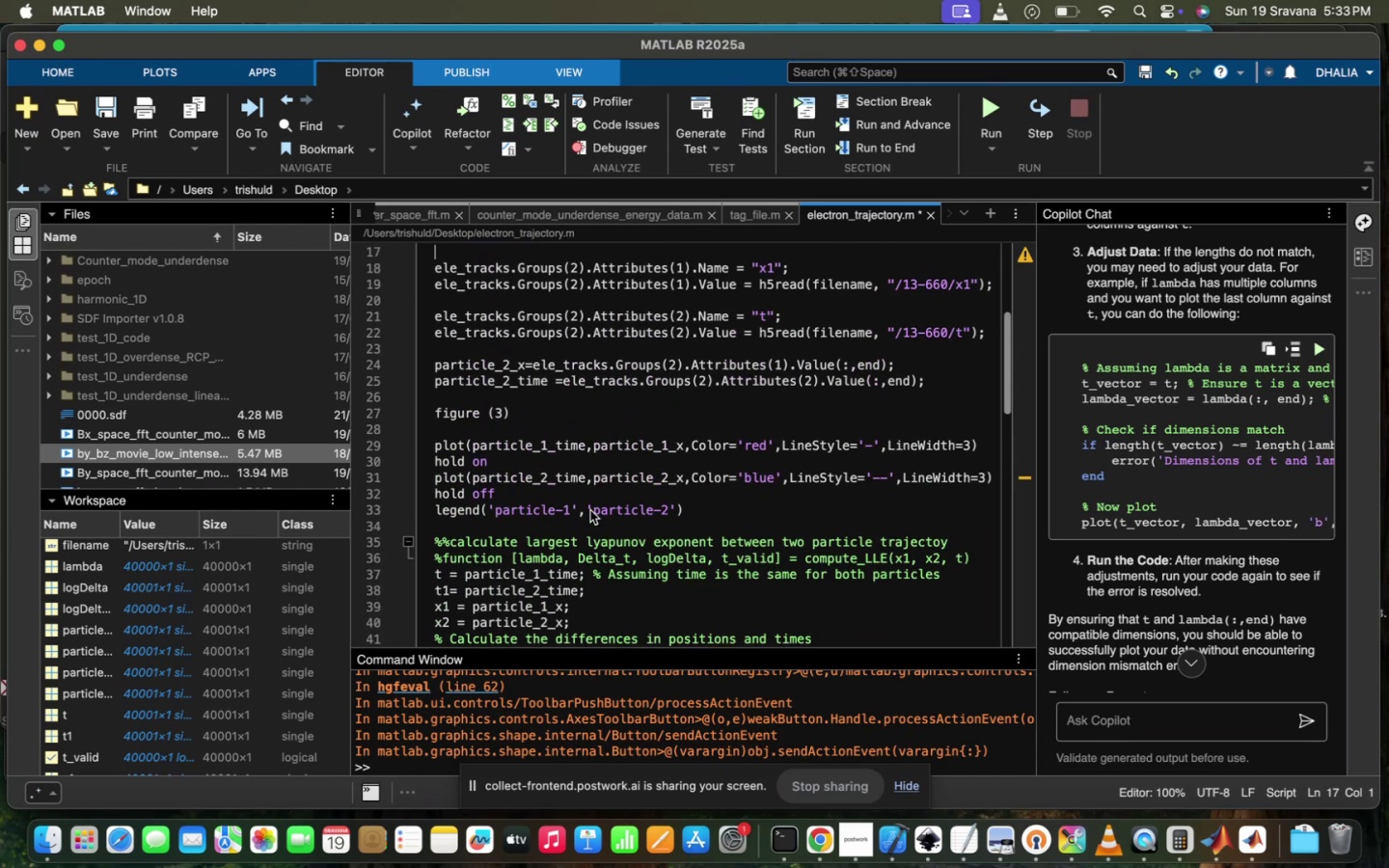 
scroll: coordinate [590, 510], scroll_direction: down, amount: 18.0
 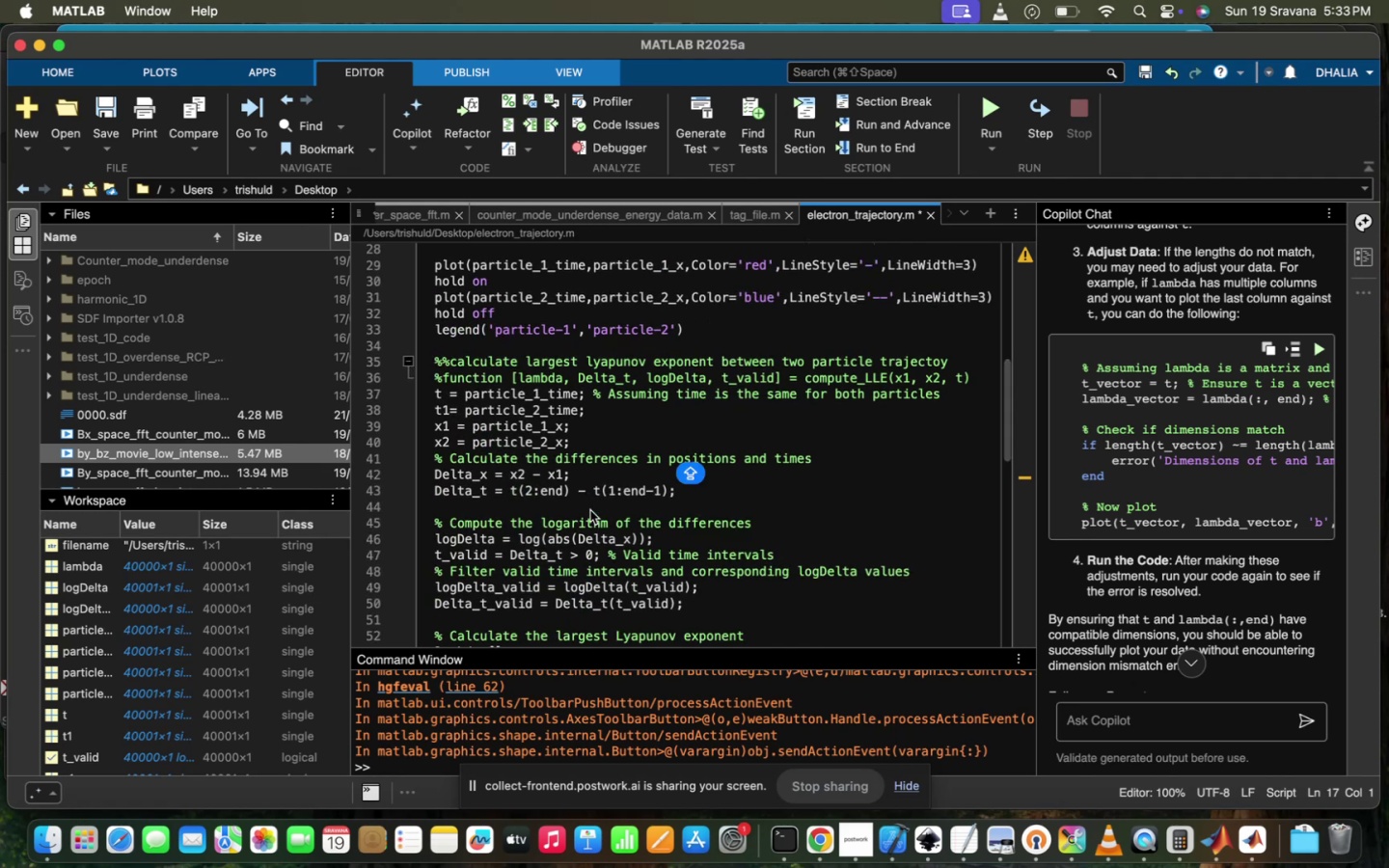 
scroll: coordinate [589, 513], scroll_direction: up, amount: 19.0
 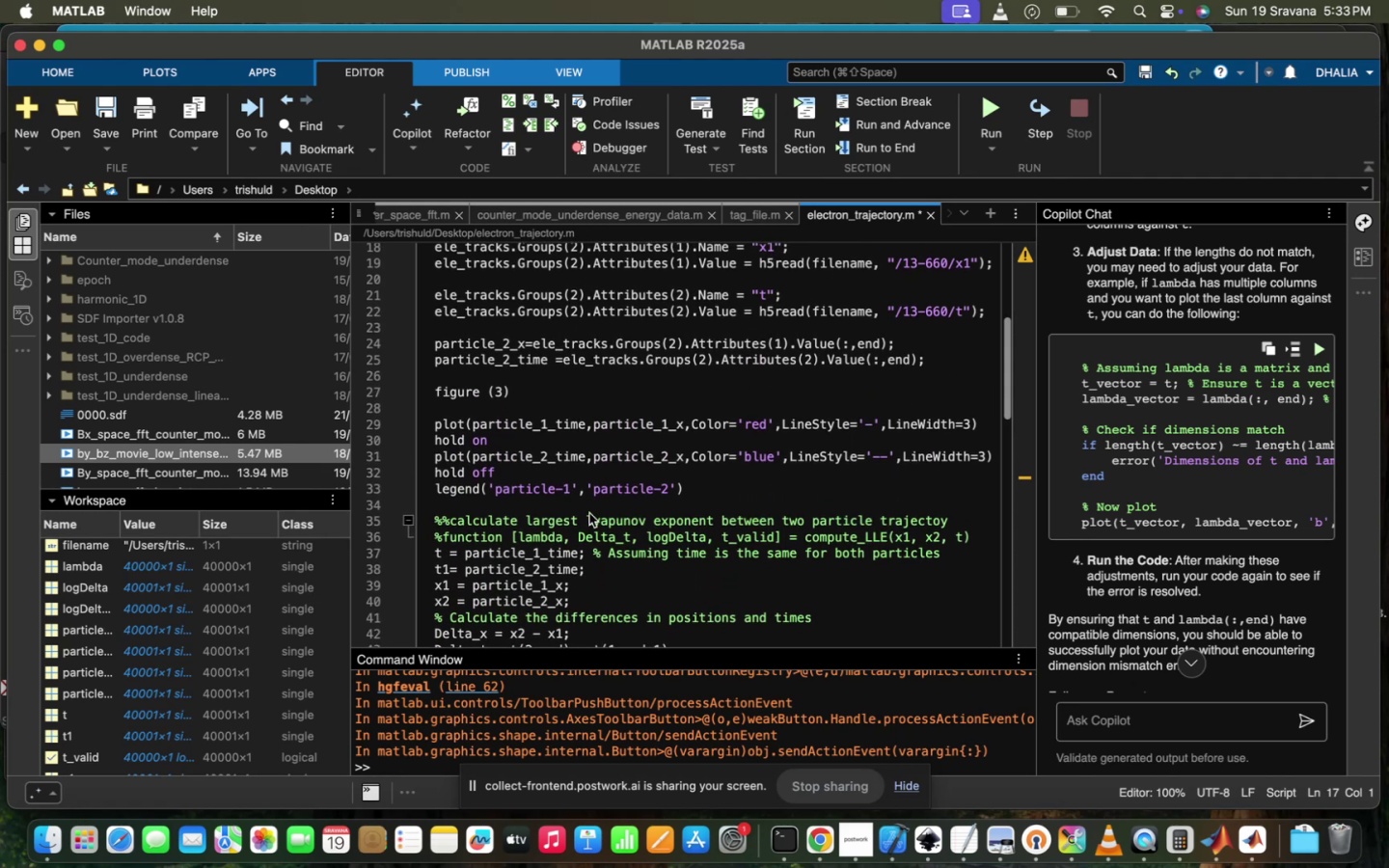 
scroll: coordinate [589, 513], scroll_direction: down, amount: 13.0
 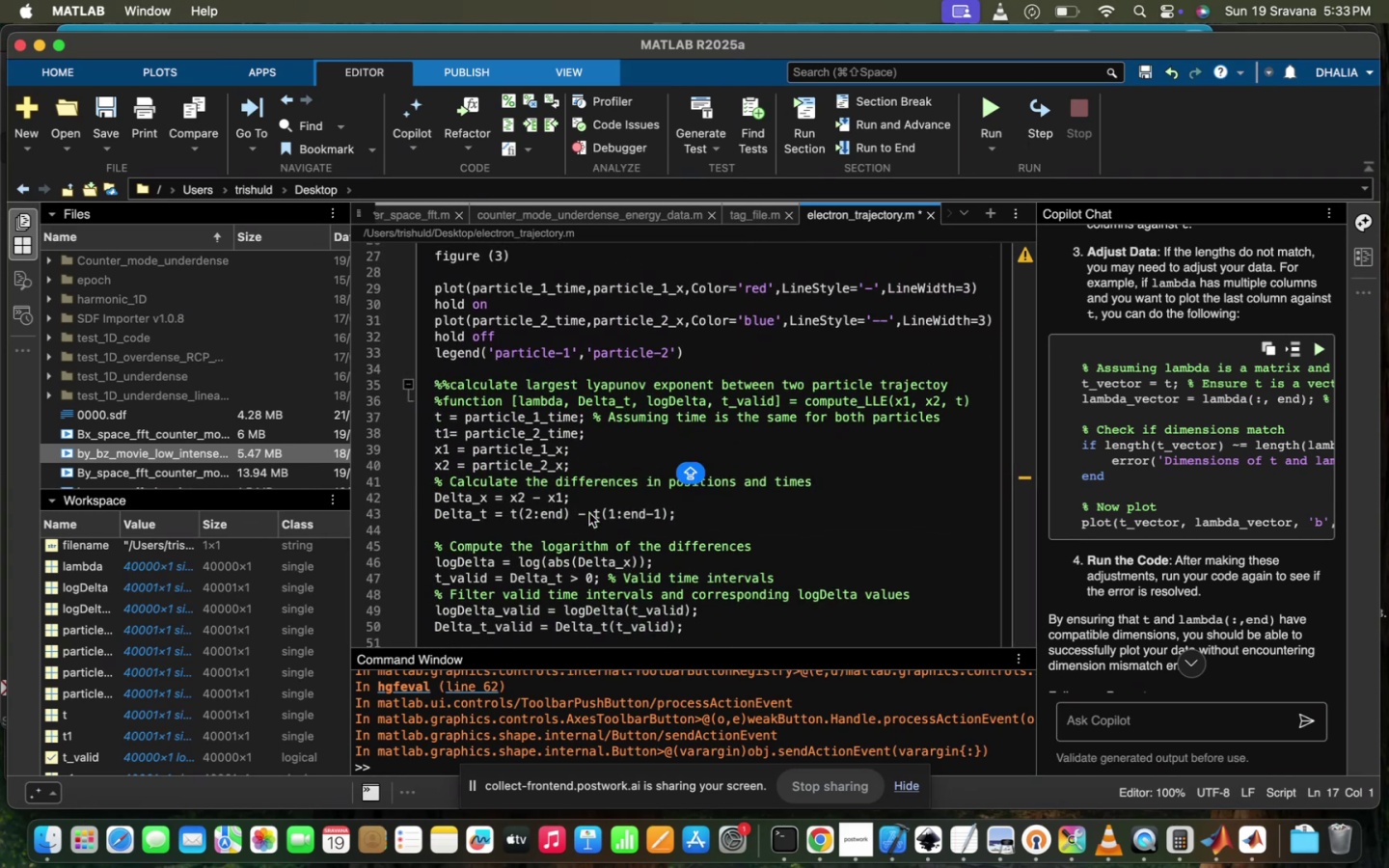 
scroll: coordinate [589, 513], scroll_direction: up, amount: 6.0
 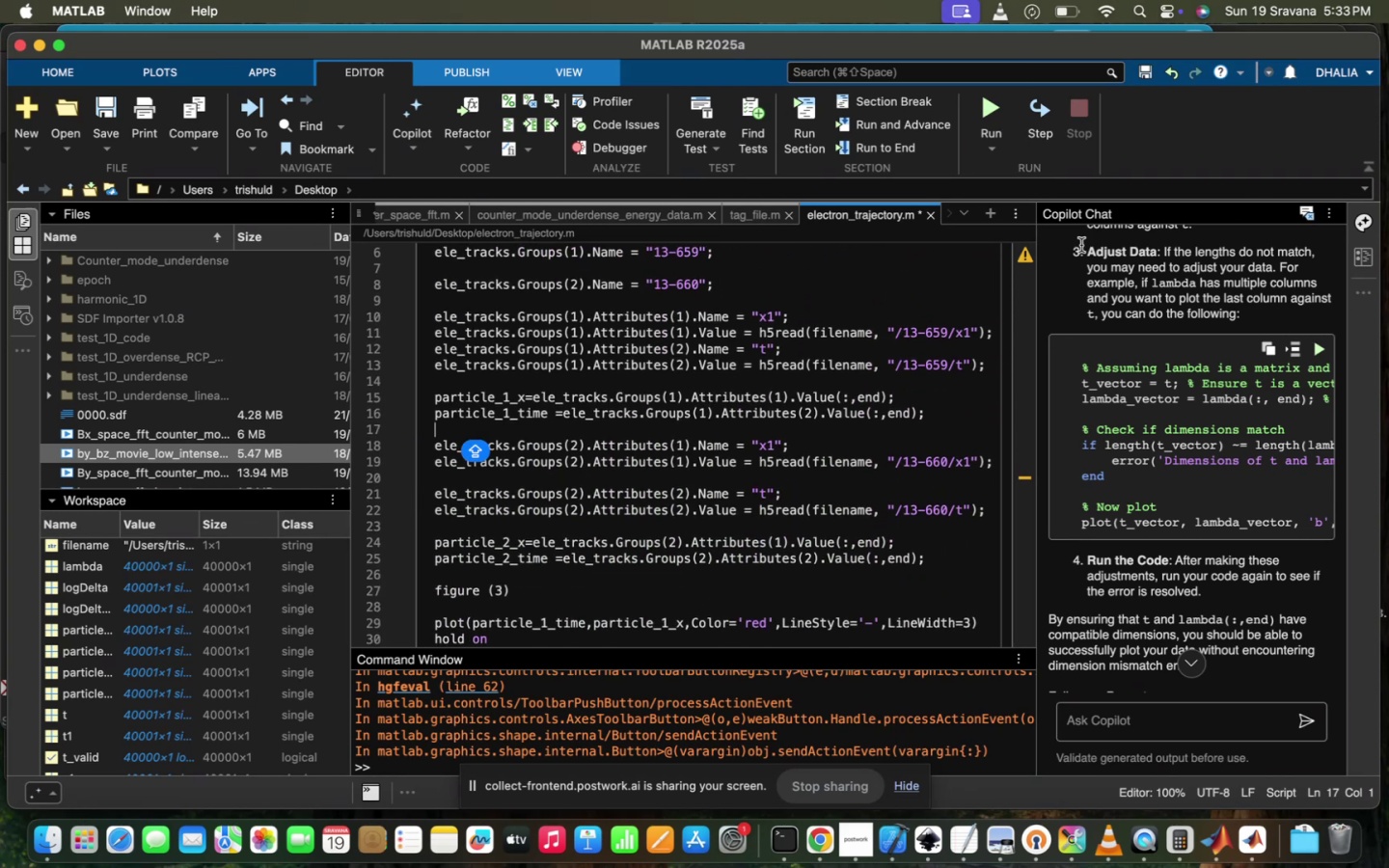 
scroll: coordinate [786, 393], scroll_direction: down, amount: 50.0
 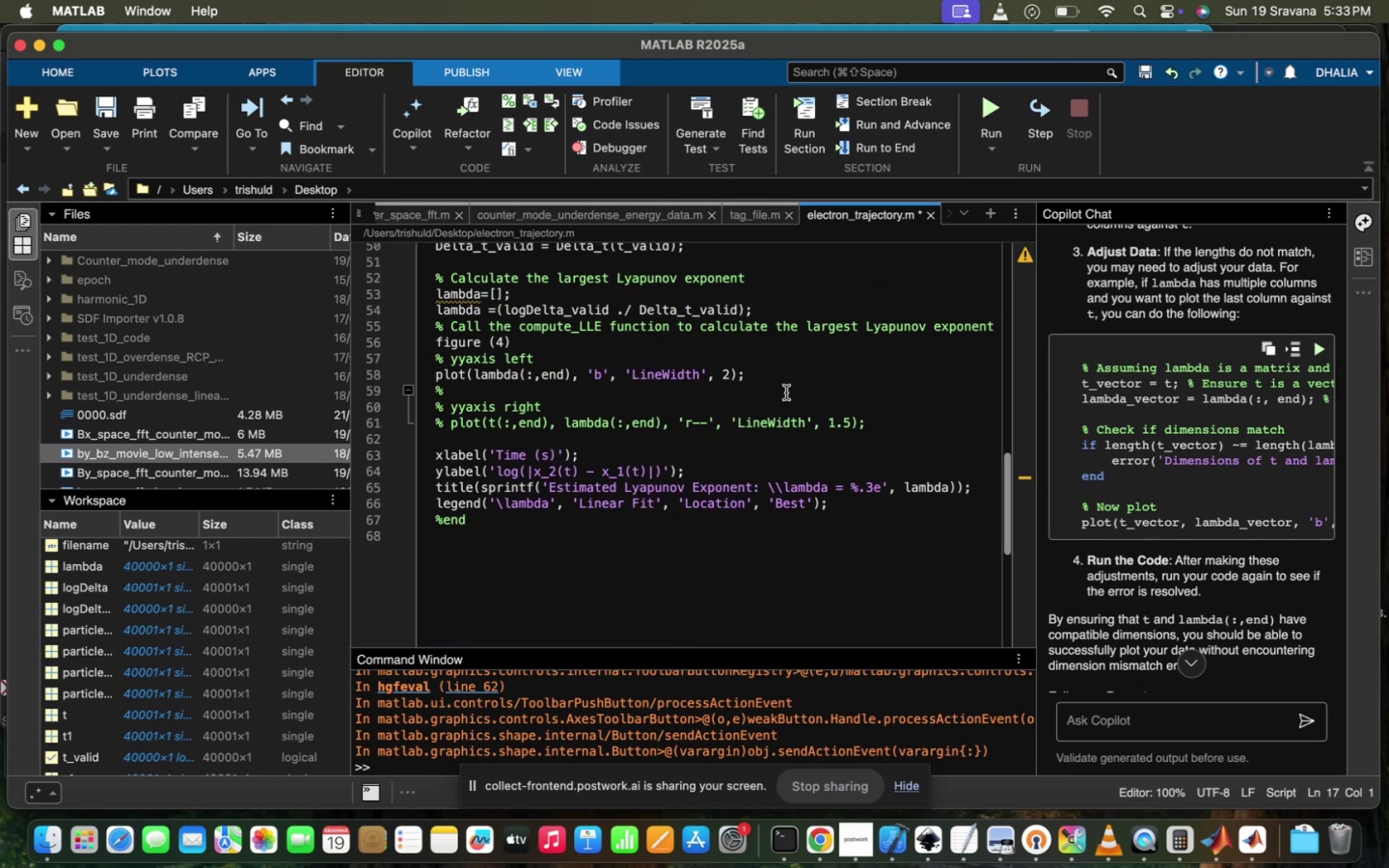 
scroll: coordinate [786, 393], scroll_direction: up, amount: 19.0
 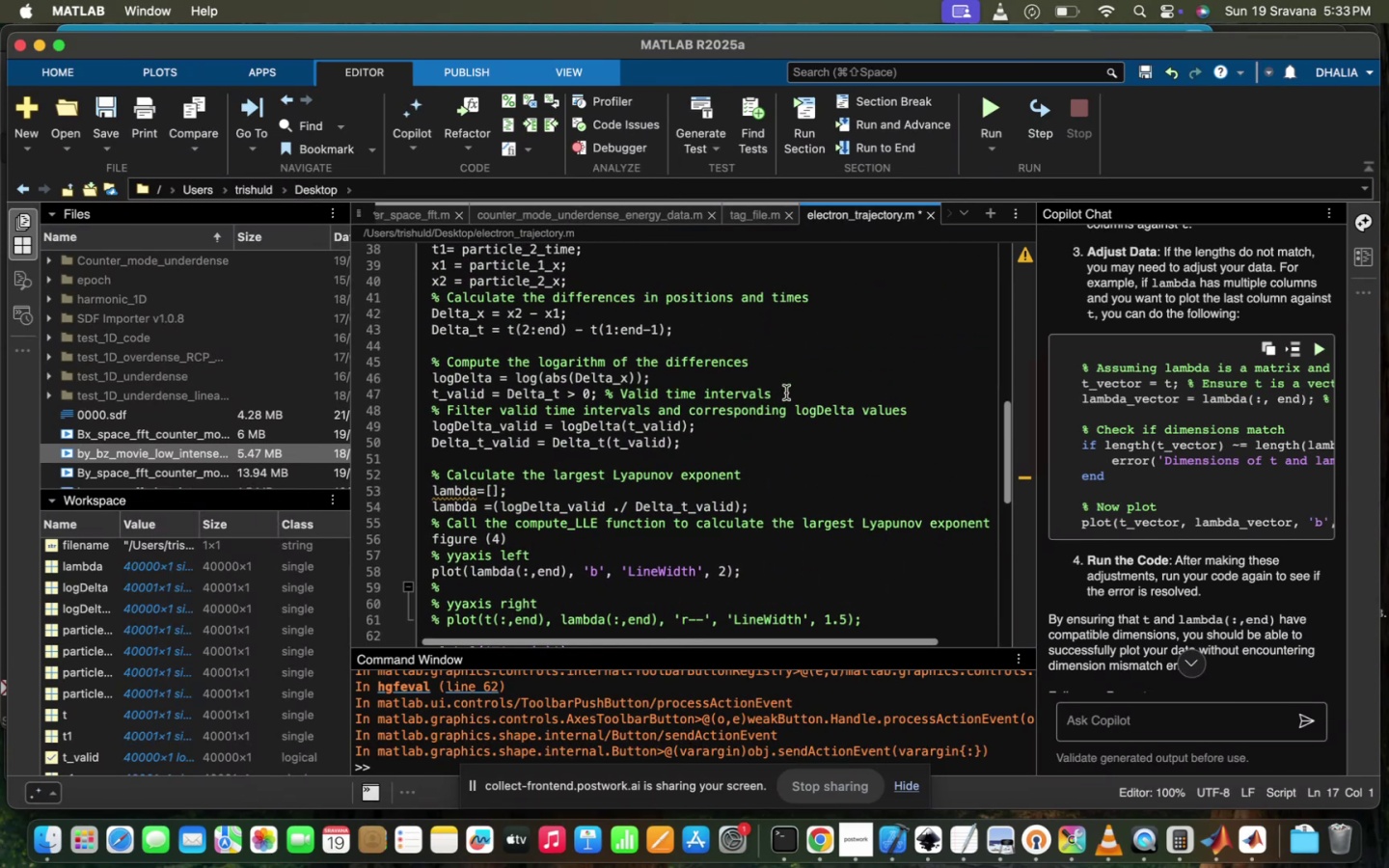 
scroll: coordinate [786, 393], scroll_direction: down, amount: 11.0
 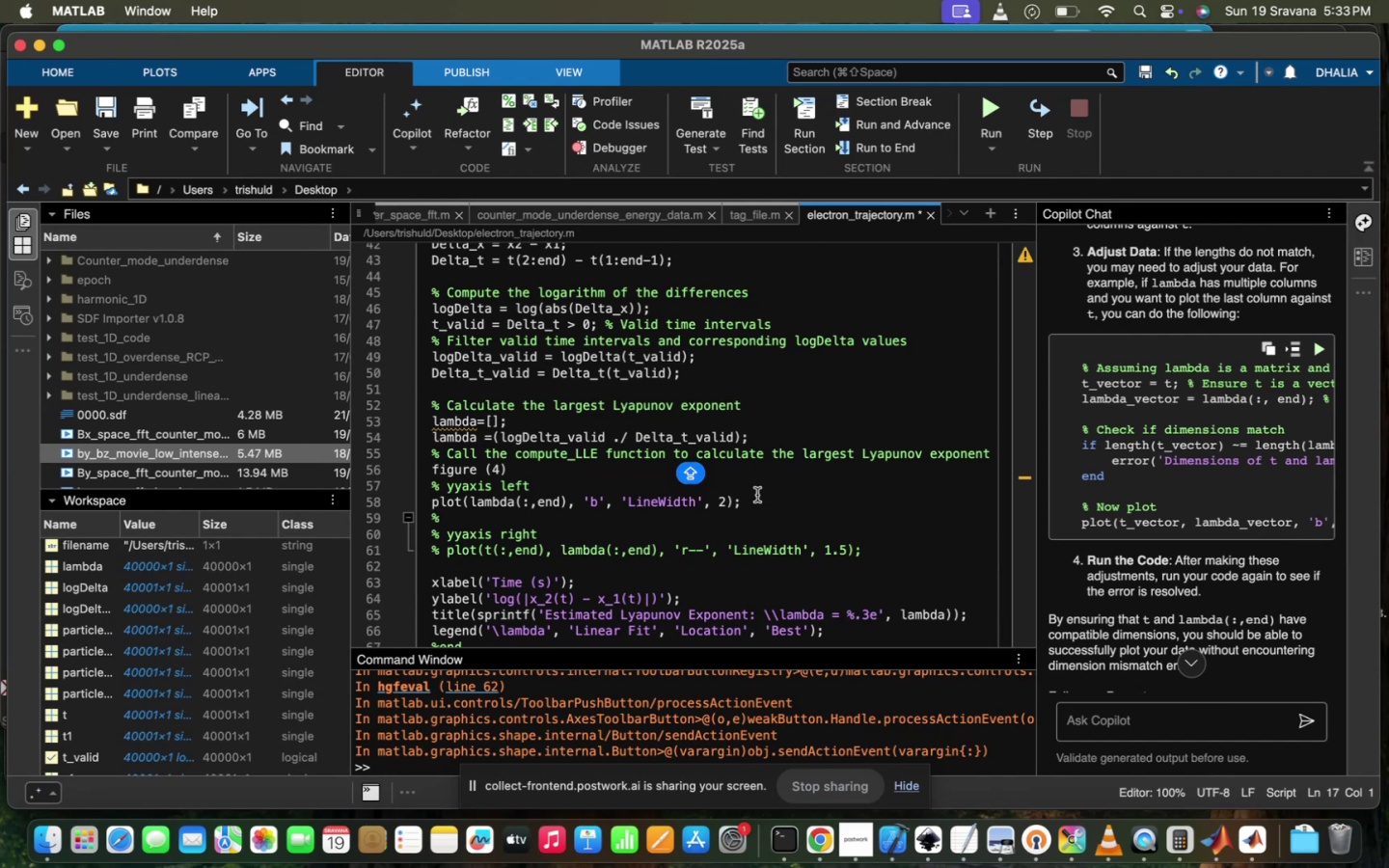 
left_click([756, 497])
 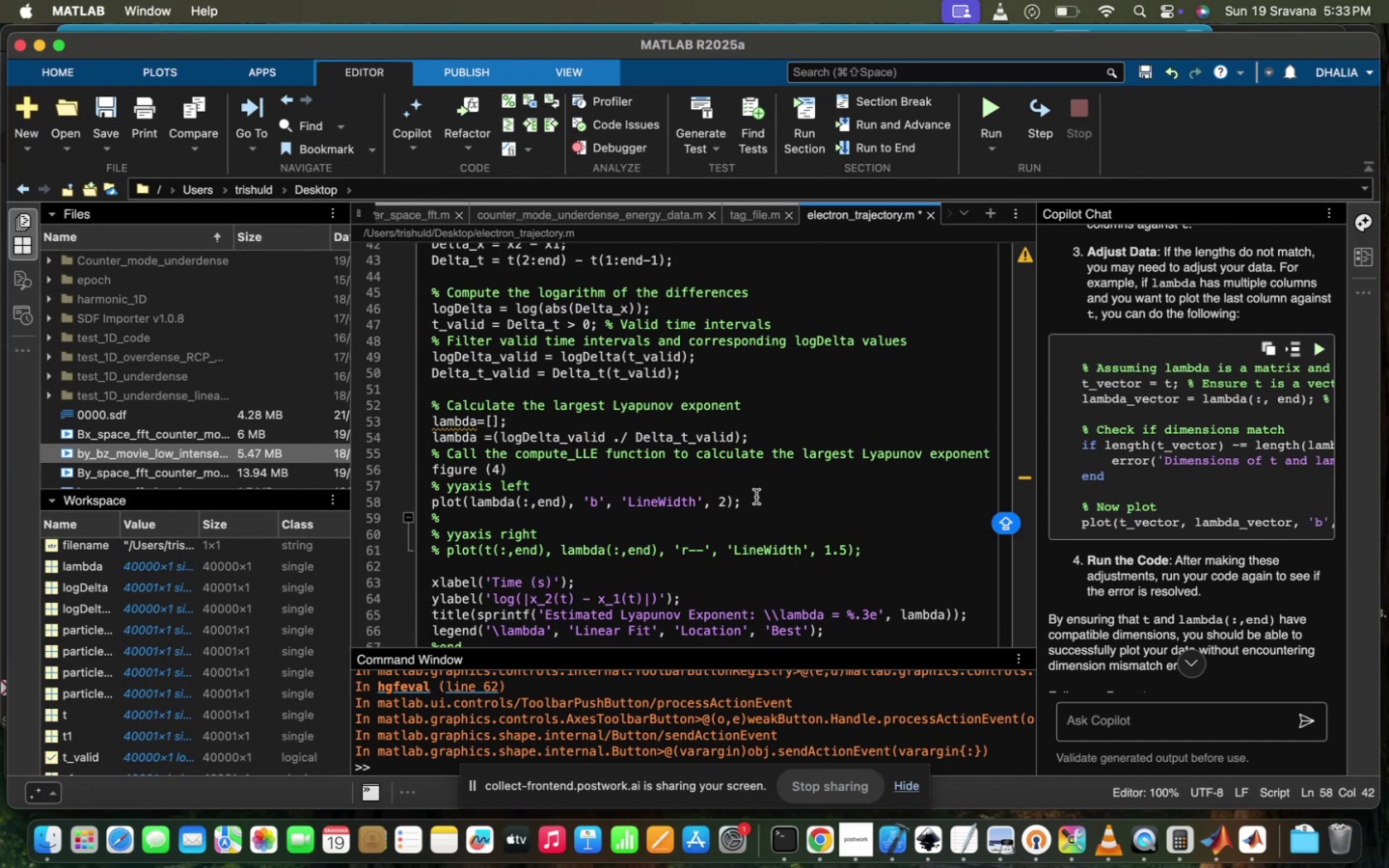 
key(Enter)
 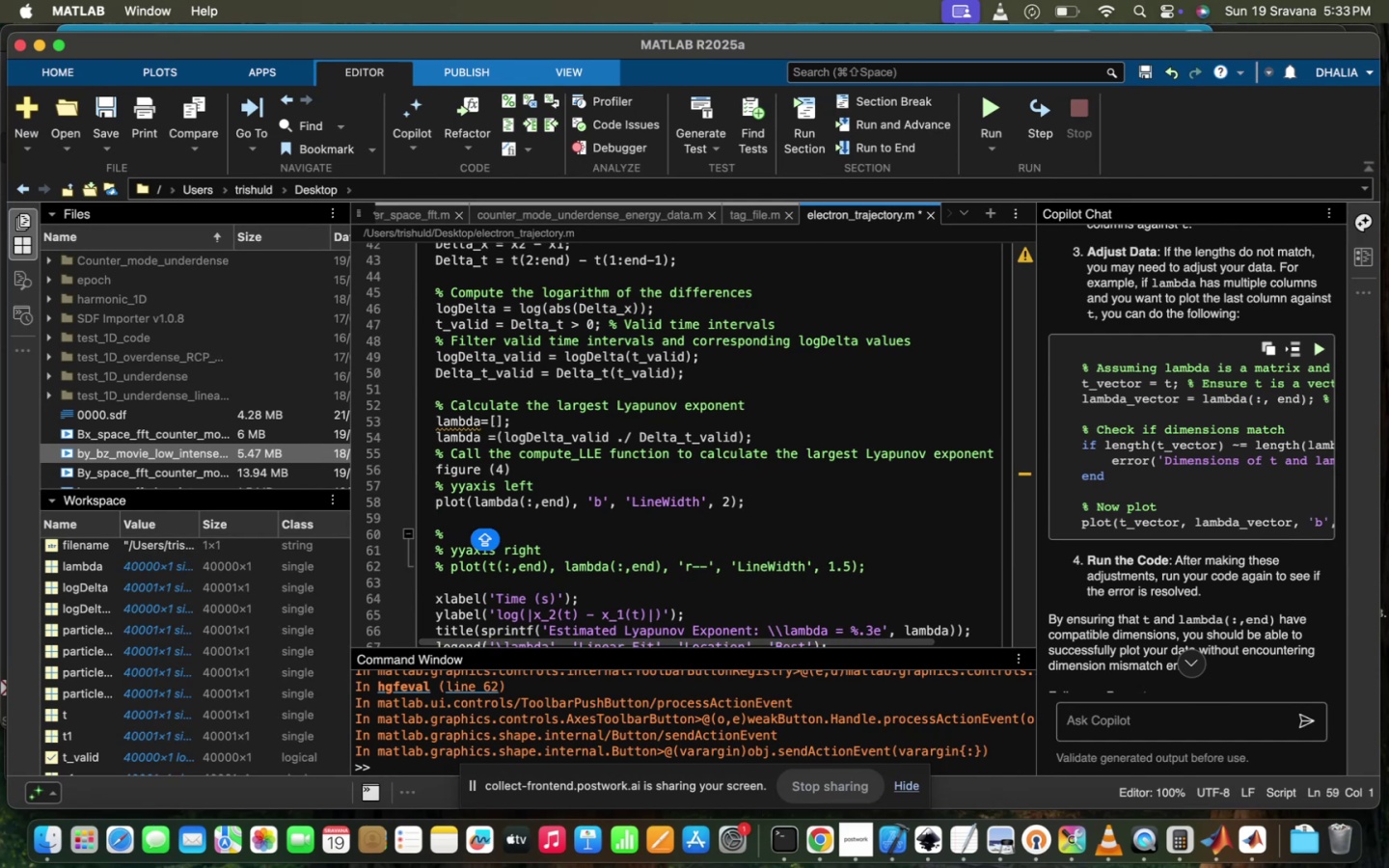 
type(hol)
key(Backspace)
key(Backspace)
key(Backspace)
 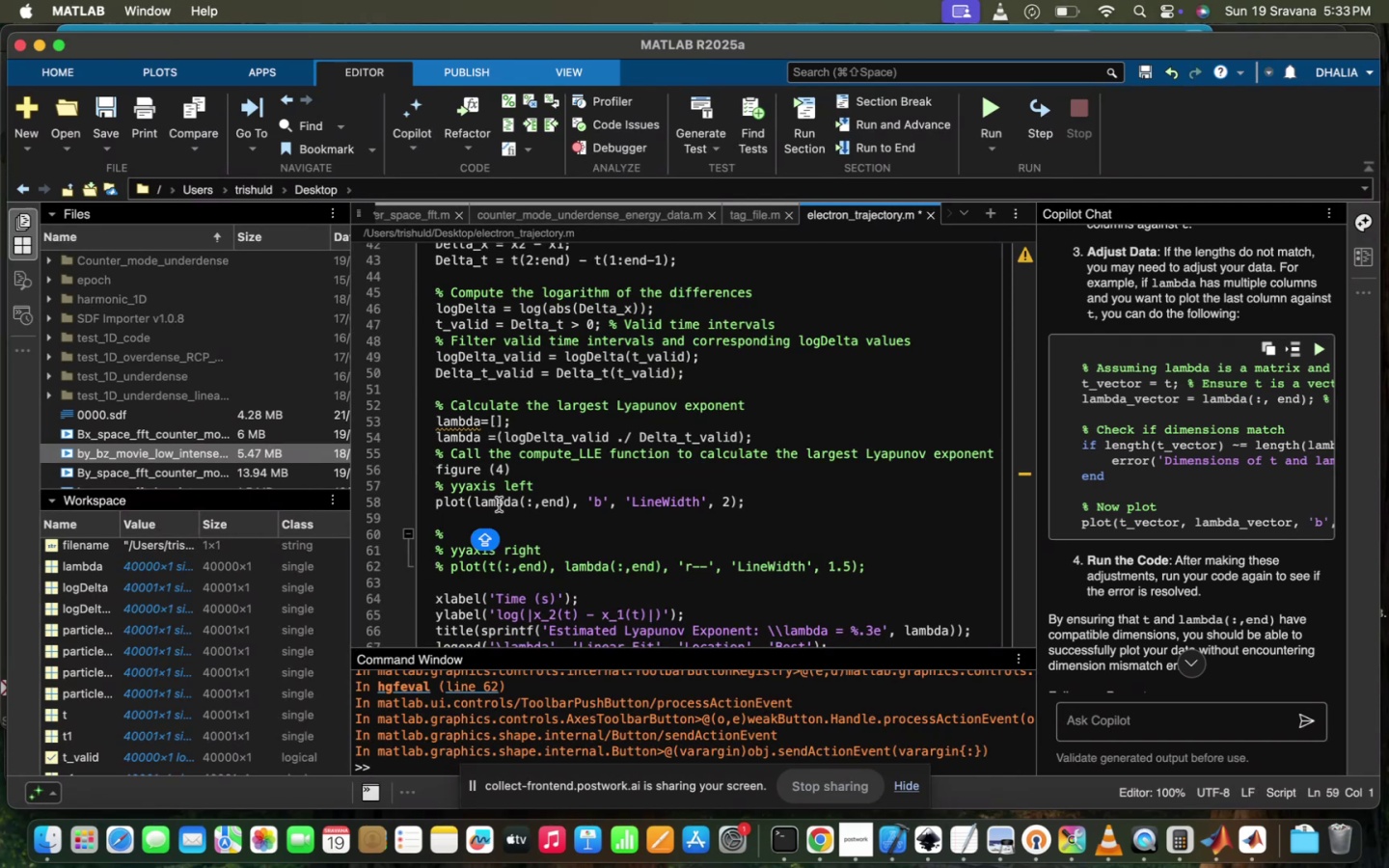 
mouse_move([456, 428])
 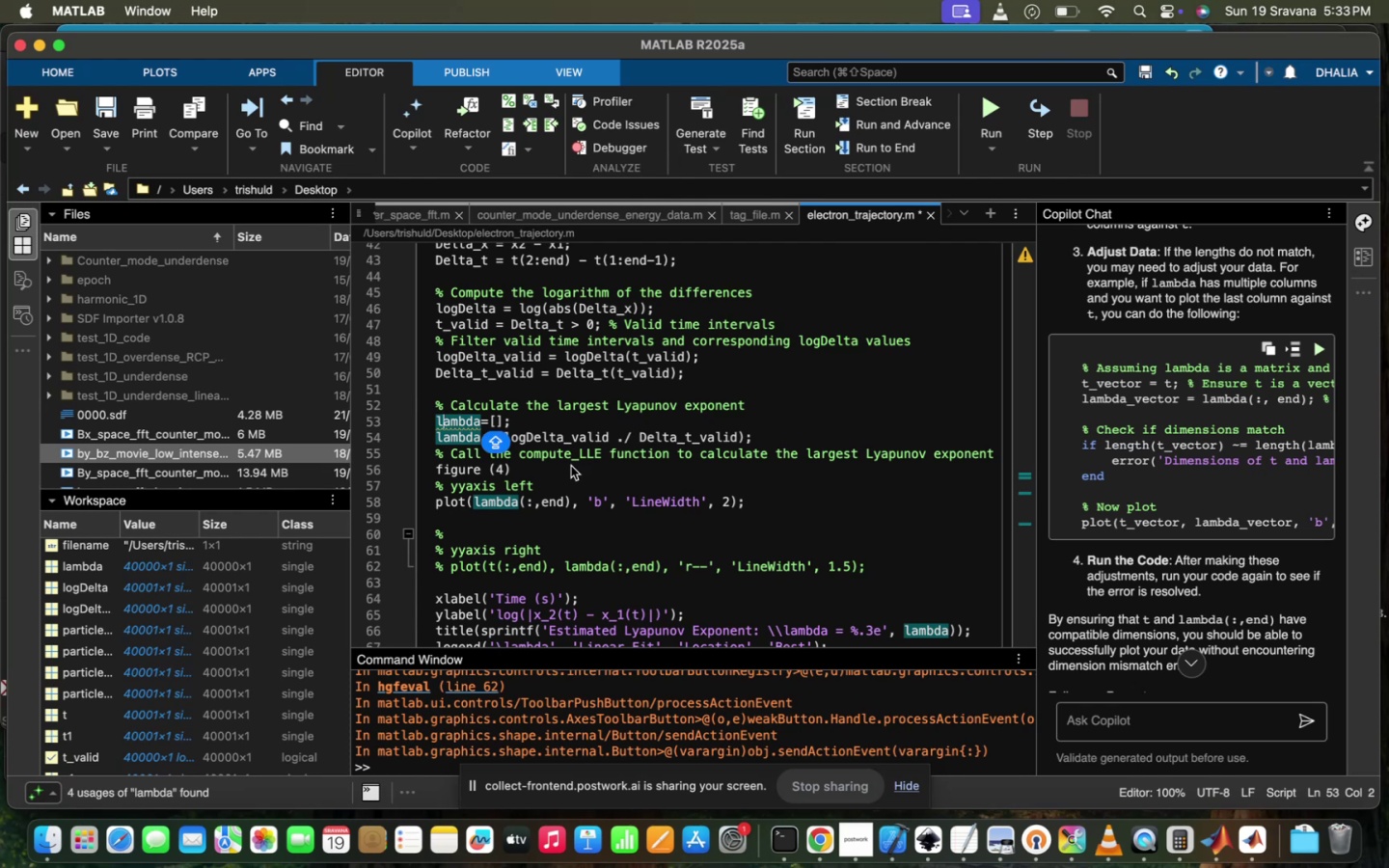 
left_click([571, 466])
 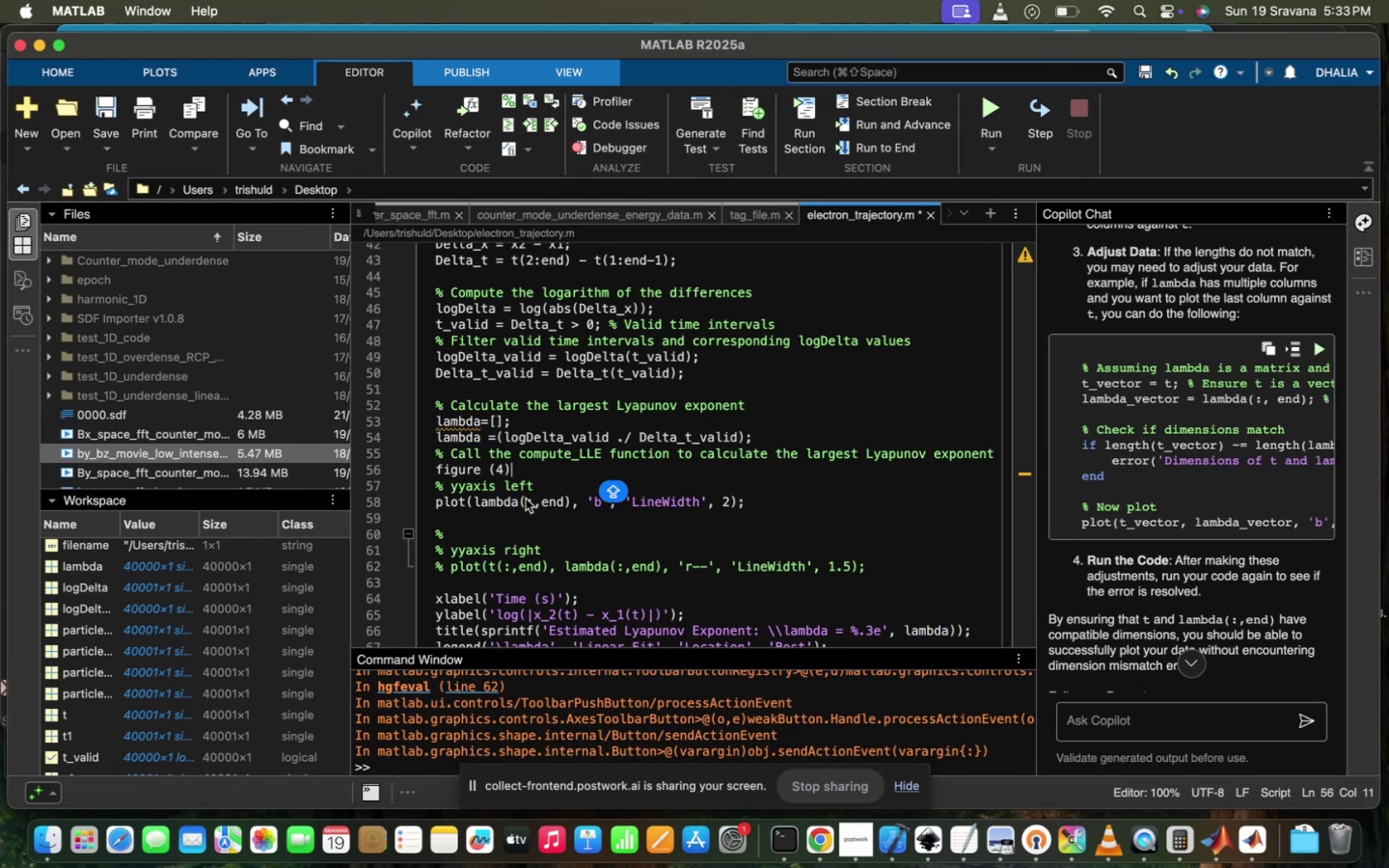 
scroll: coordinate [573, 488], scroll_direction: down, amount: 13.0
 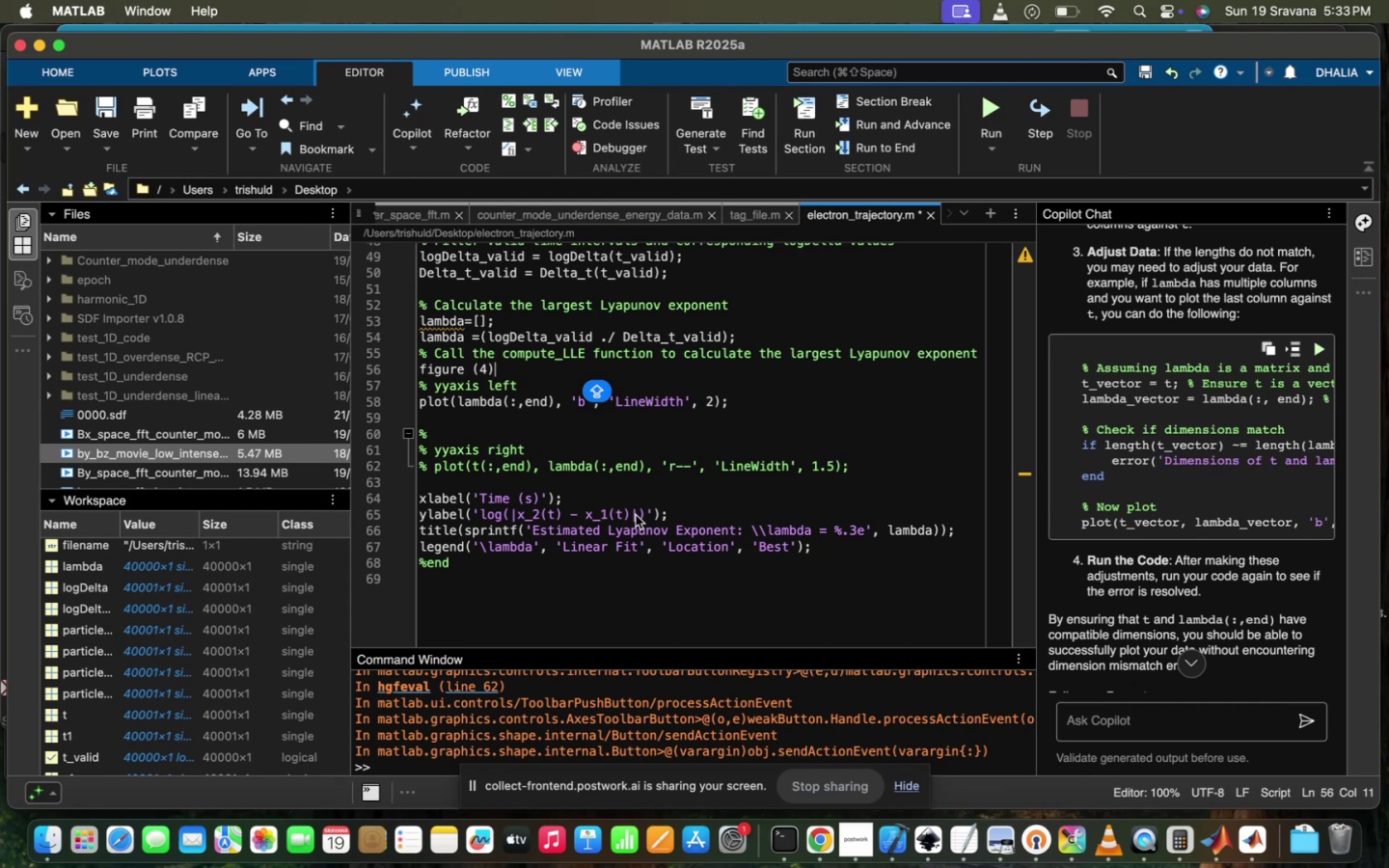 
wait(6.67)
 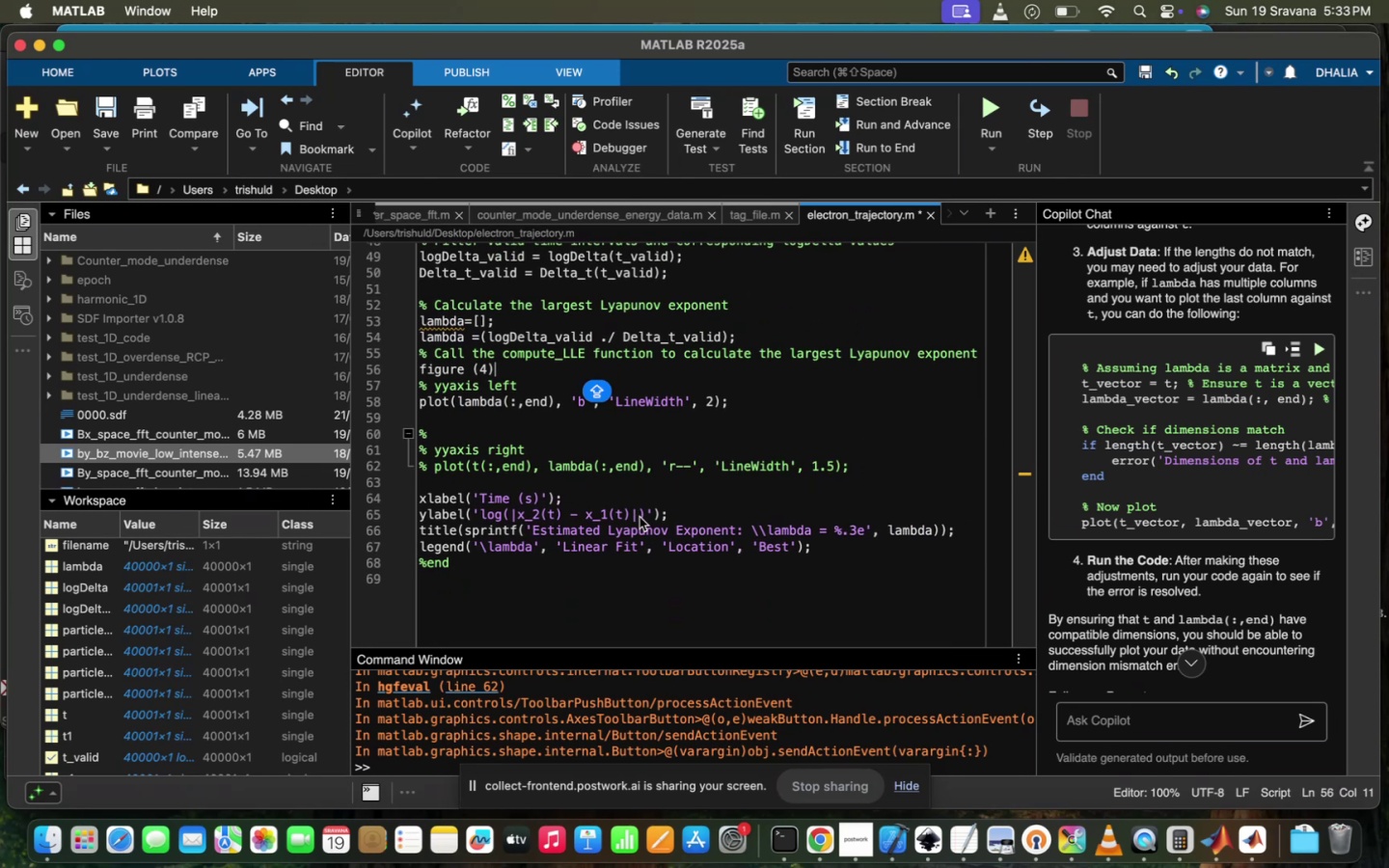 
scroll: coordinate [760, 447], scroll_direction: up, amount: 88.0
 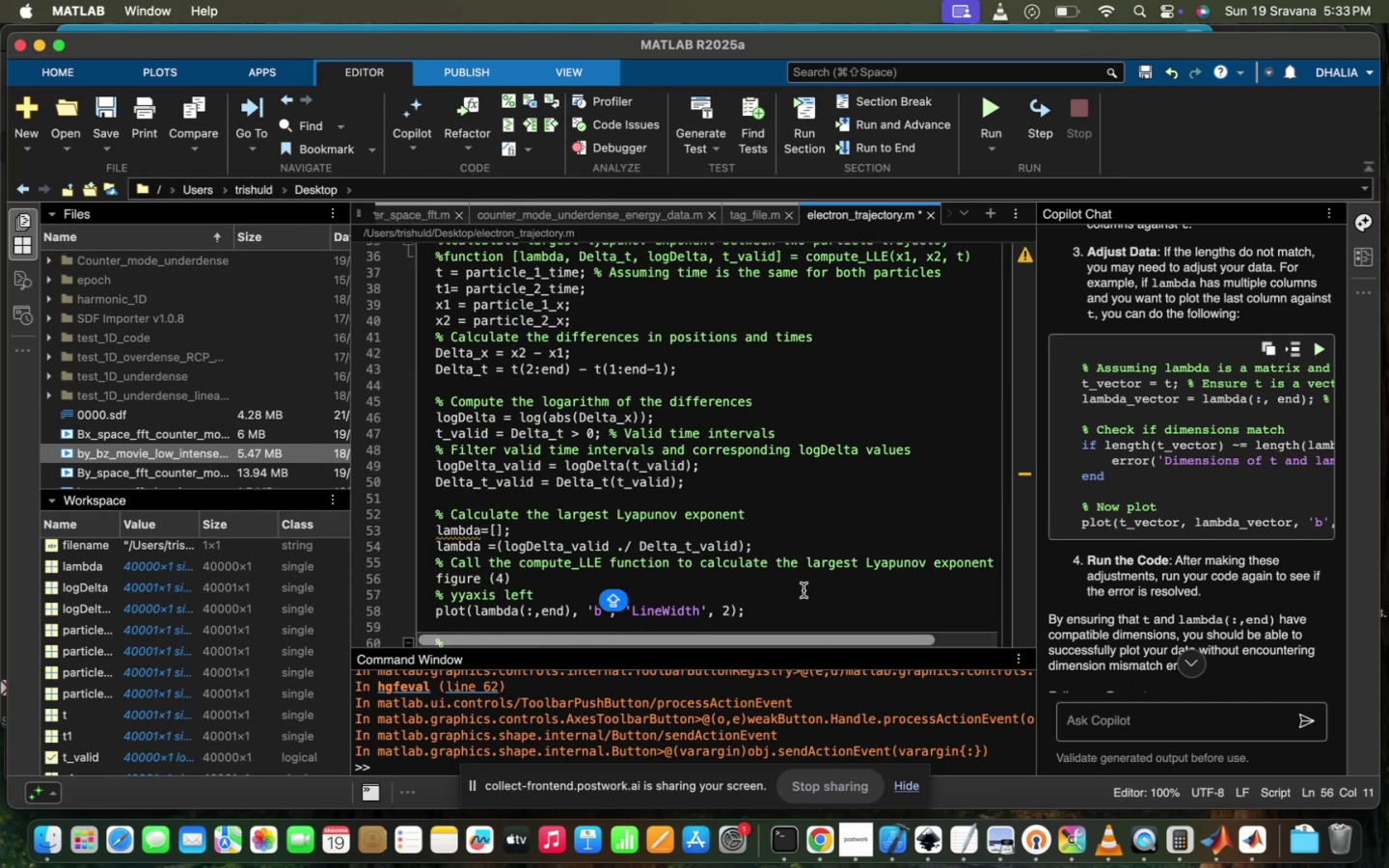 
scroll: coordinate [778, 679], scroll_direction: down, amount: 6.0
 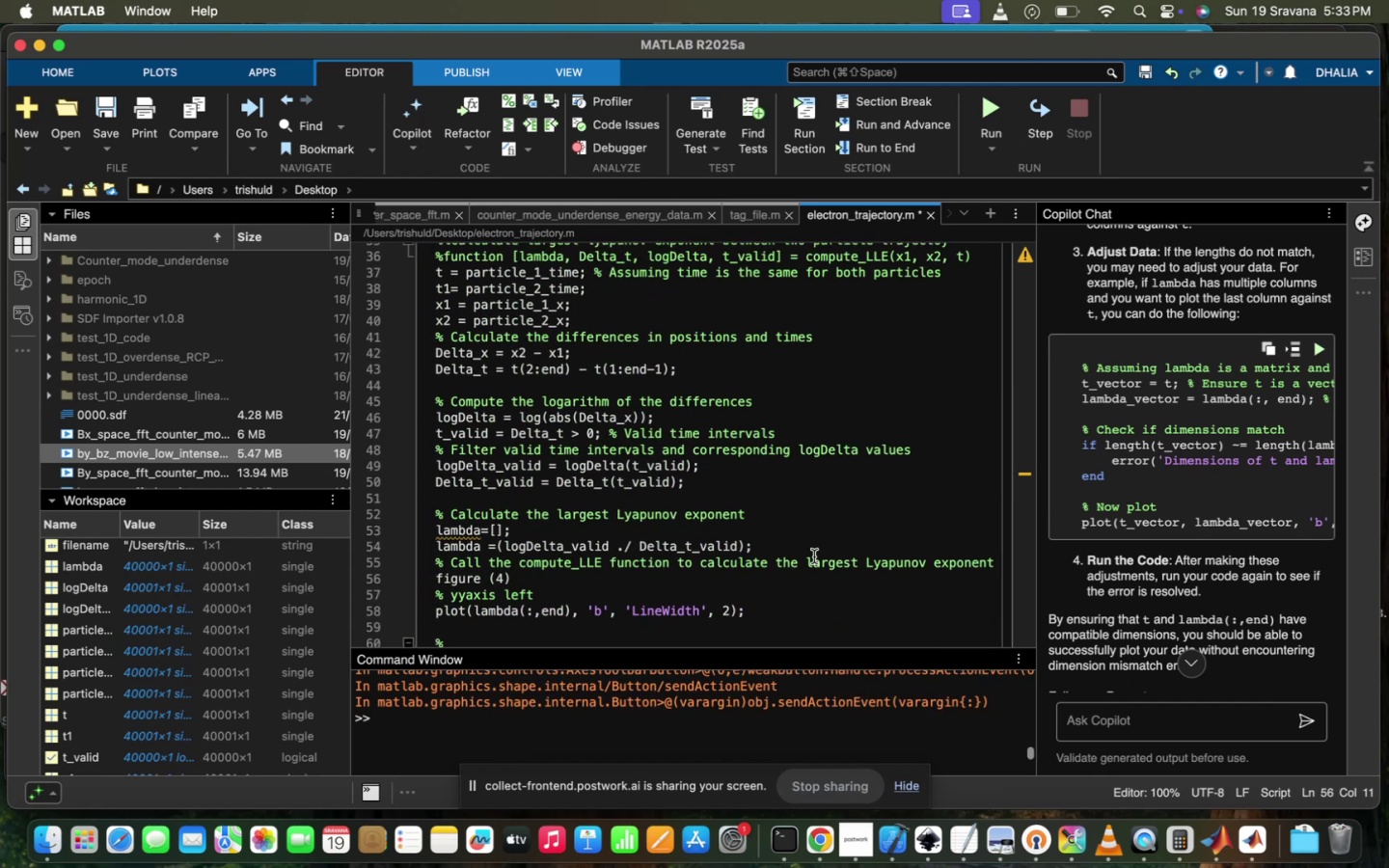 
scroll: coordinate [814, 556], scroll_direction: up, amount: 72.0
 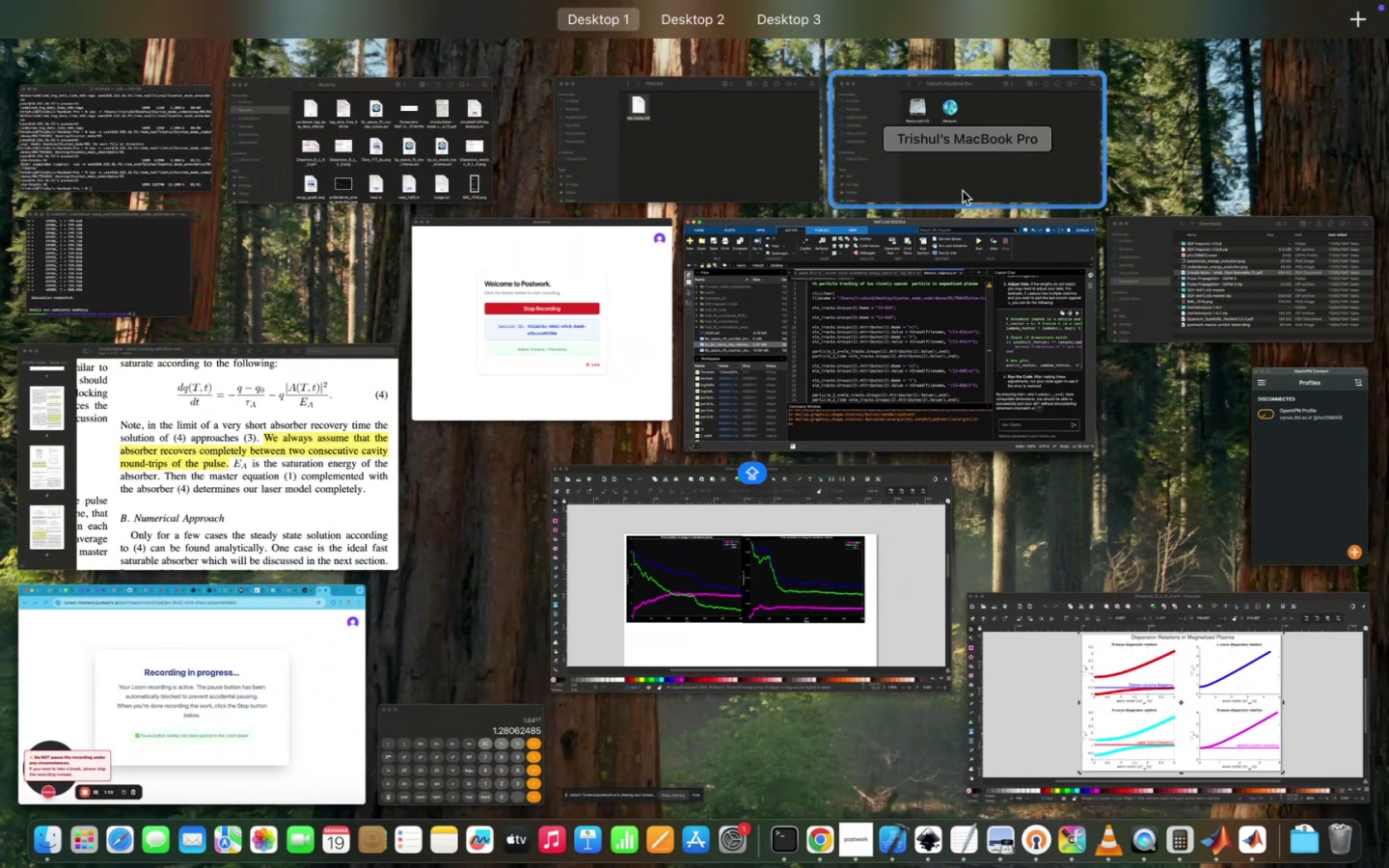 
left_click([955, 198])
 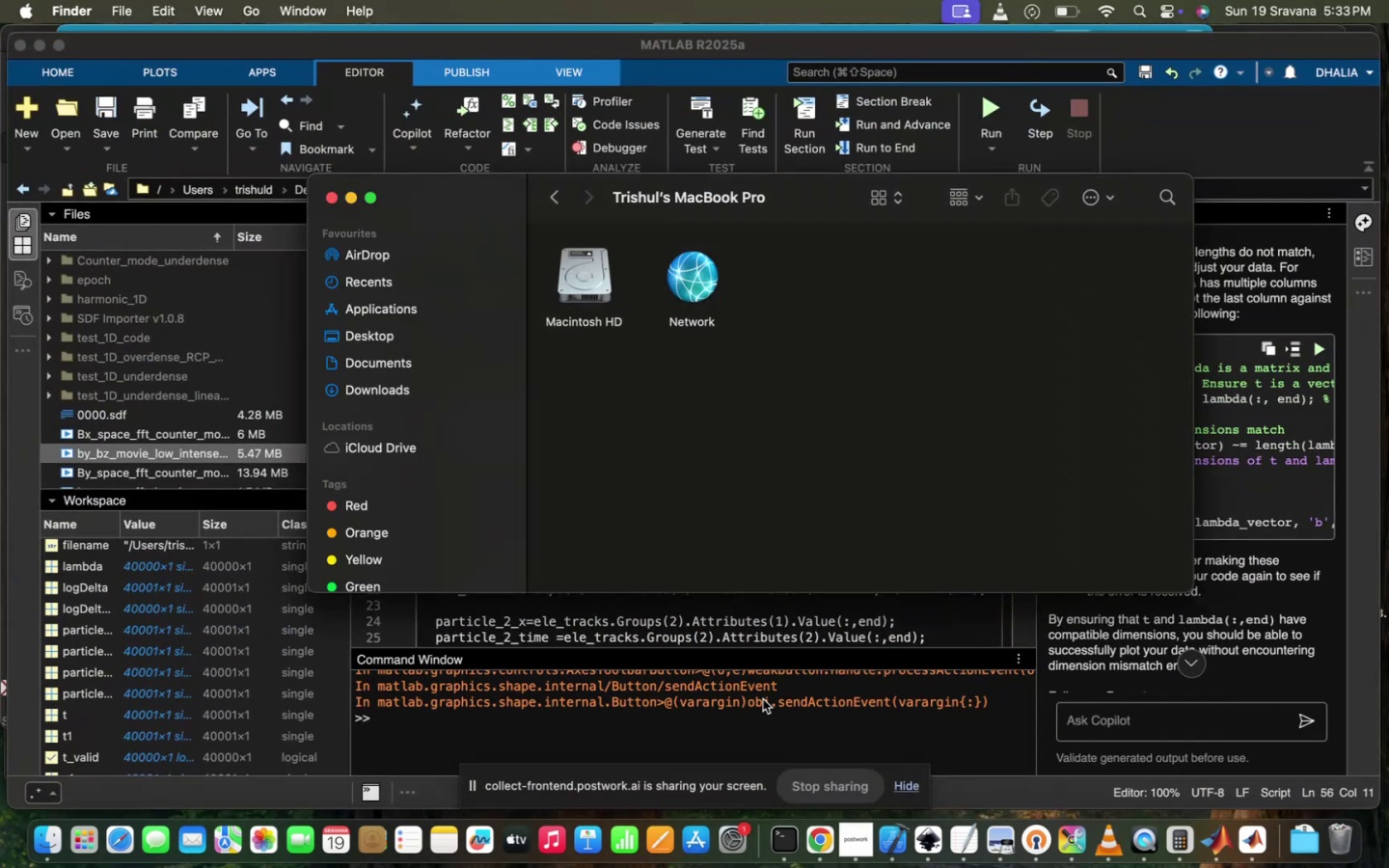 
left_click([803, 623])
 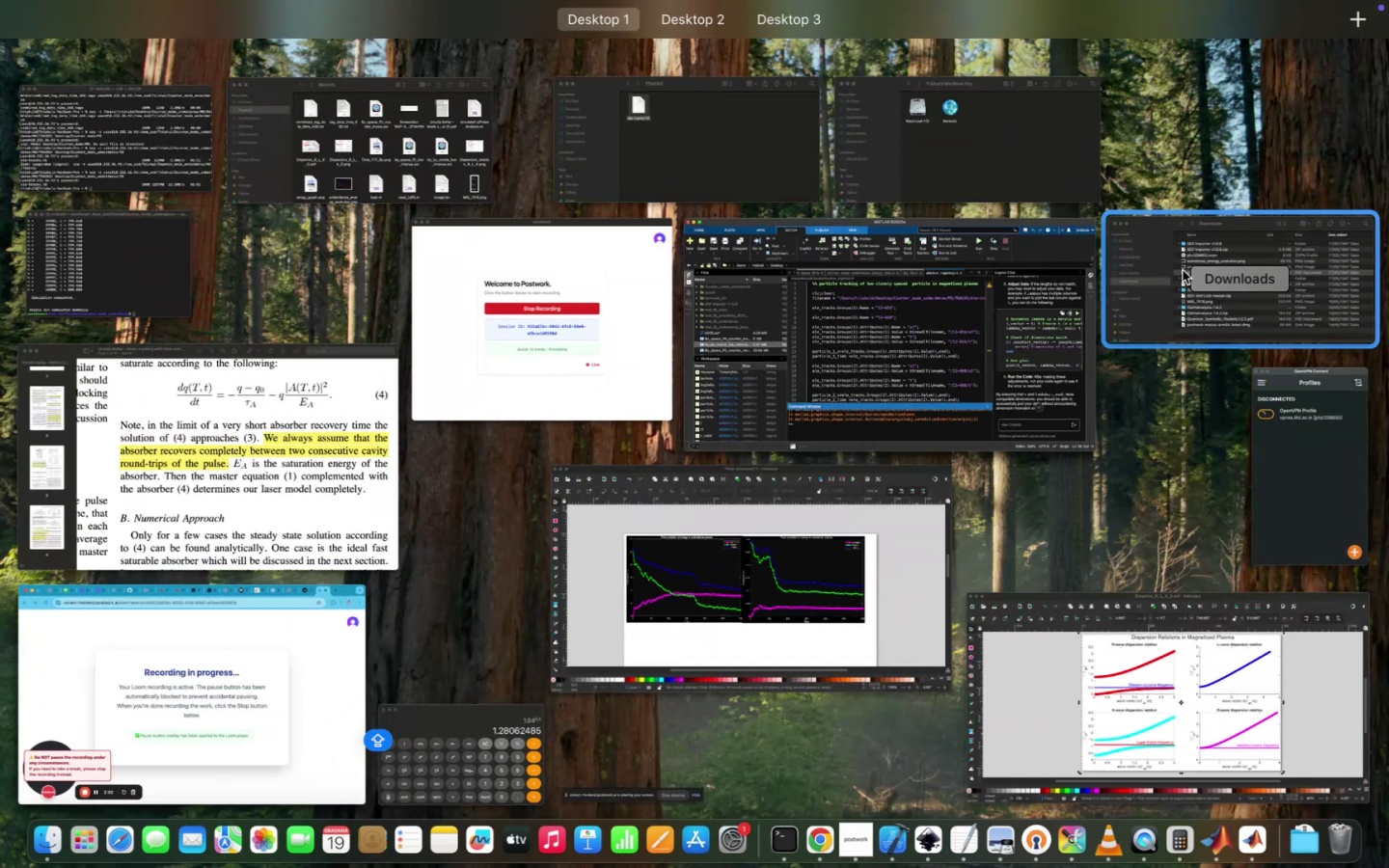 
left_click([664, 137])
 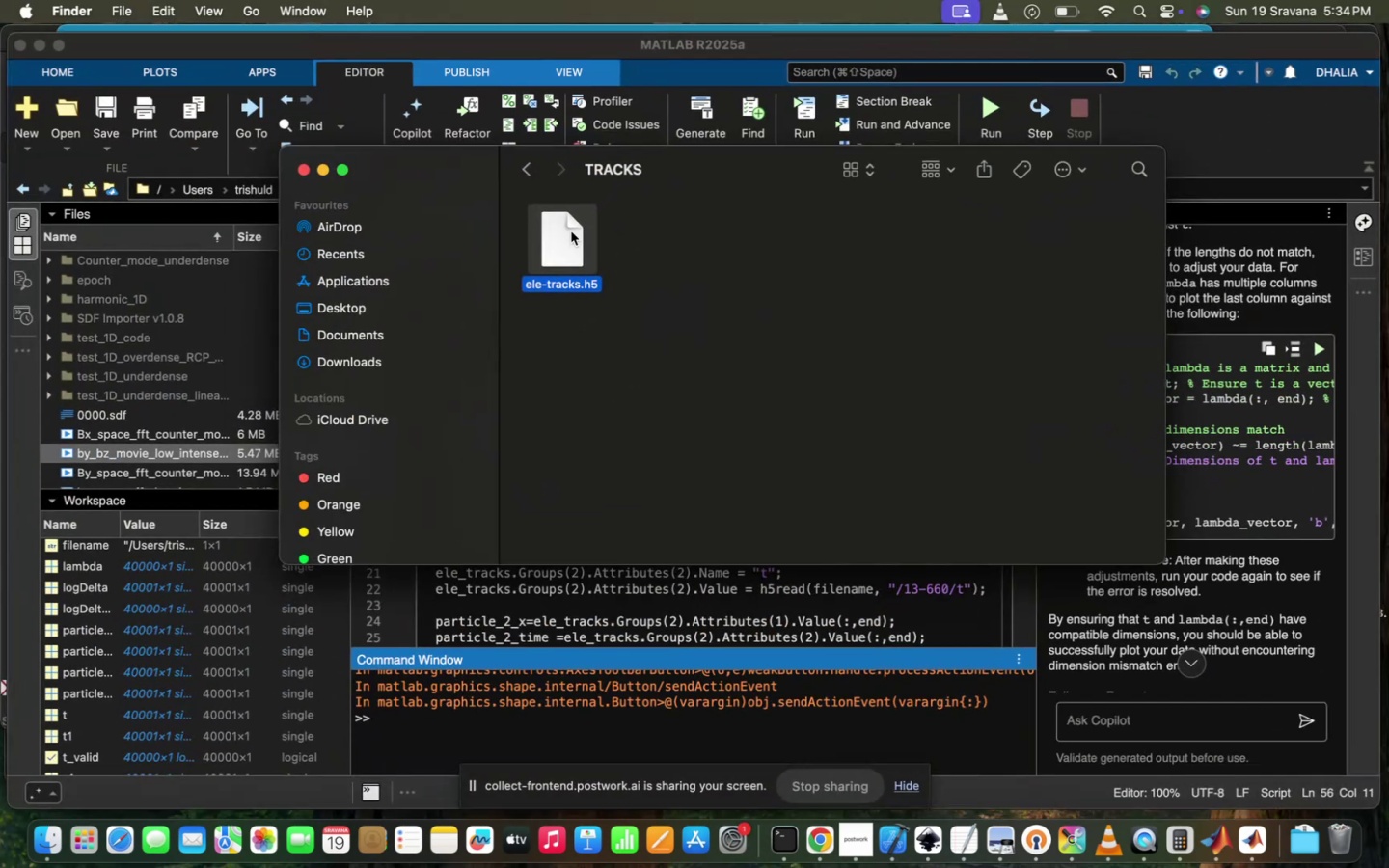 
left_click_drag(start_coordinate=[571, 231], to_coordinate=[462, 691])
 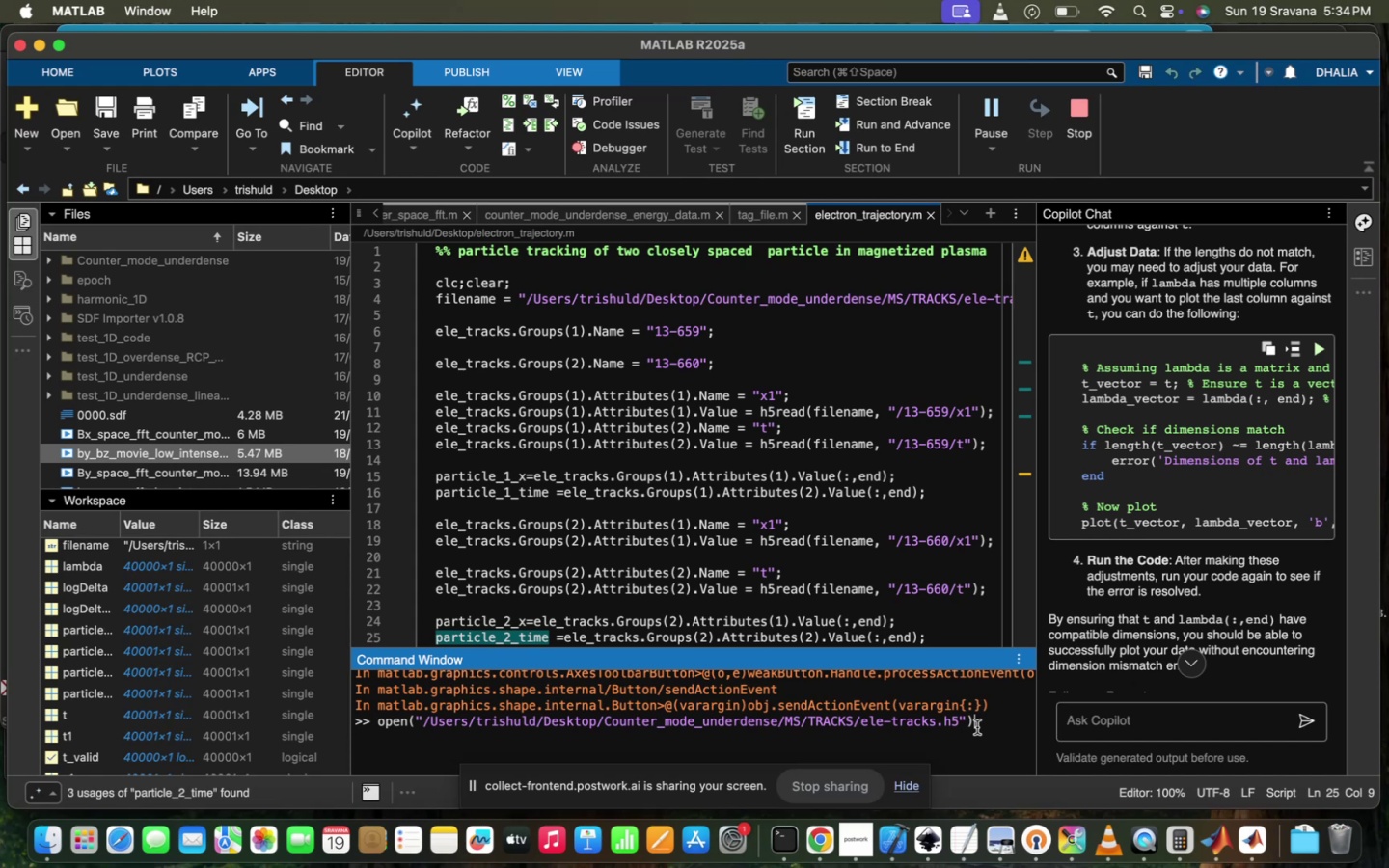 
wait(32.26)
 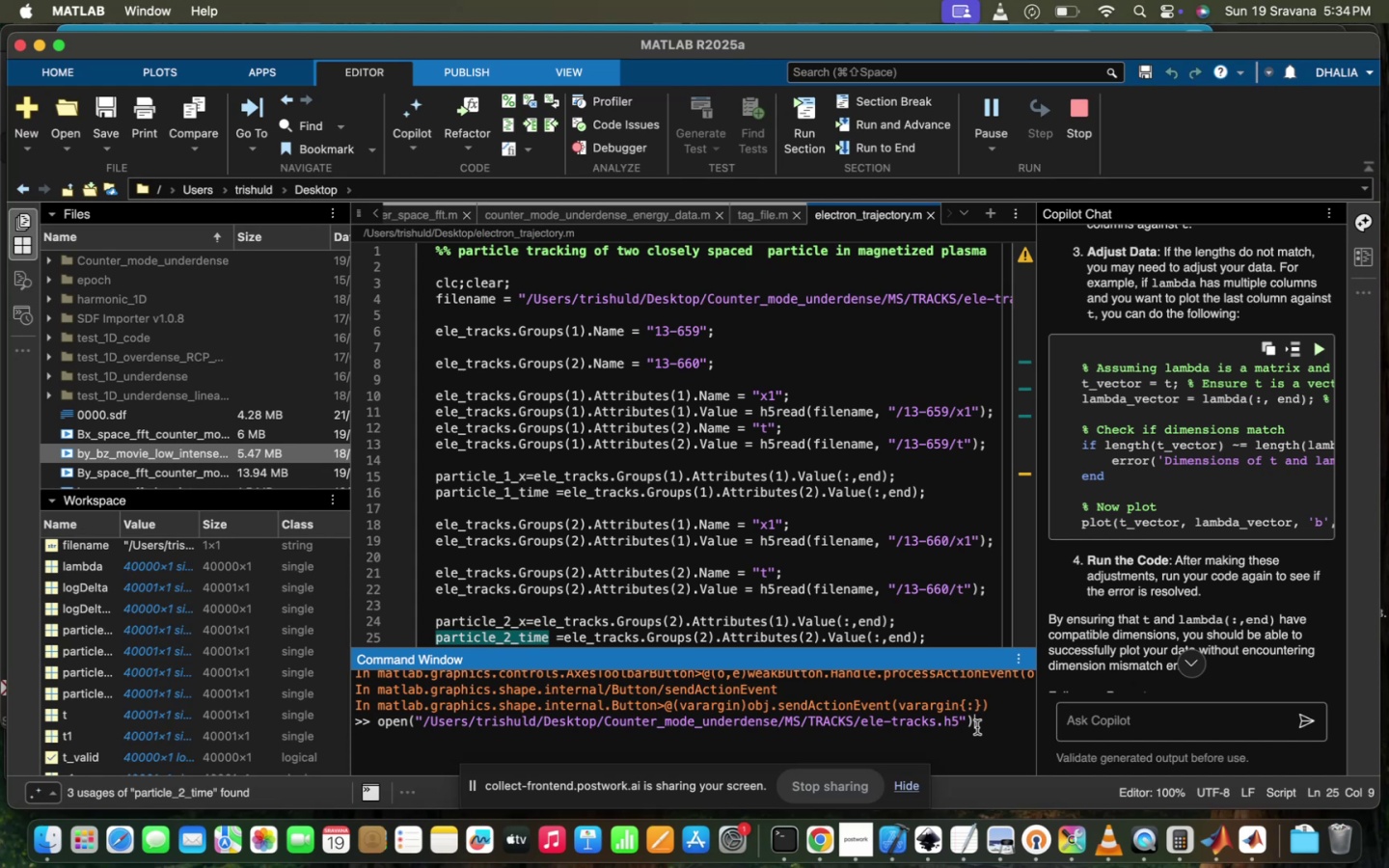 
left_click([652, 519])
 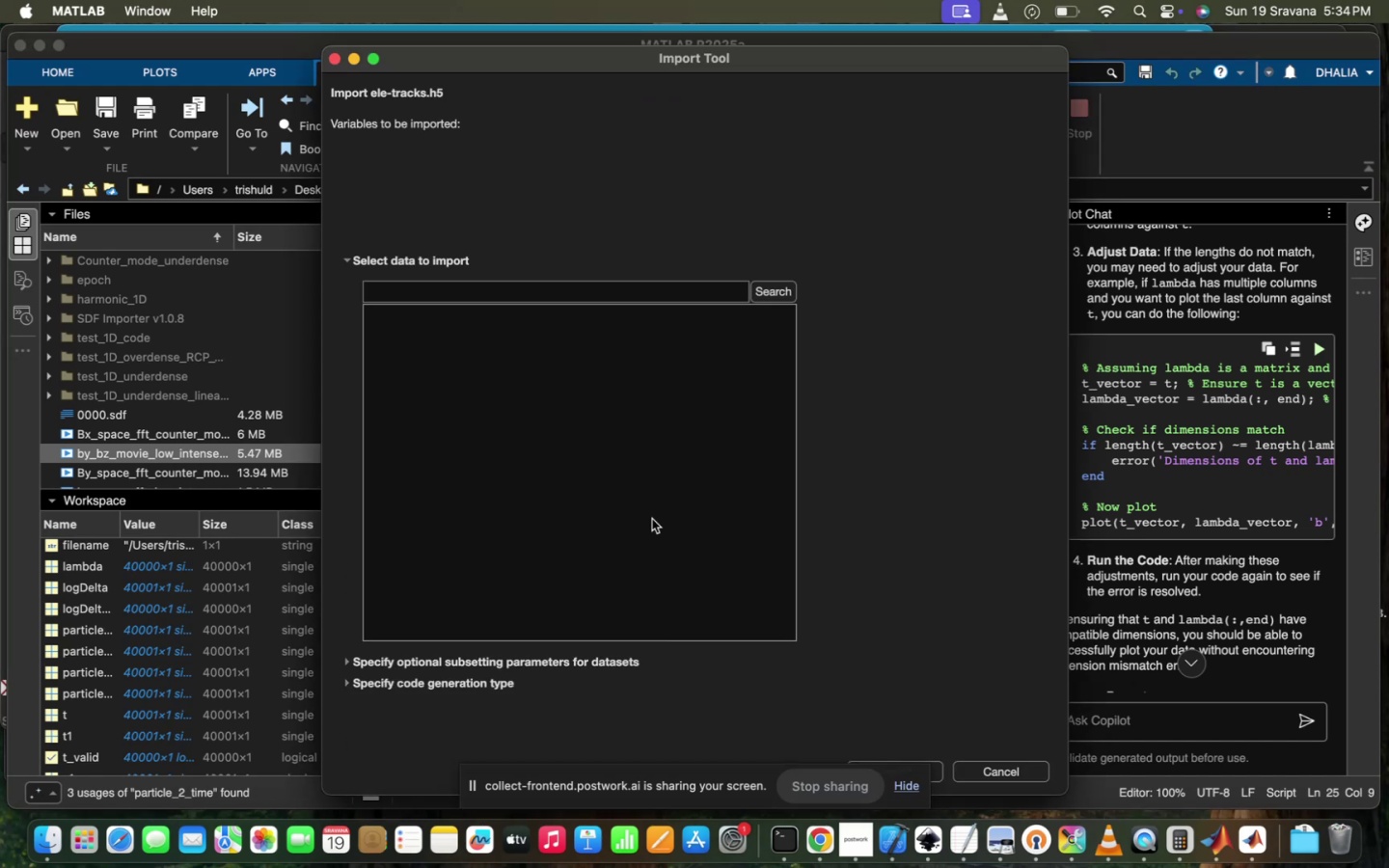 
scroll: coordinate [652, 519], scroll_direction: down, amount: 6.0
 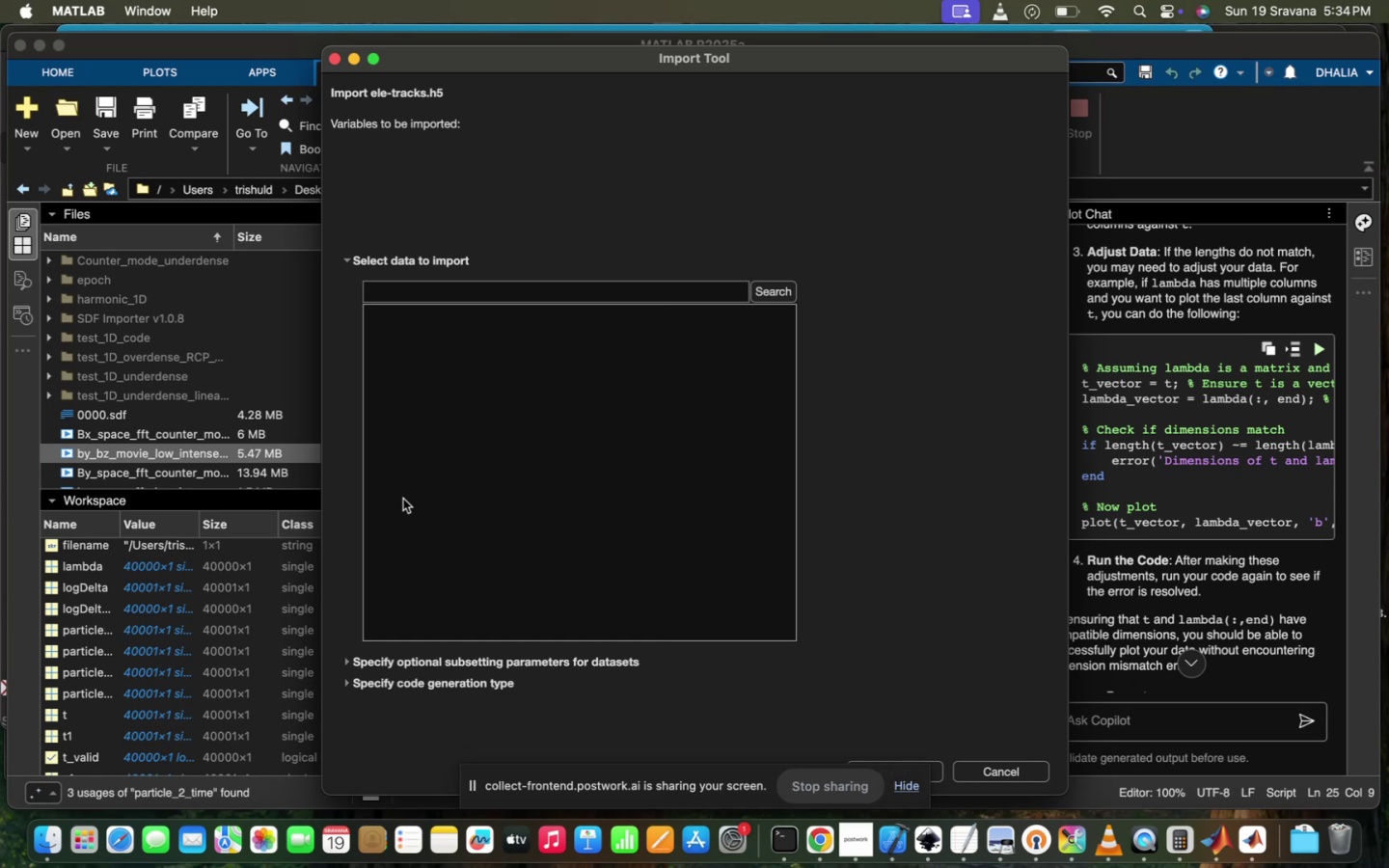 
left_click([584, 444])
 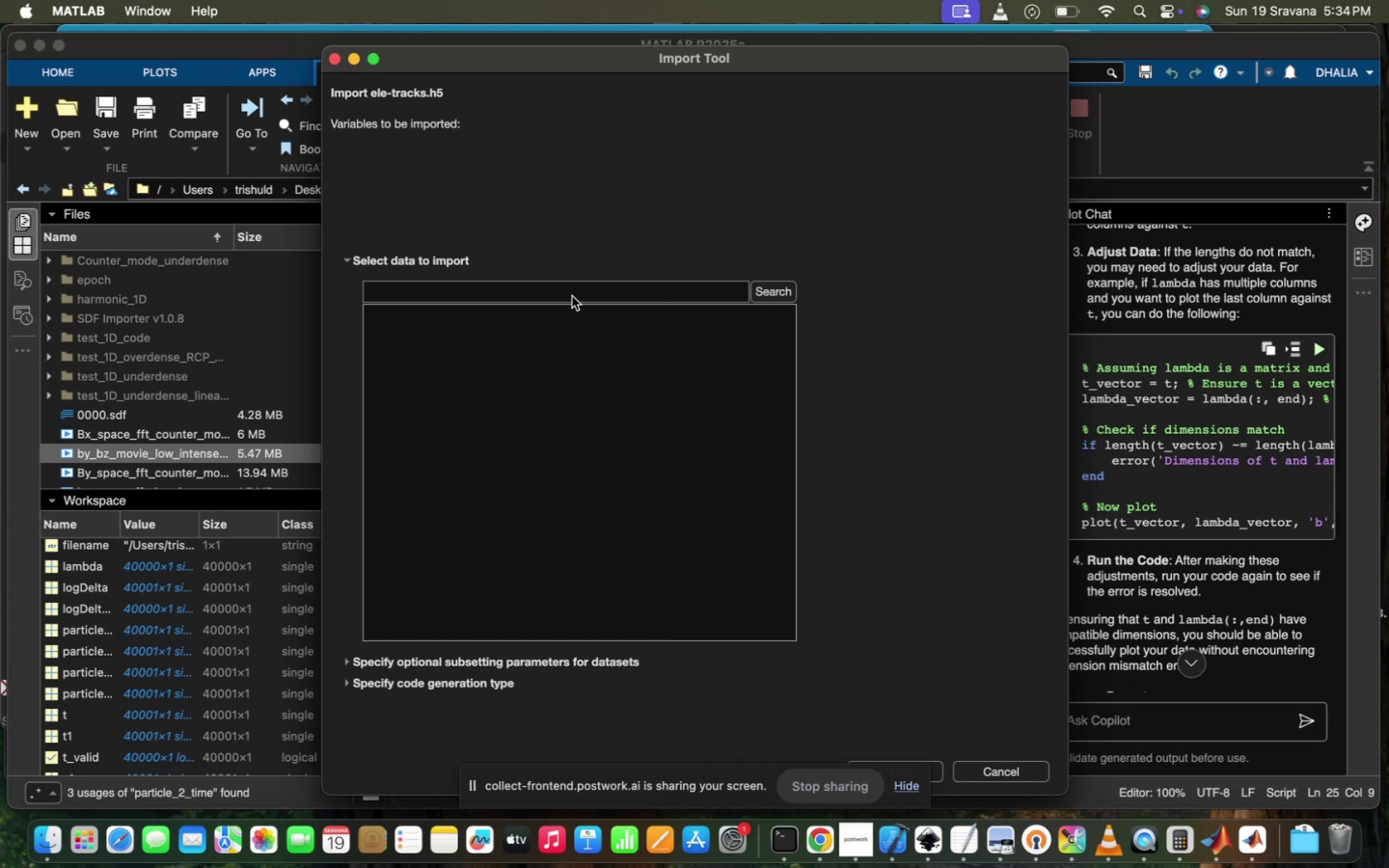 
left_click([573, 294])
 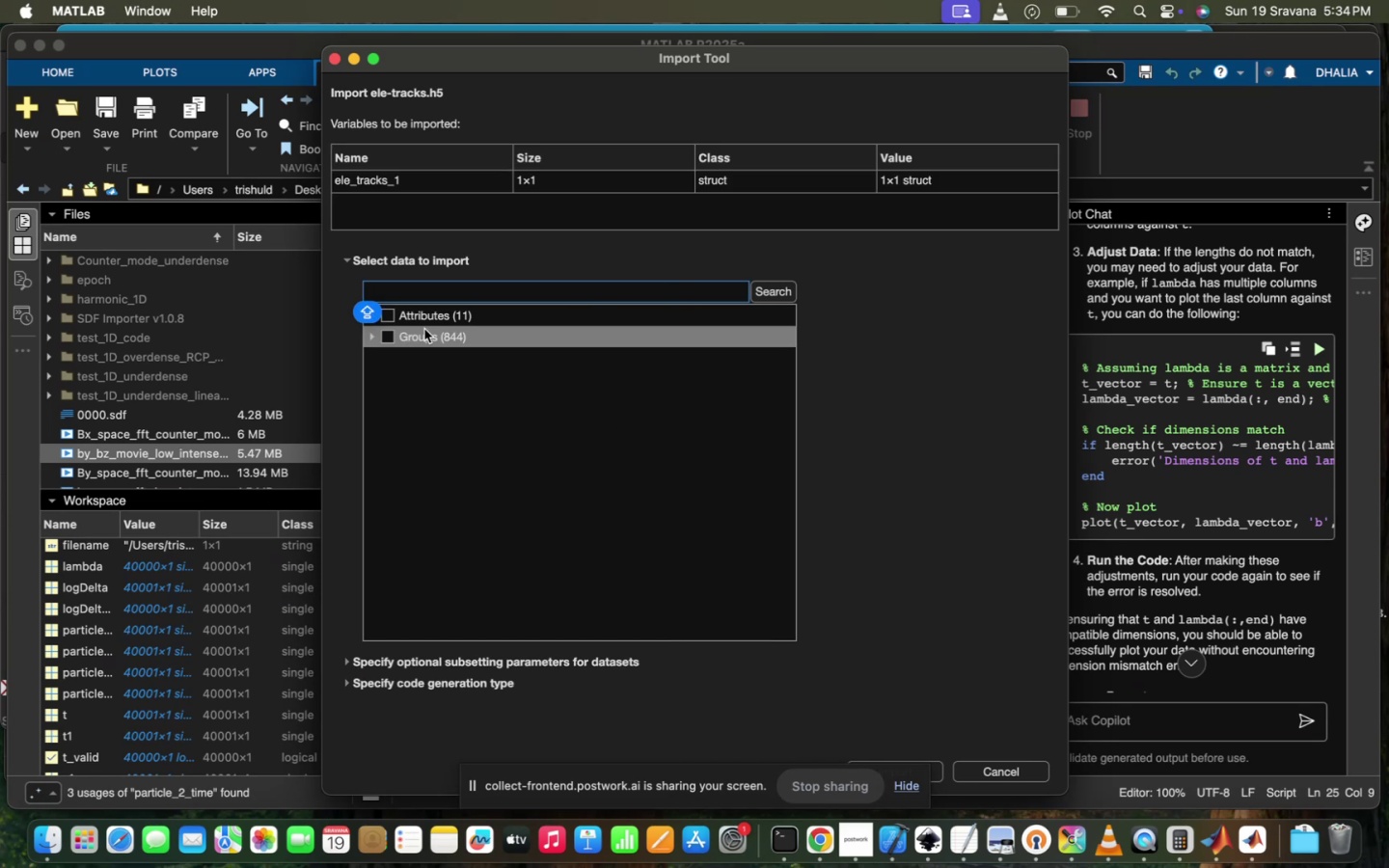 
mouse_move([365, 366])
 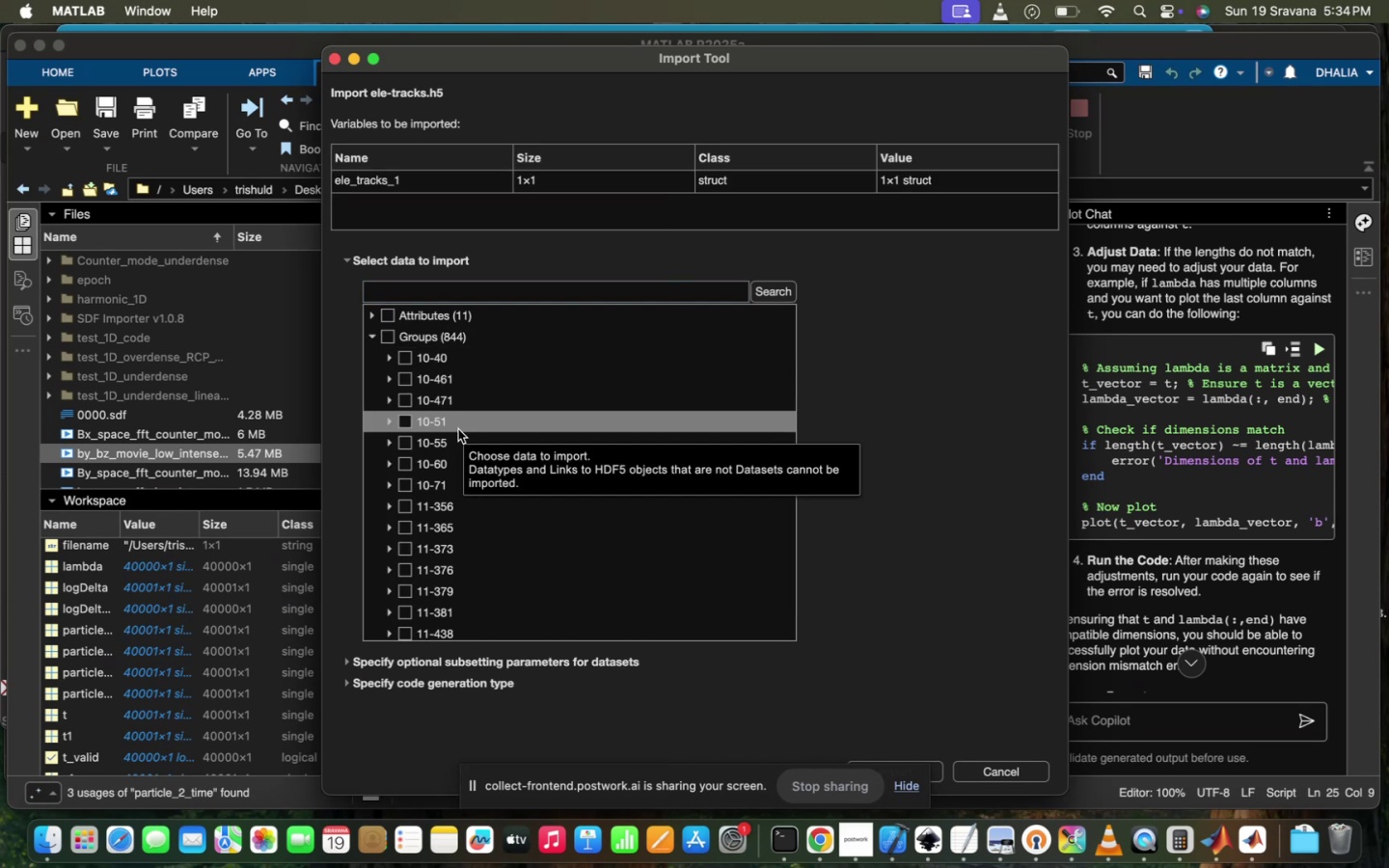 
scroll: coordinate [458, 429], scroll_direction: up, amount: 30.0
 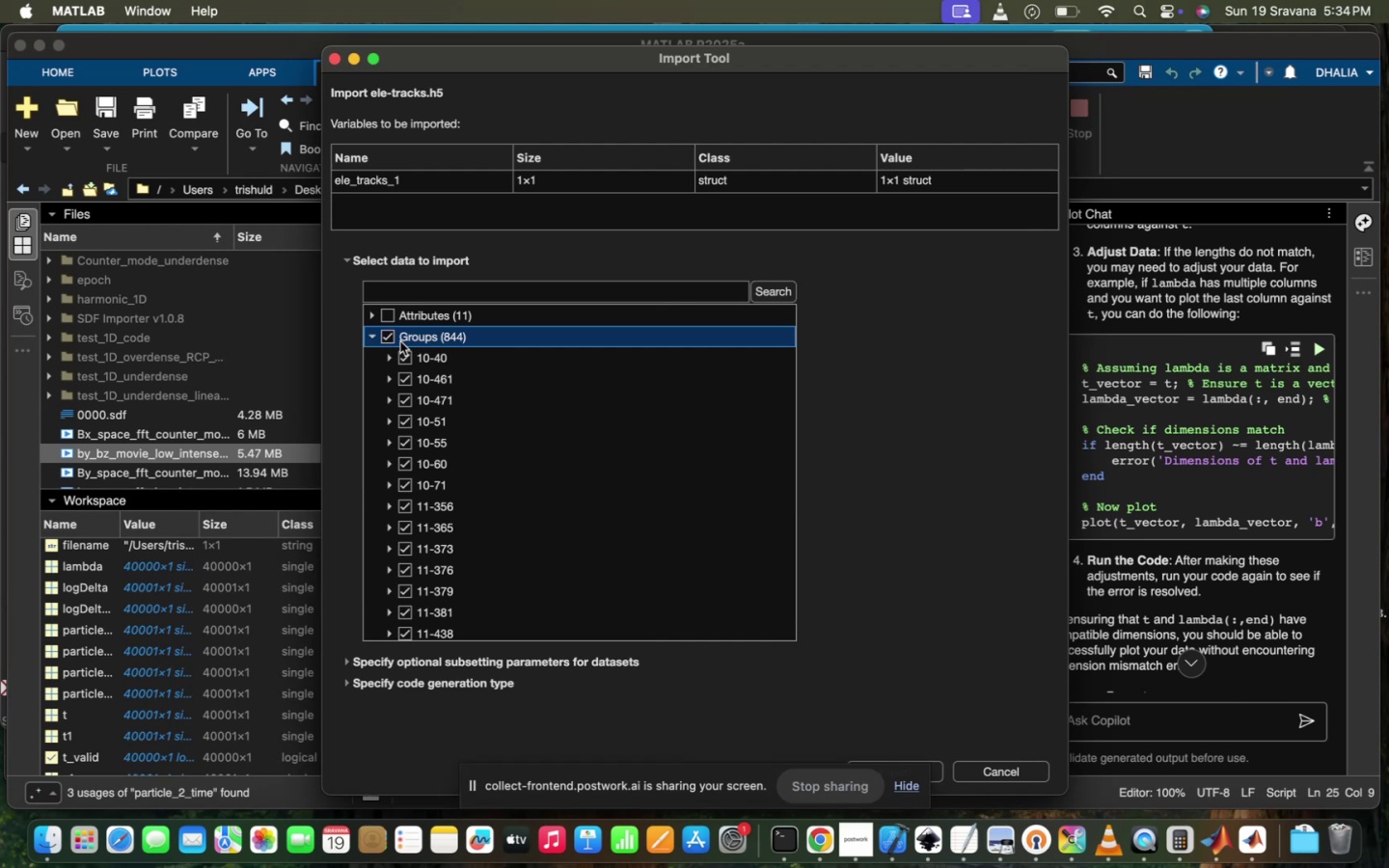 
scroll: coordinate [723, 666], scroll_direction: down, amount: 44.0
 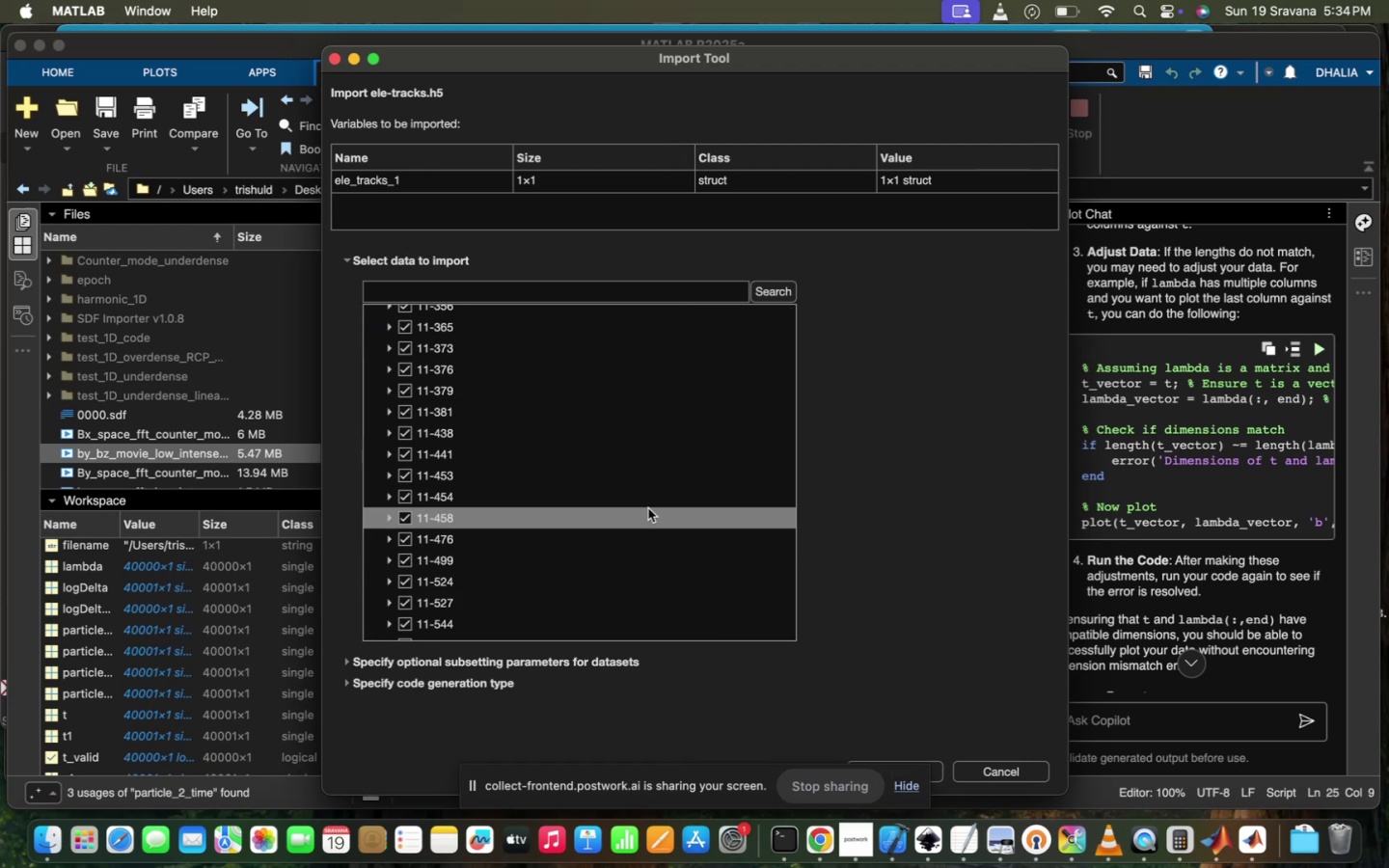 
scroll: coordinate [540, 468], scroll_direction: up, amount: 475.0
 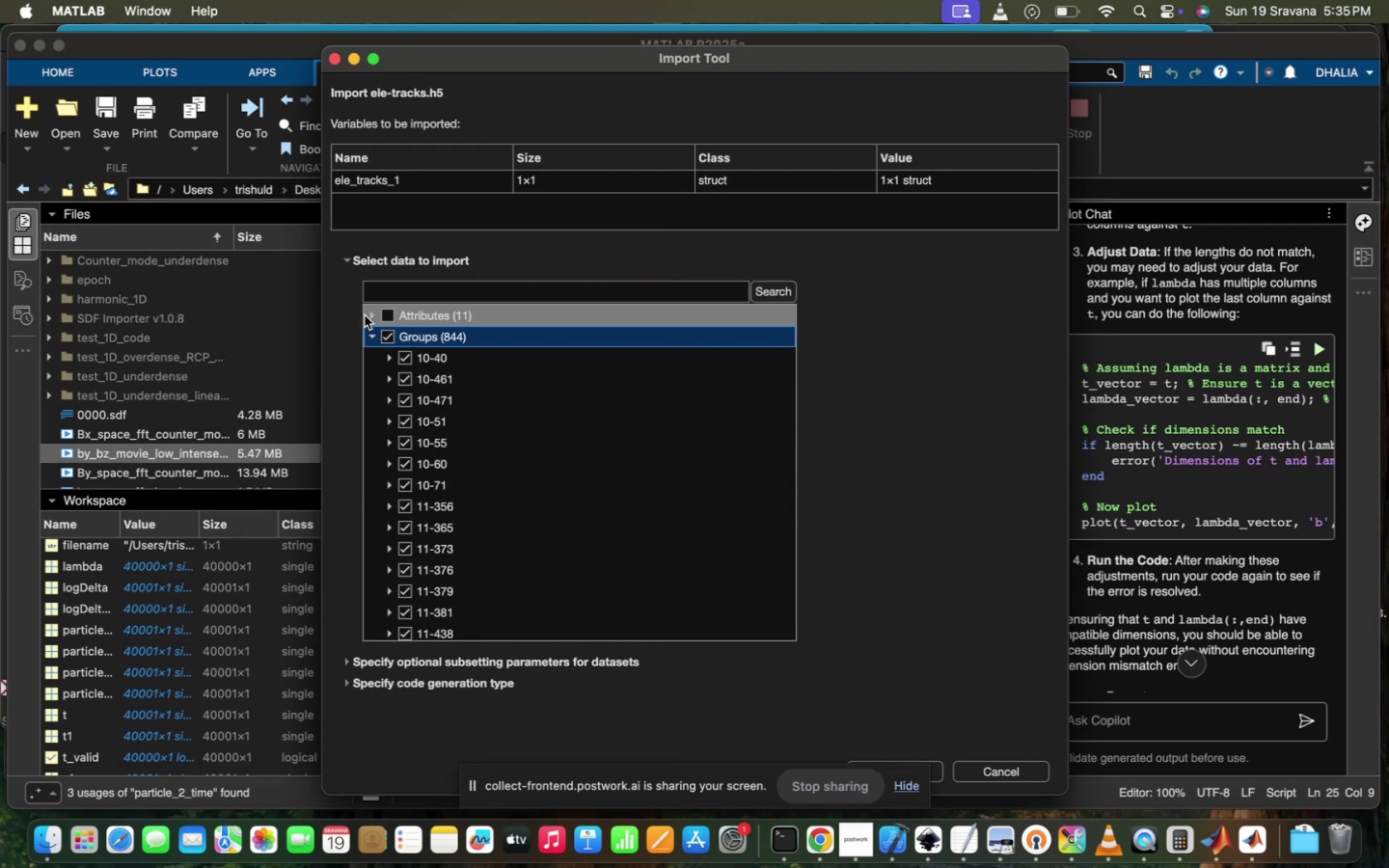 
left_click([365, 313])
 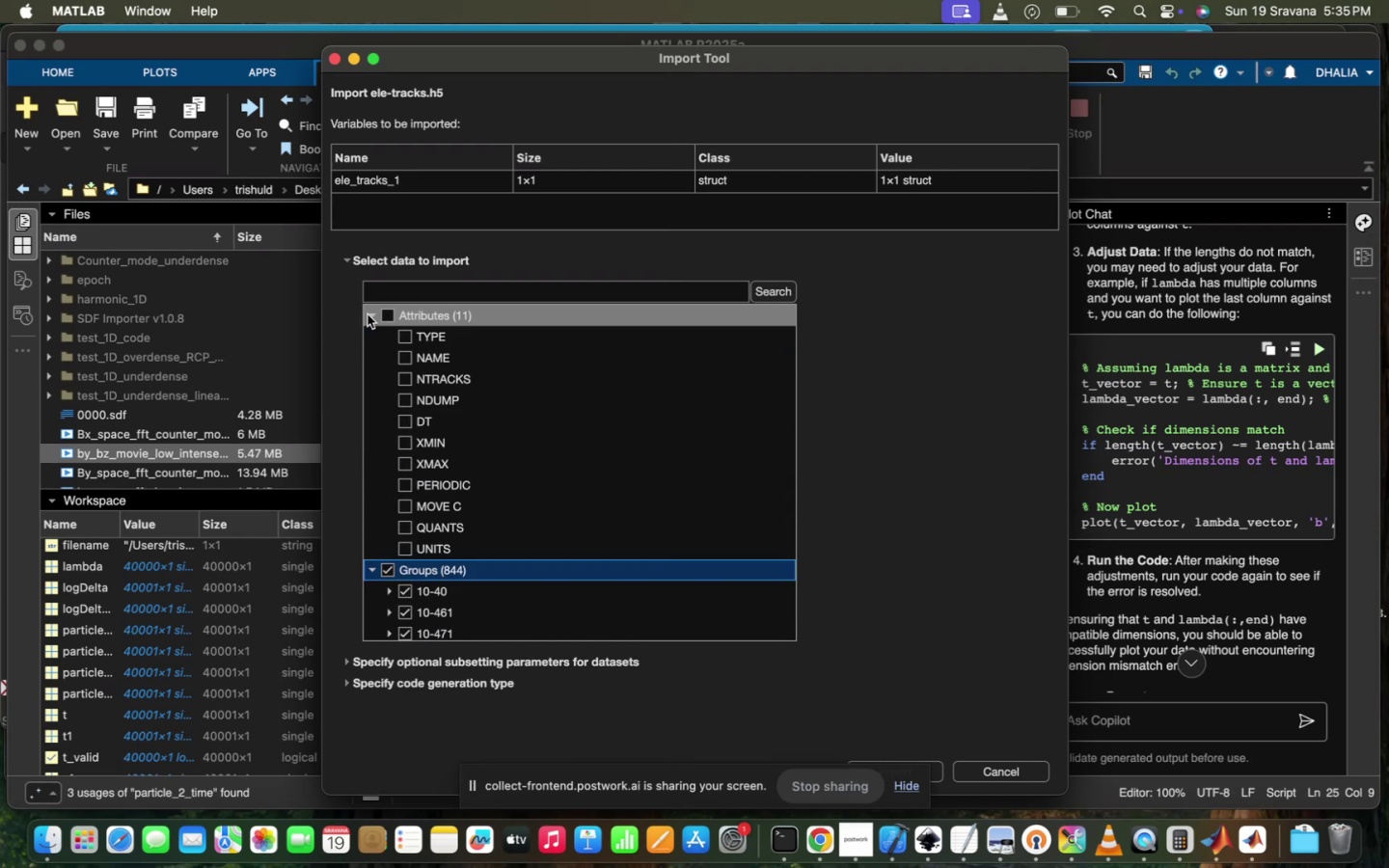 
scroll: coordinate [457, 500], scroll_direction: none, amount: 0.0
 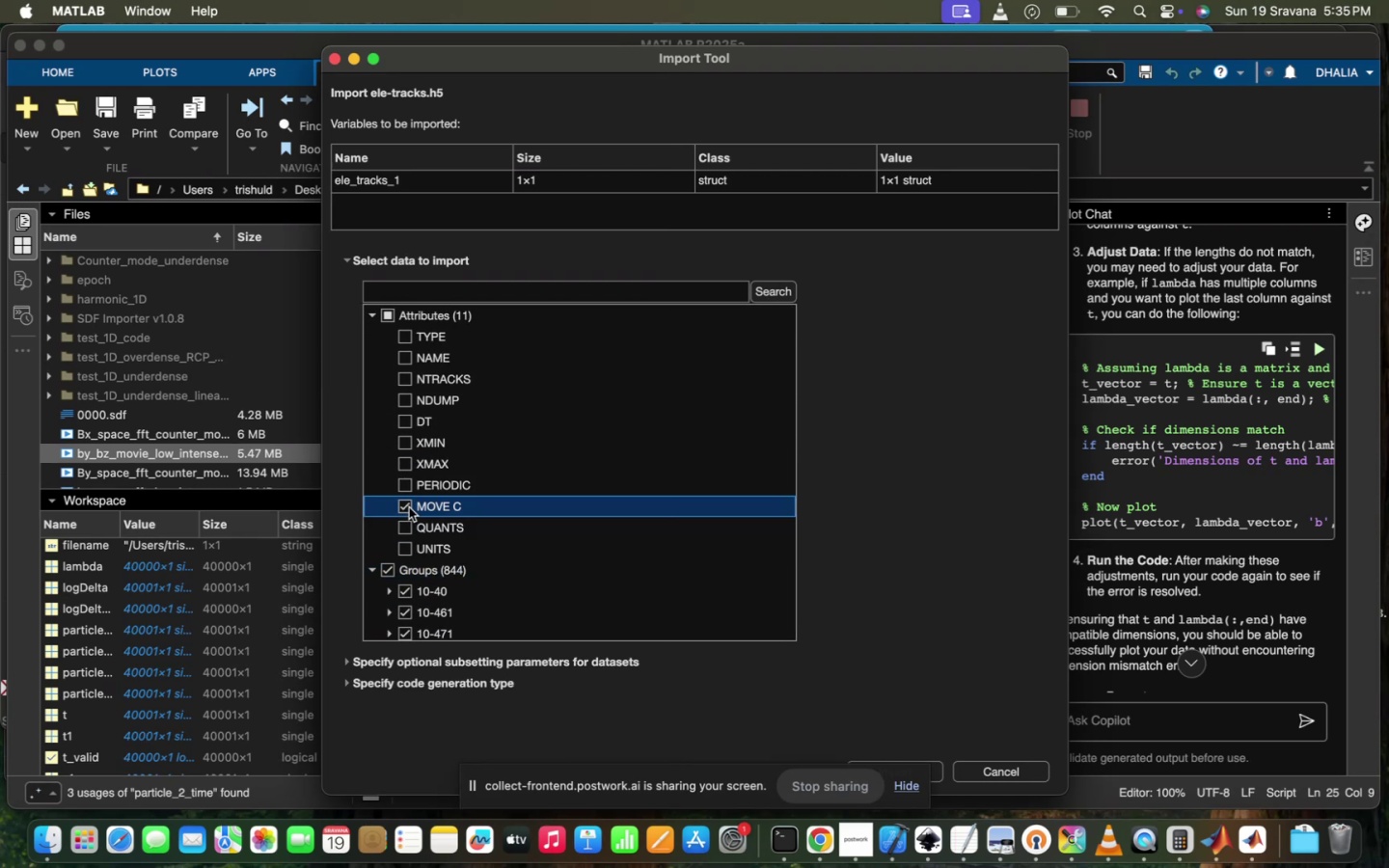 
scroll: coordinate [491, 550], scroll_direction: down, amount: 479.0
 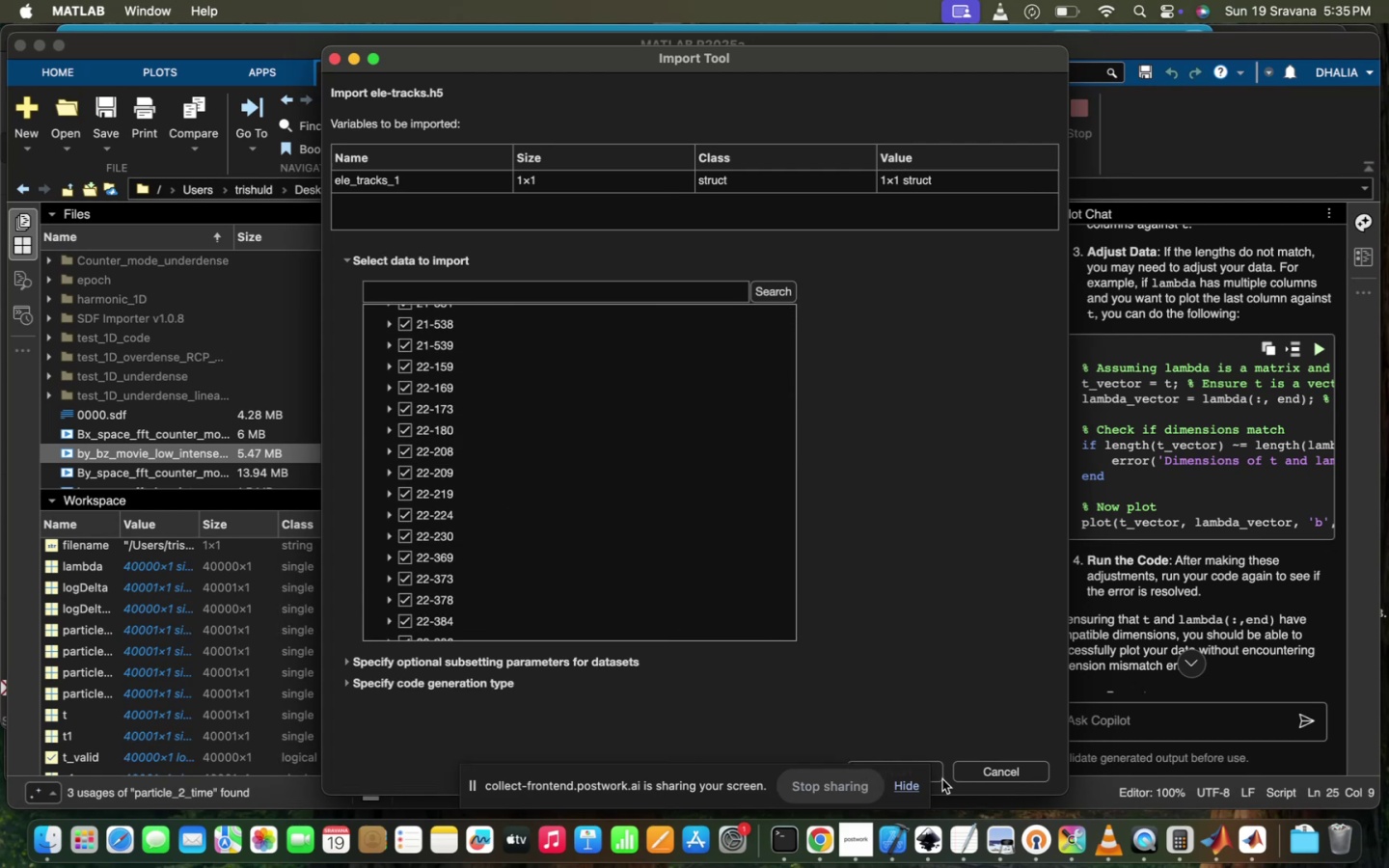 
left_click([940, 779])
 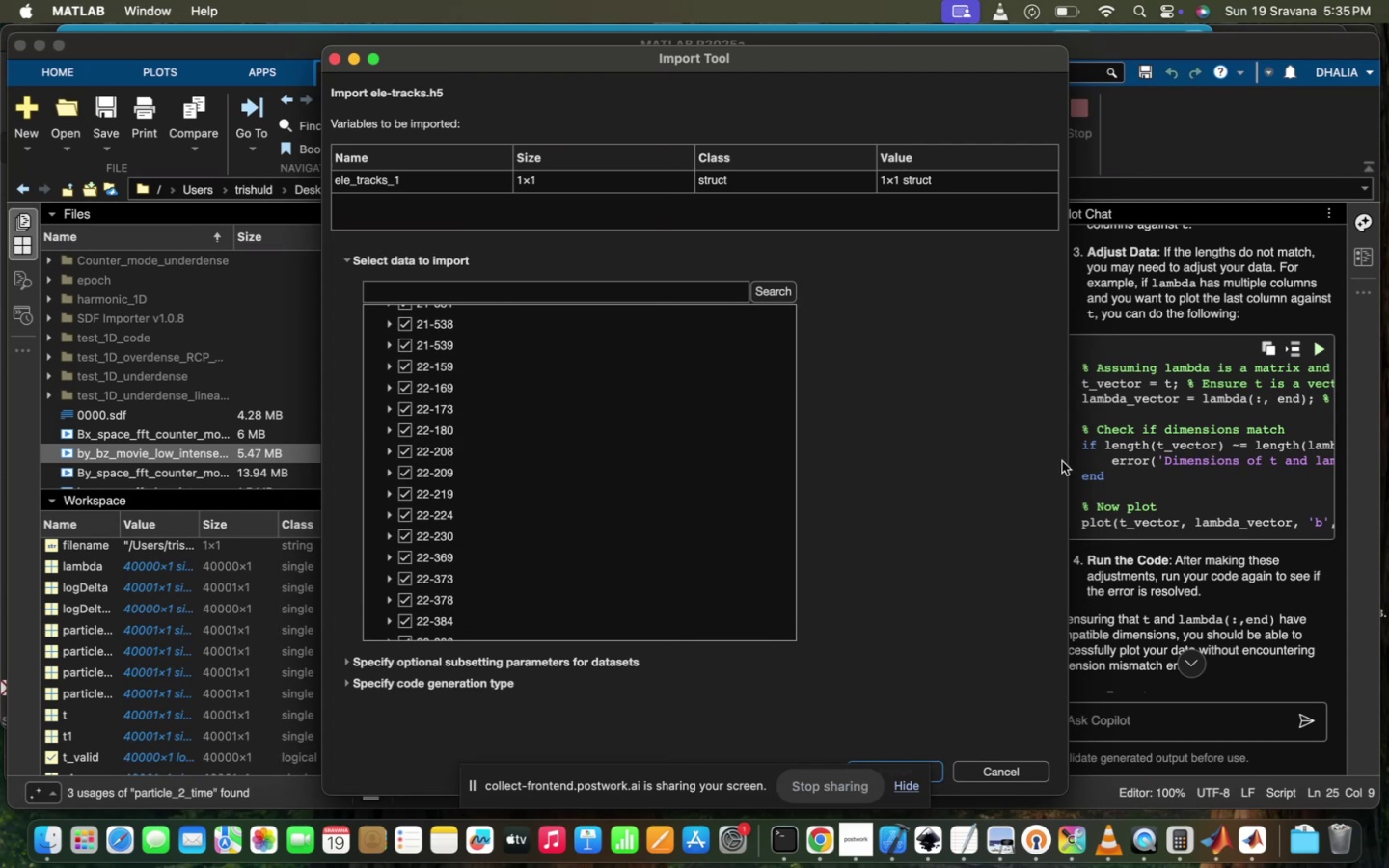 
scroll: coordinate [460, 573], scroll_direction: up, amount: 209.0
 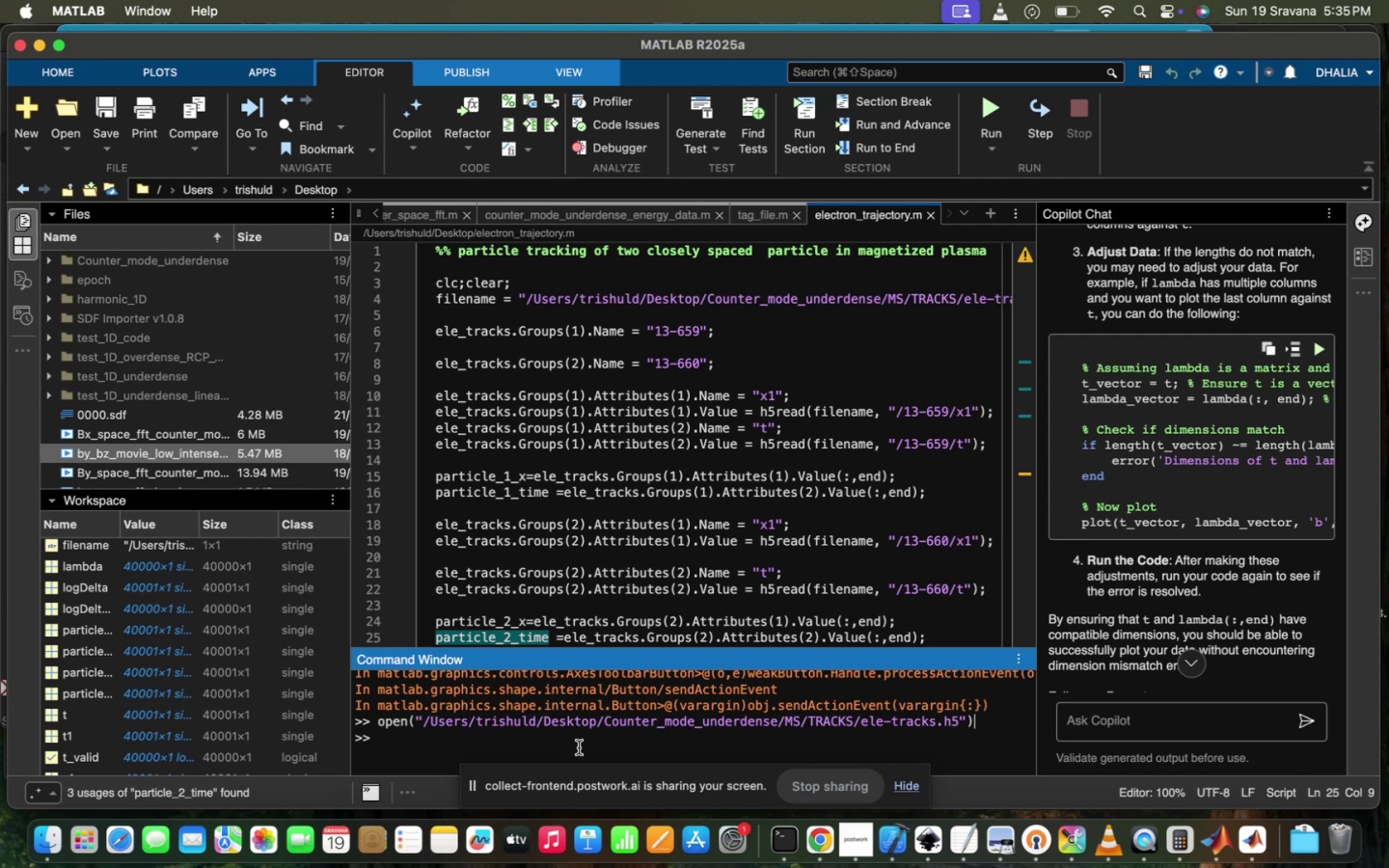 
left_click([990, 722])
 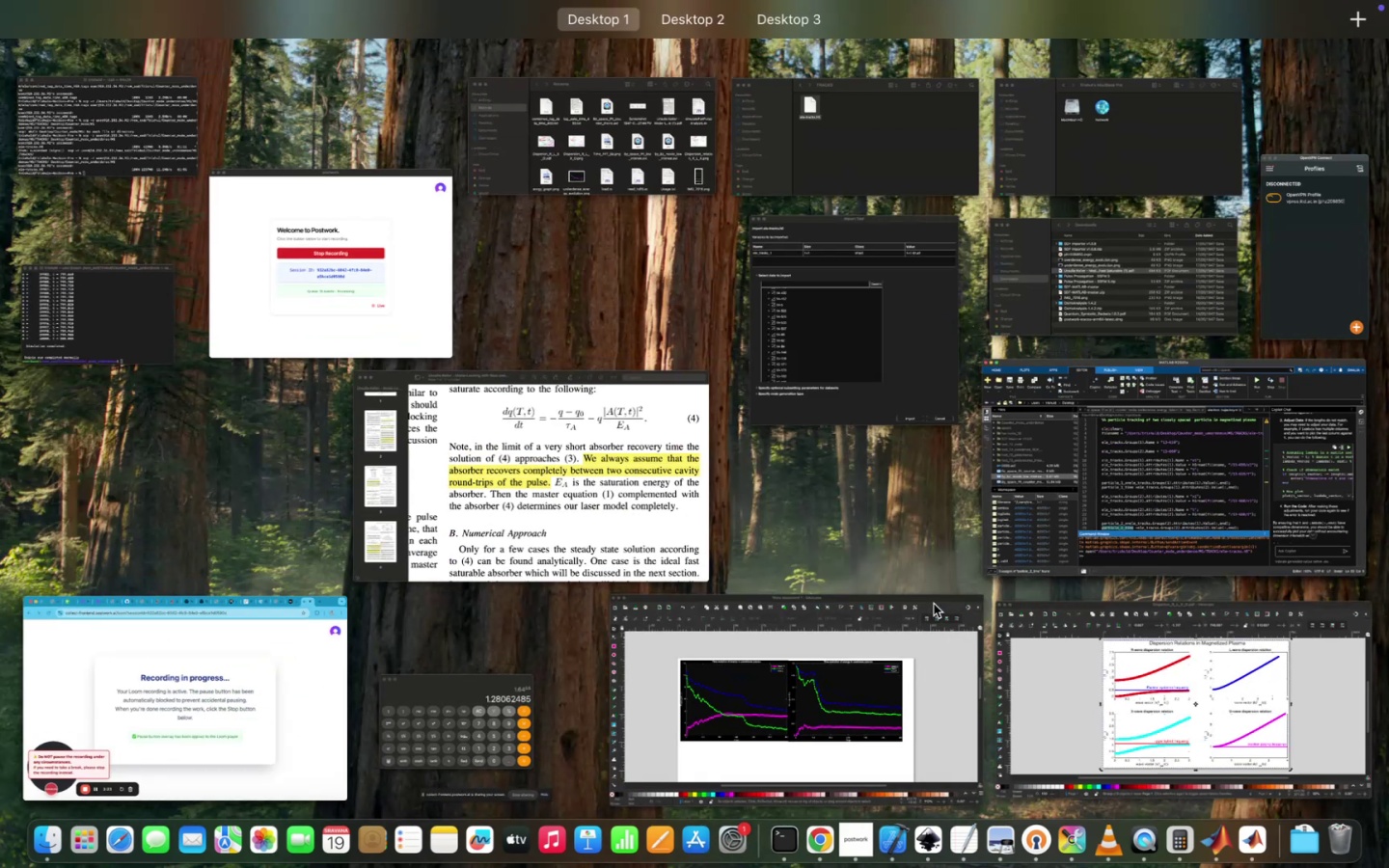 
left_click([869, 425])
 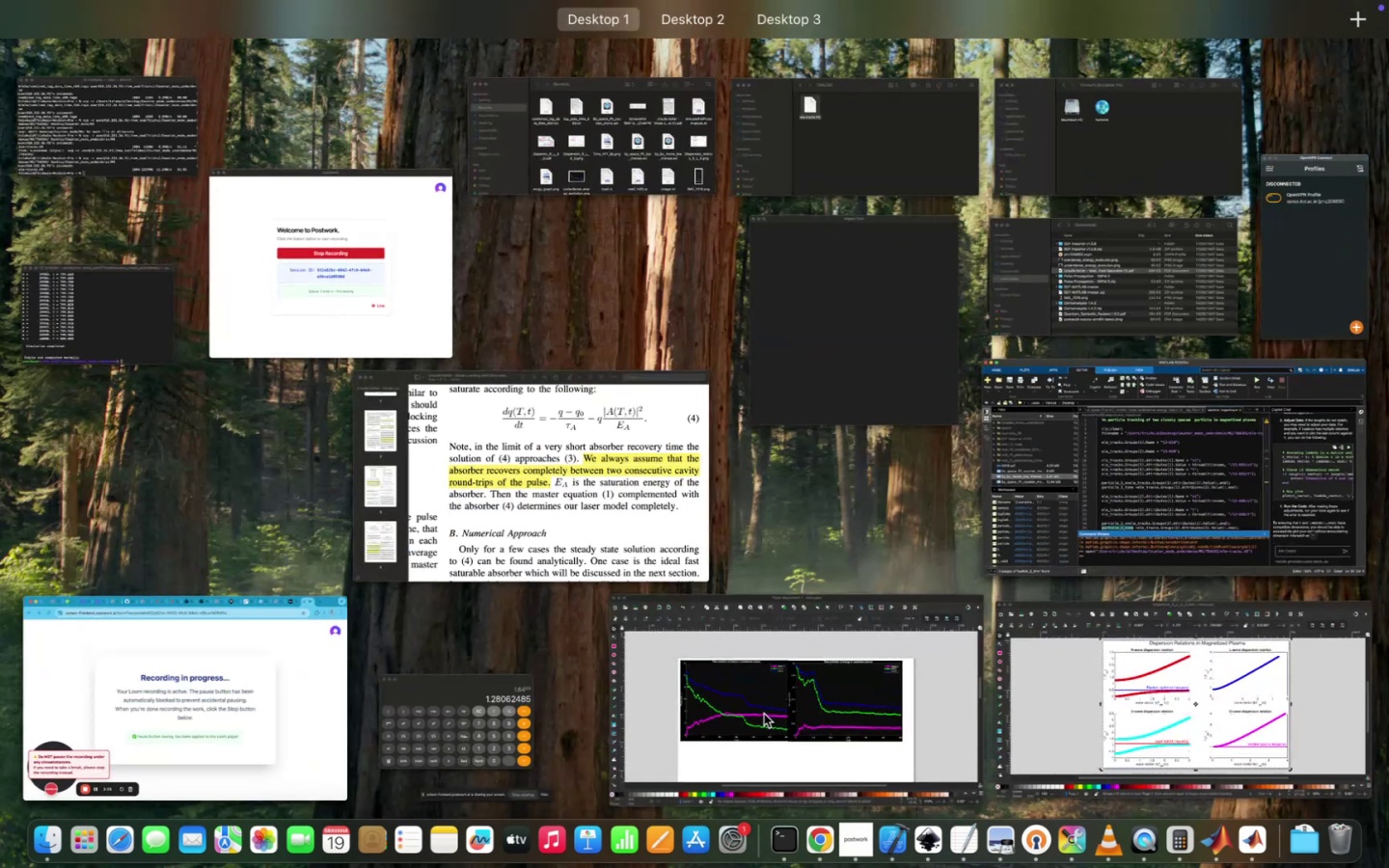 
left_click([779, 330])
 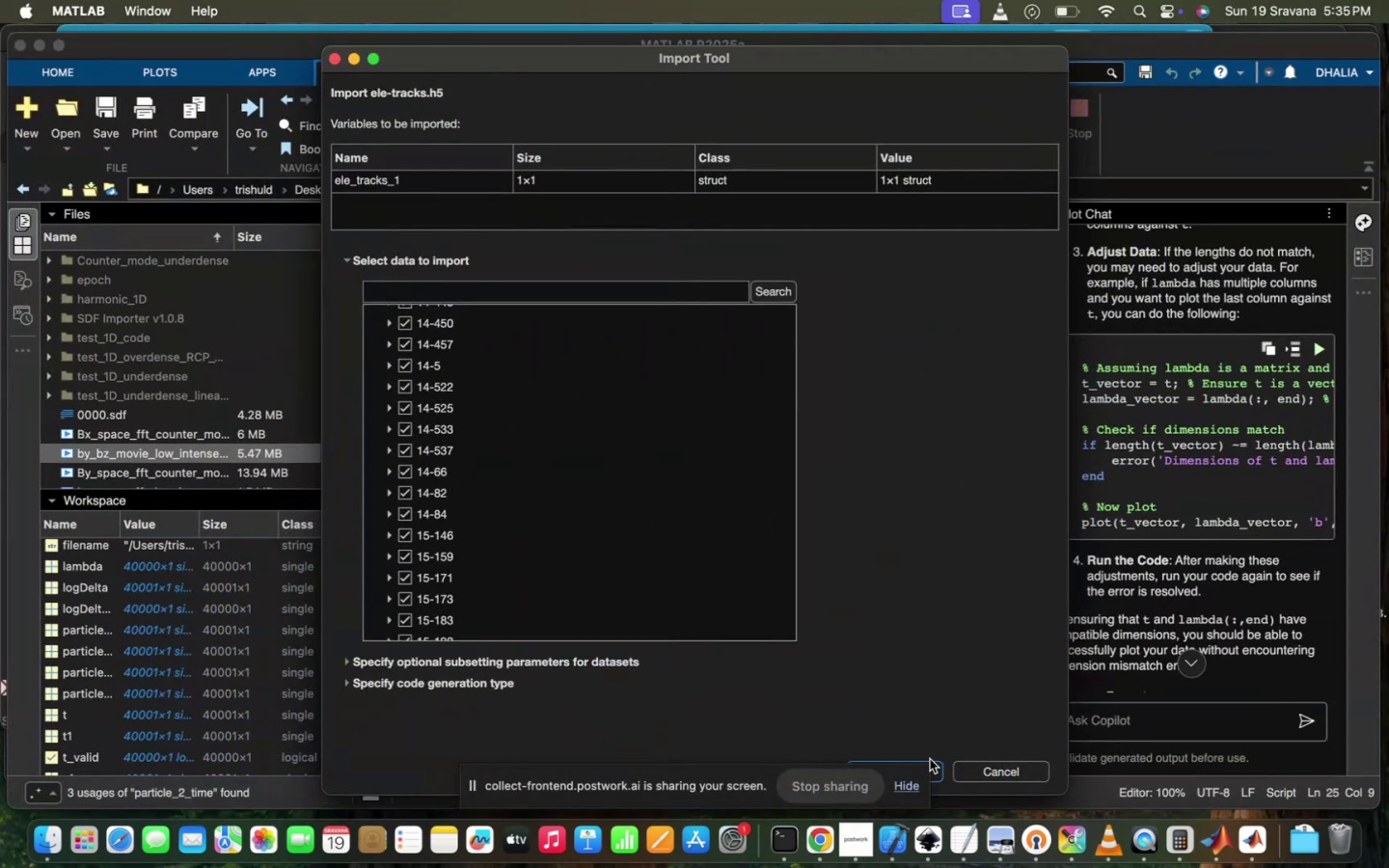 
left_click([938, 769])
 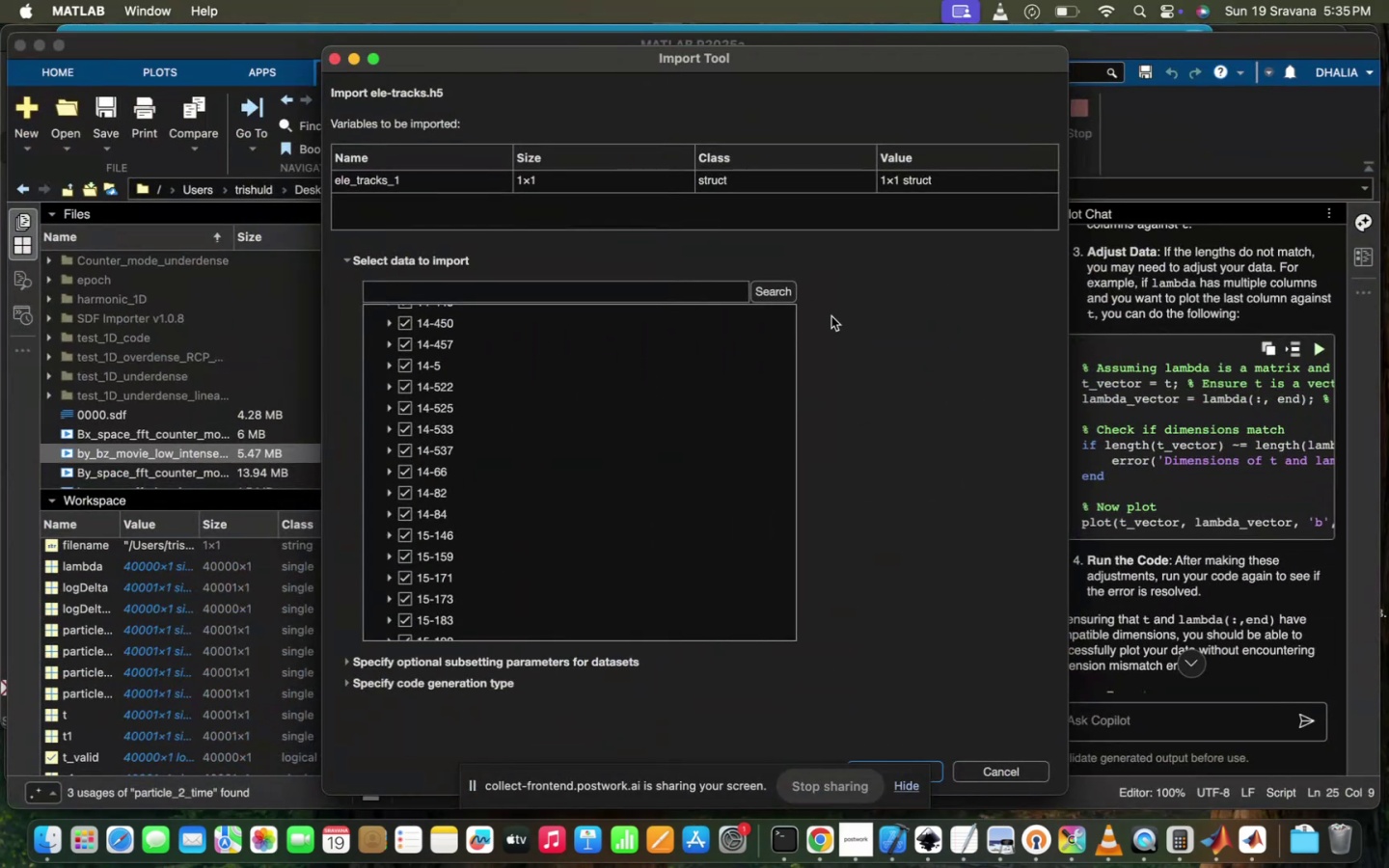 
left_click([831, 316])
 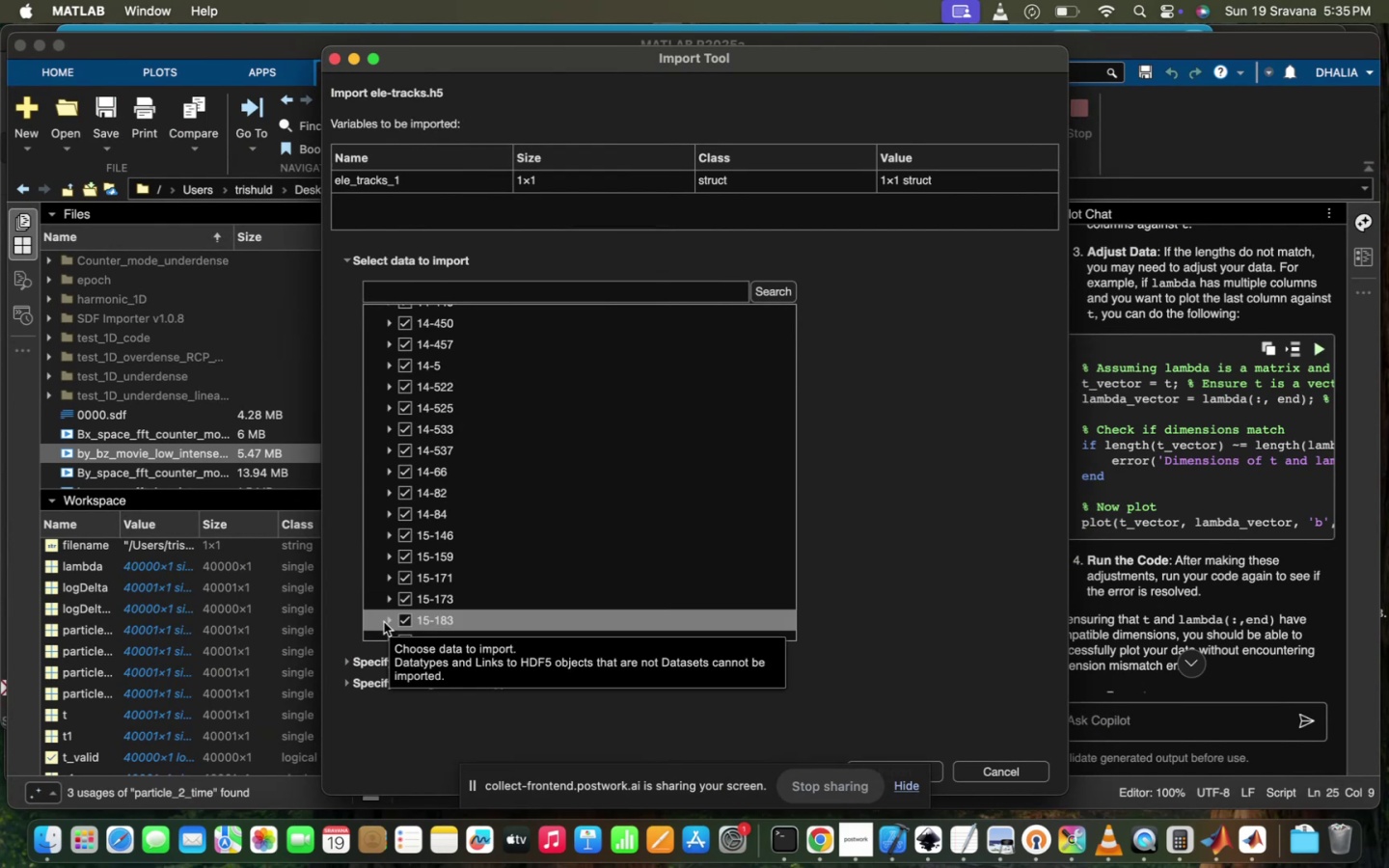 
scroll: coordinate [384, 622], scroll_direction: down, amount: 46.0
 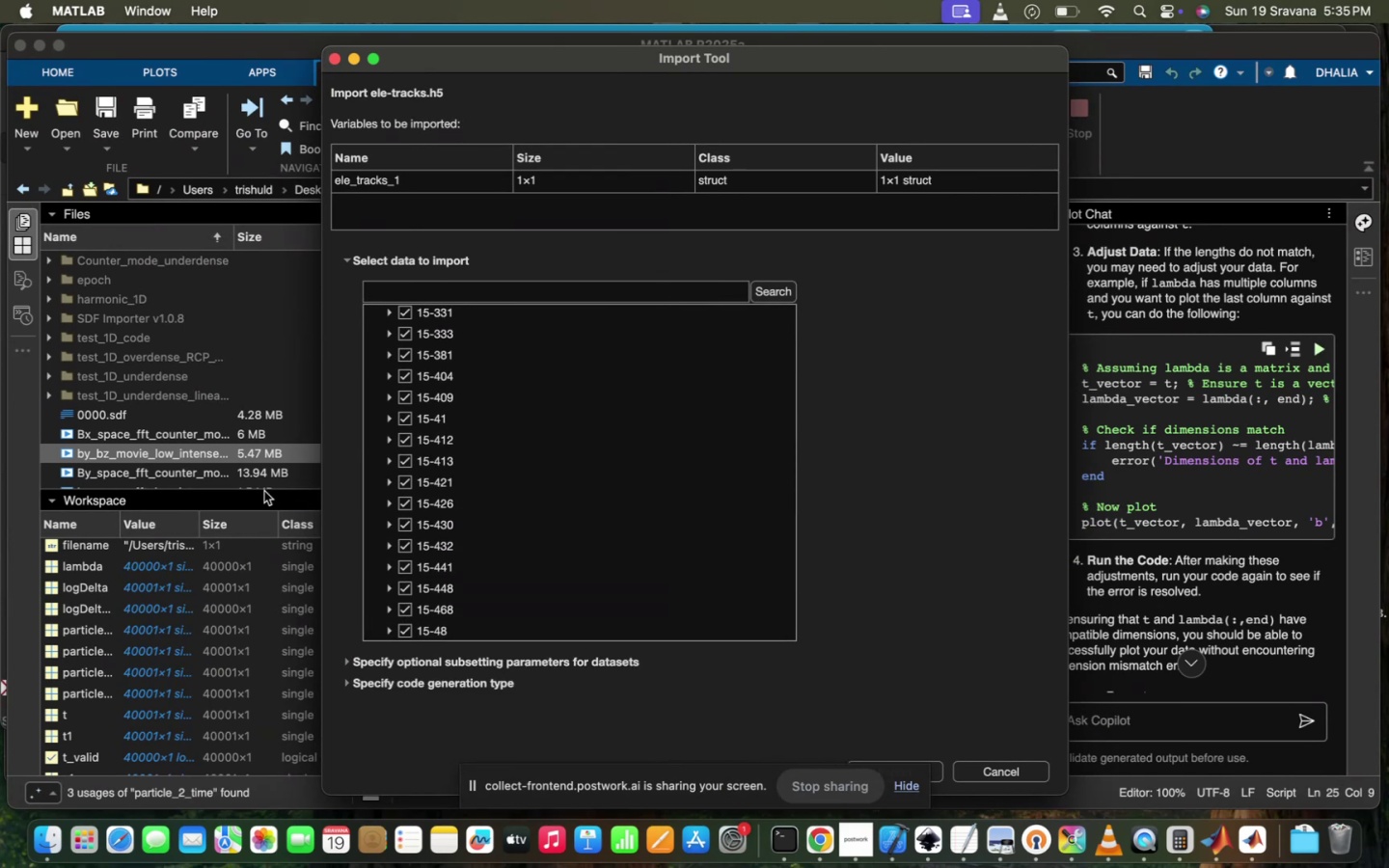 
left_click([264, 495])
 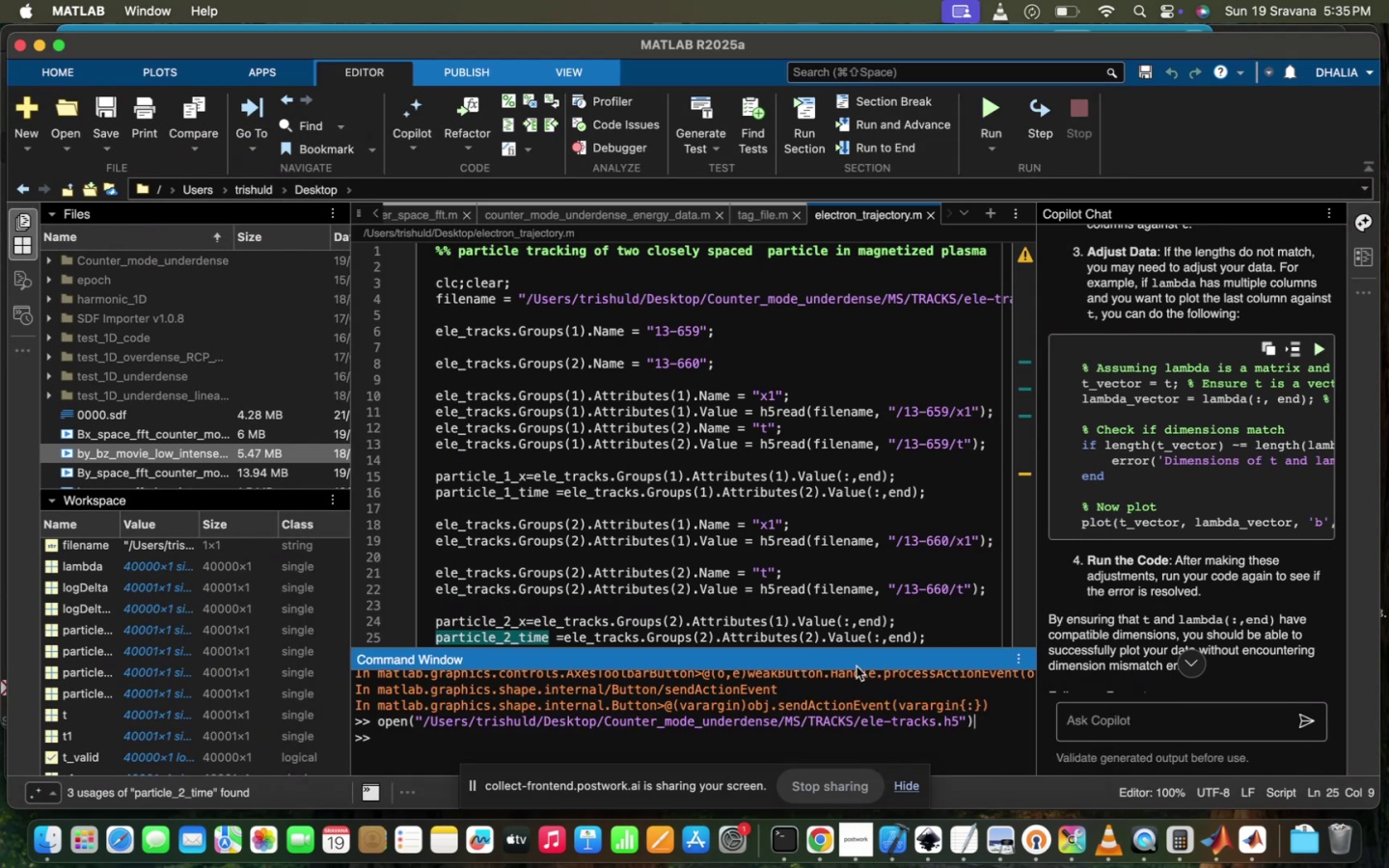 
left_click([862, 675])
 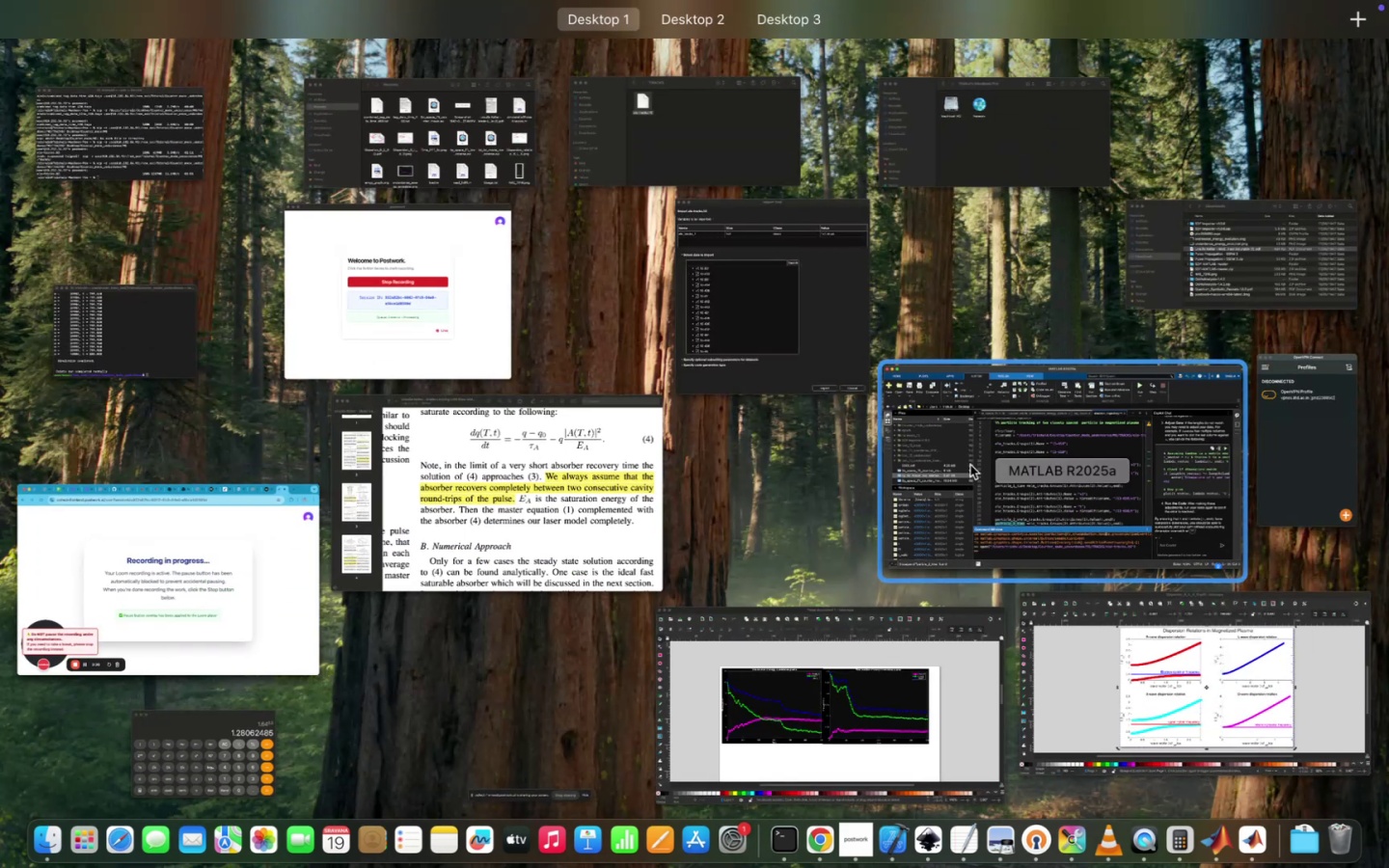 
left_click([756, 330])
 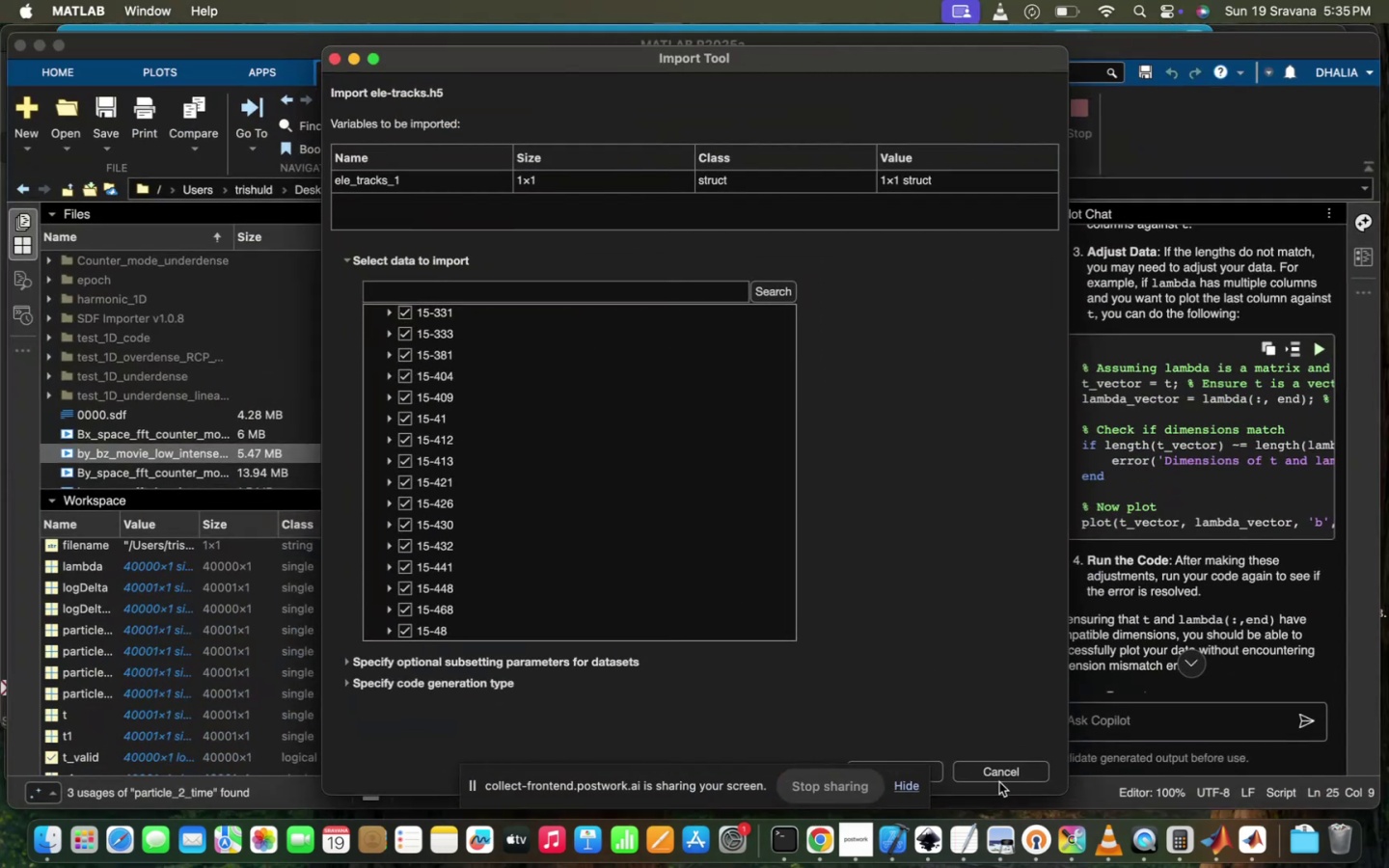 
scroll: coordinate [612, 634], scroll_direction: up, amount: 93.0
 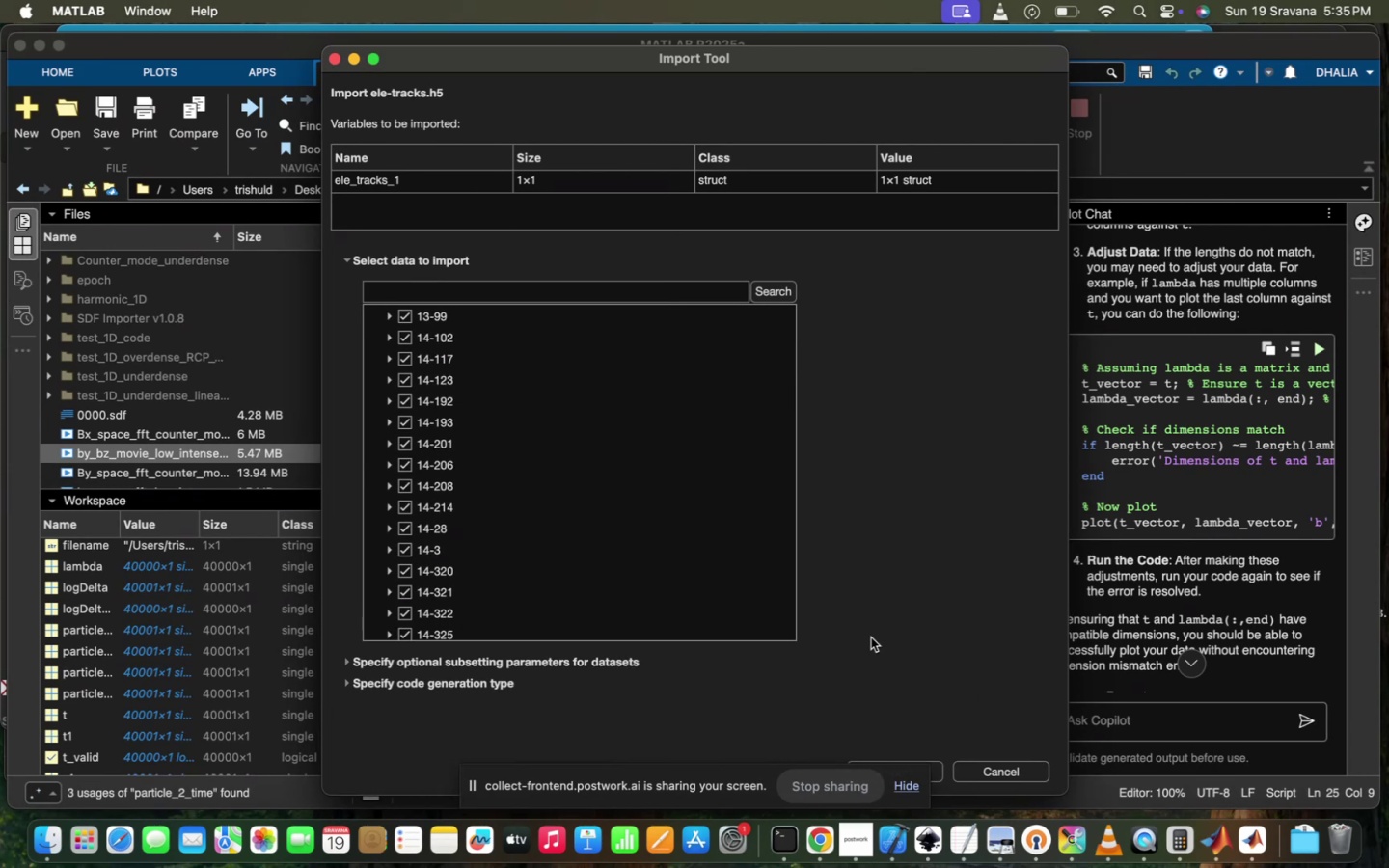 
mouse_move([657, 579])
 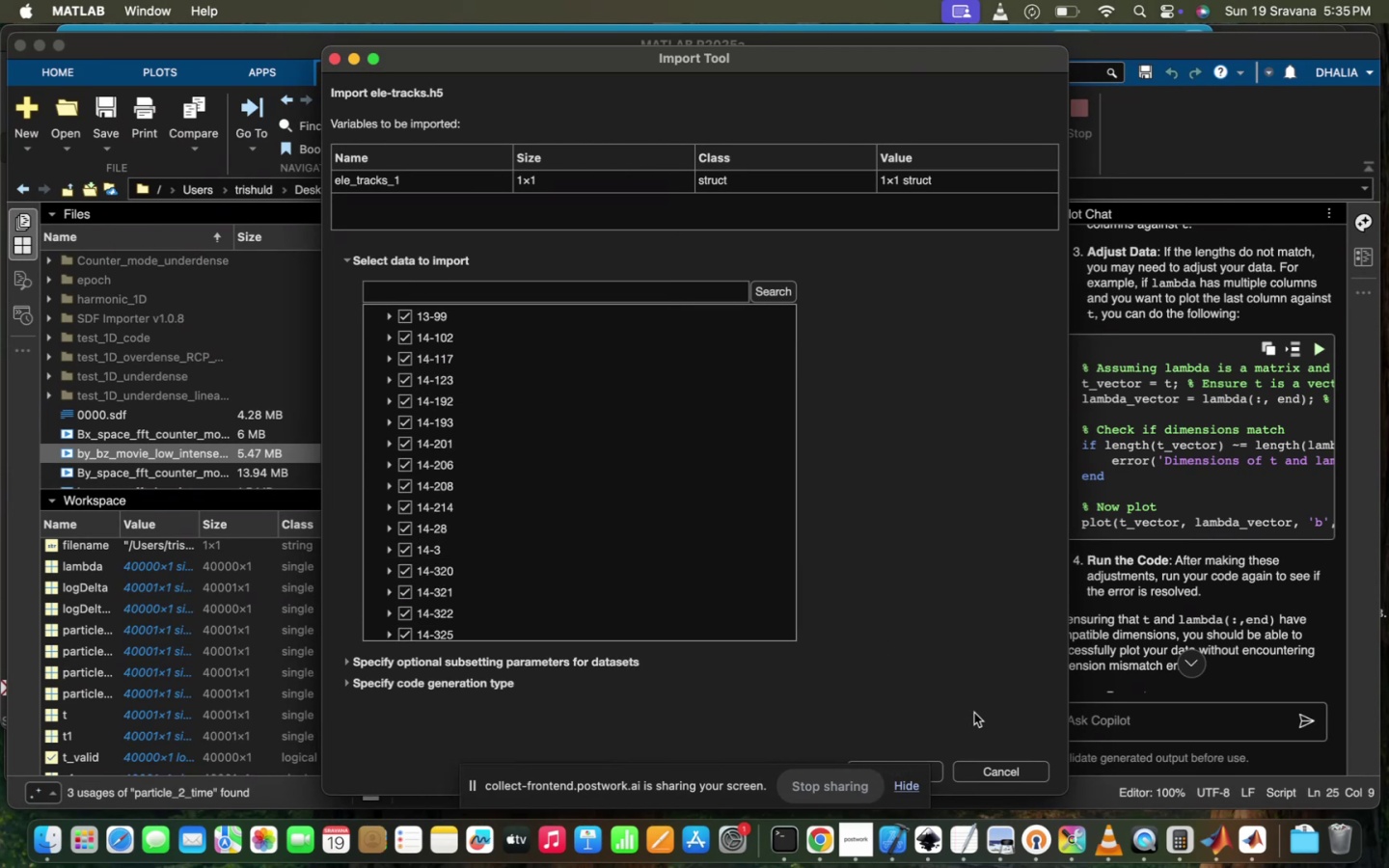 
left_click([986, 763])
 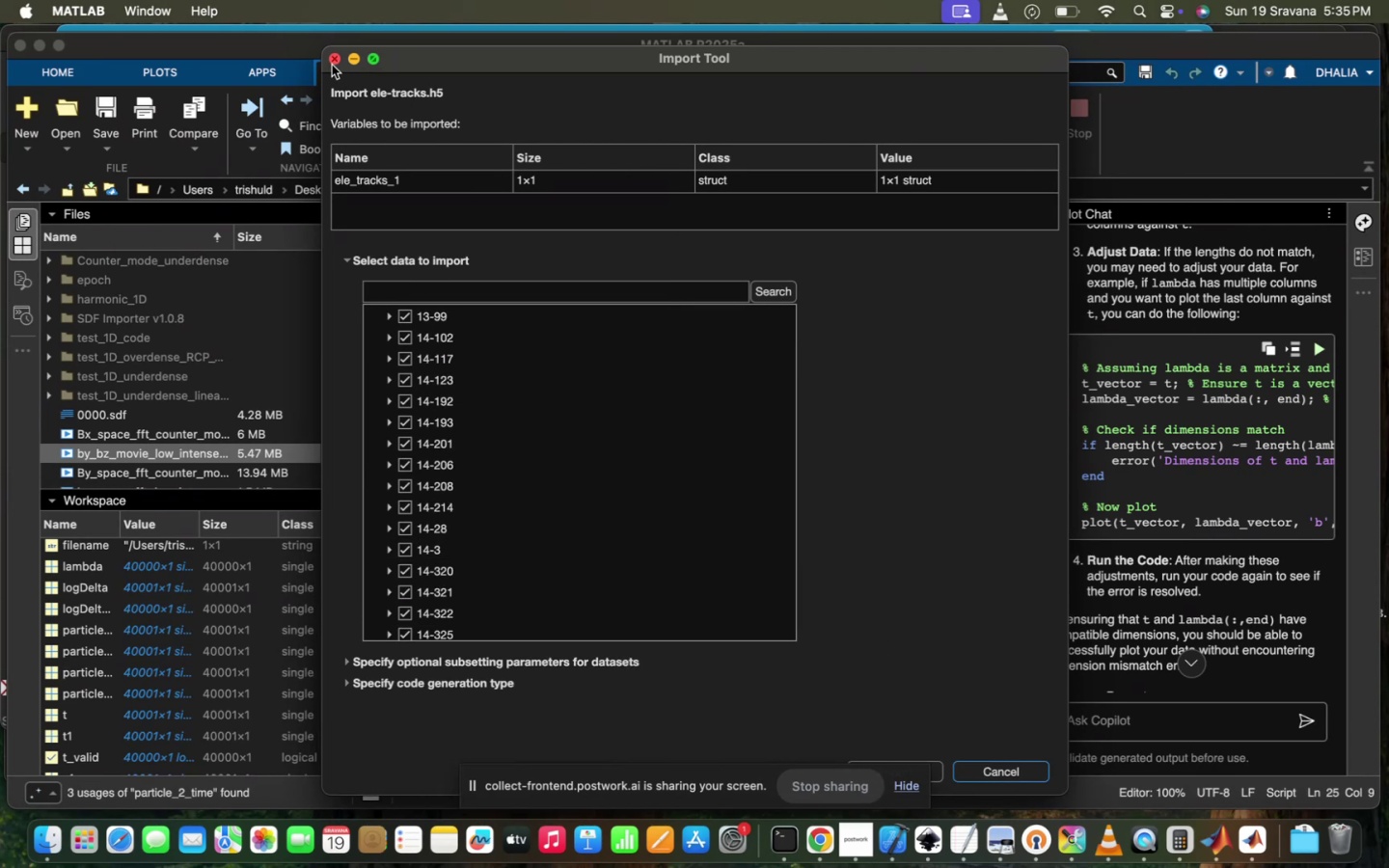 
left_click([335, 60])
 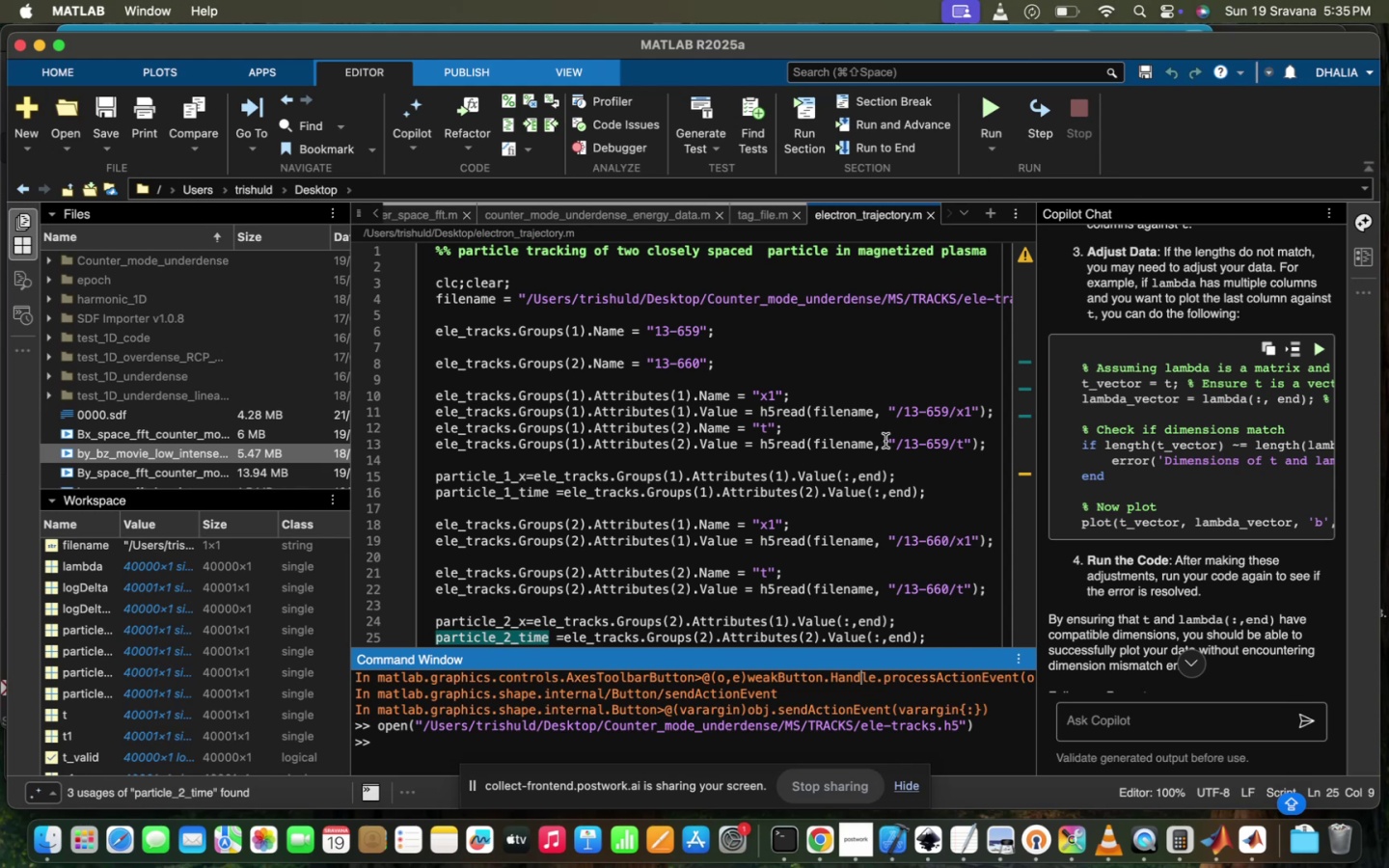 
scroll: coordinate [801, 501], scroll_direction: up, amount: 76.0
 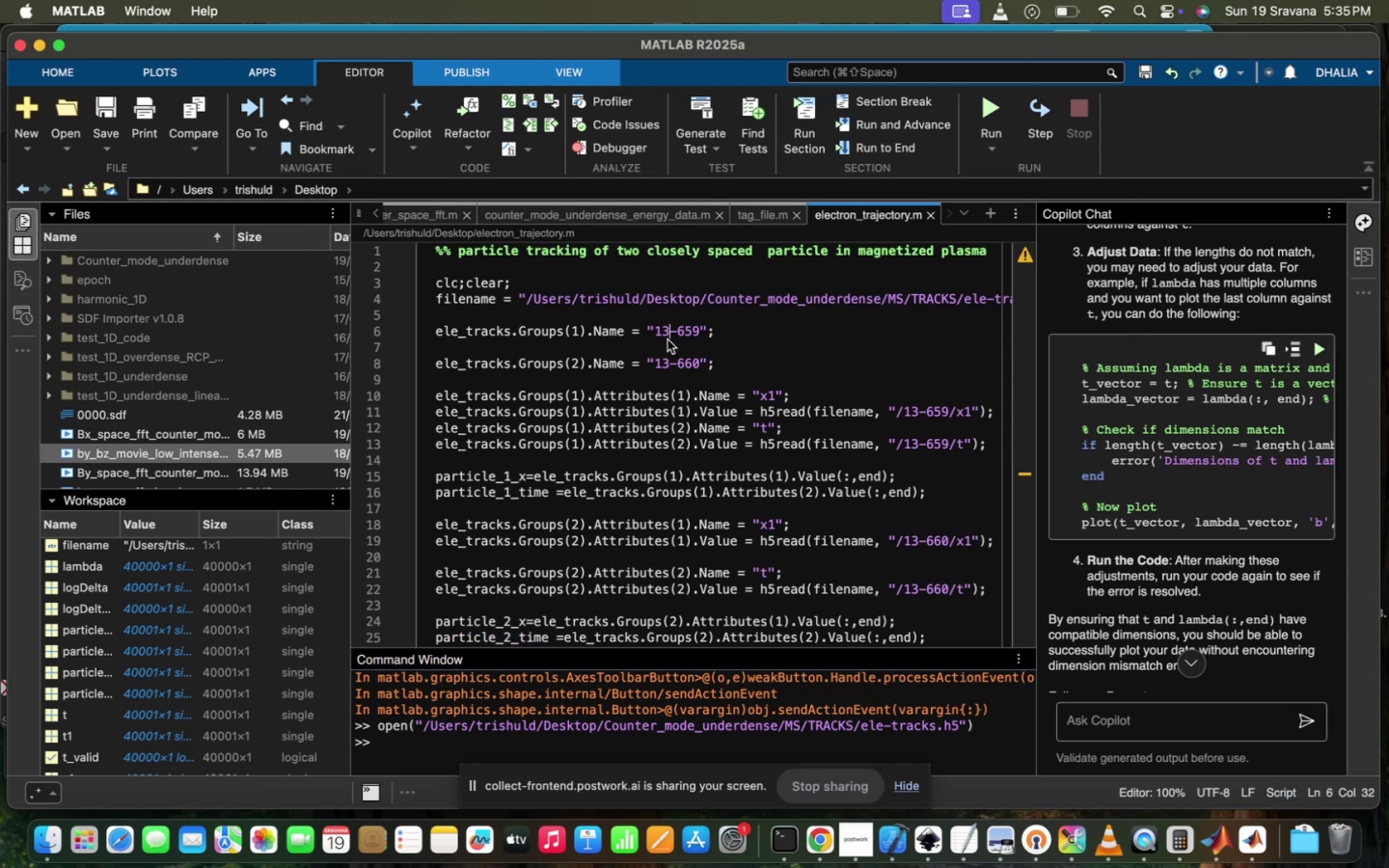 
key(Backspace)
 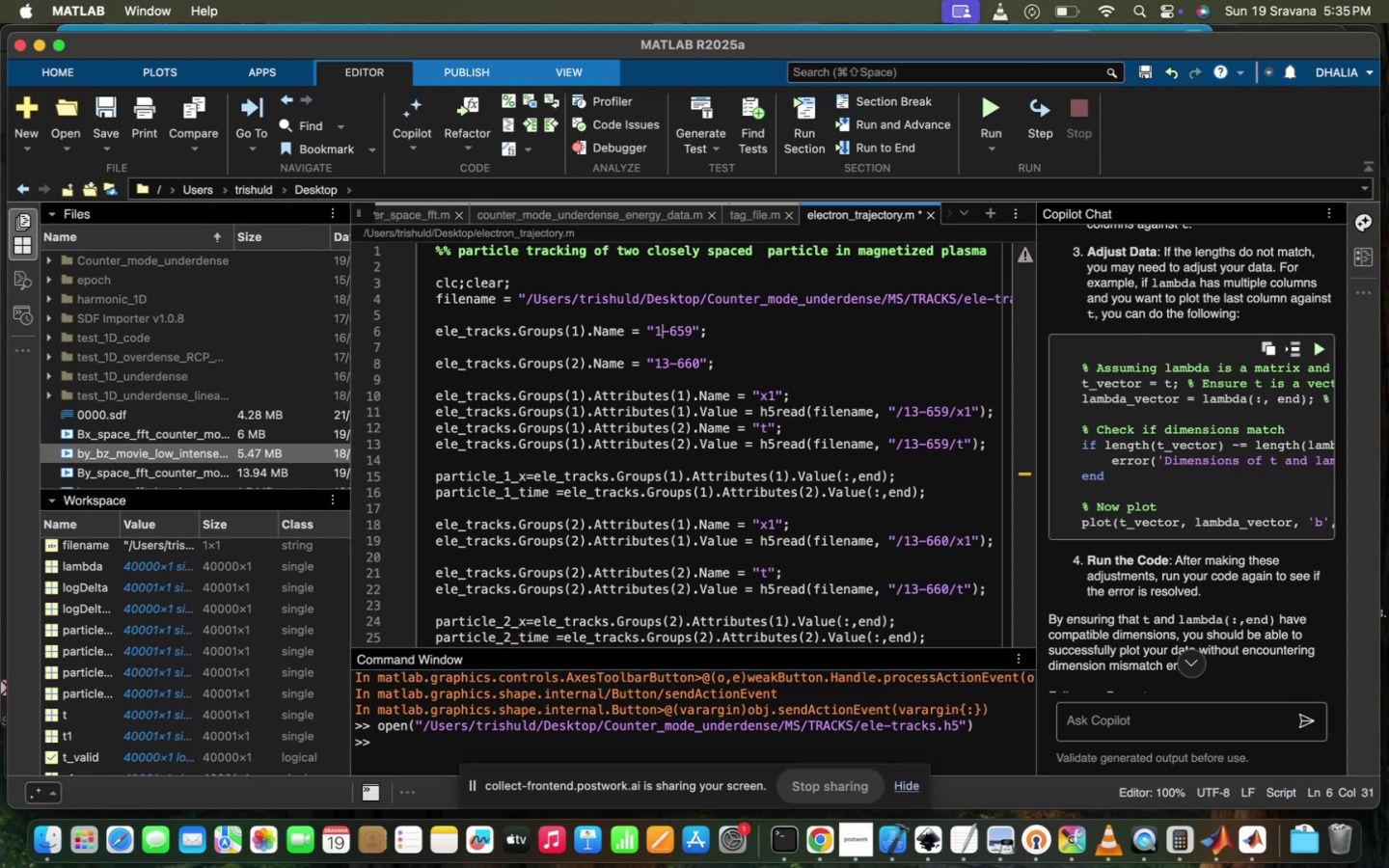 
key(4)
 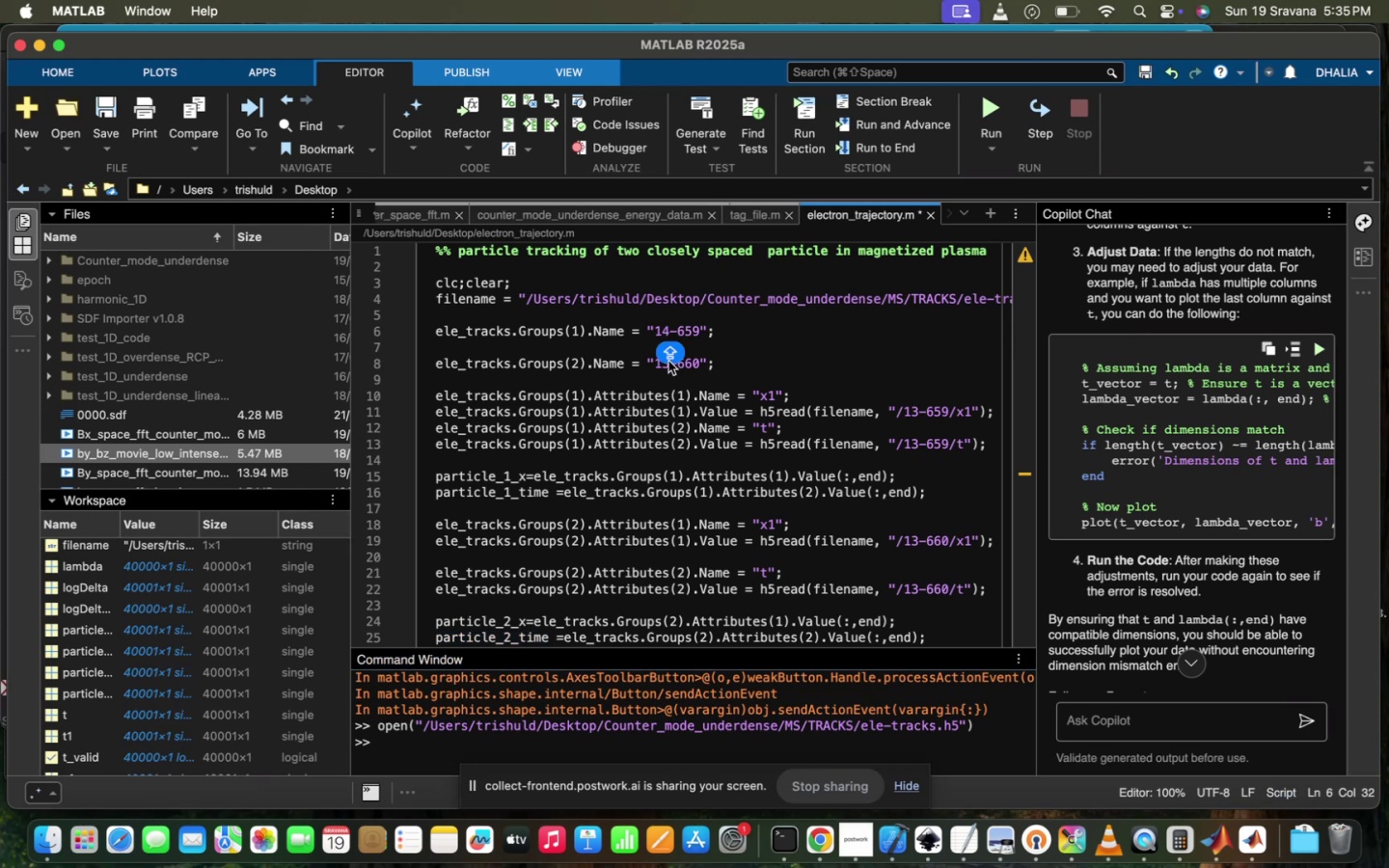 
key(Backspace)
 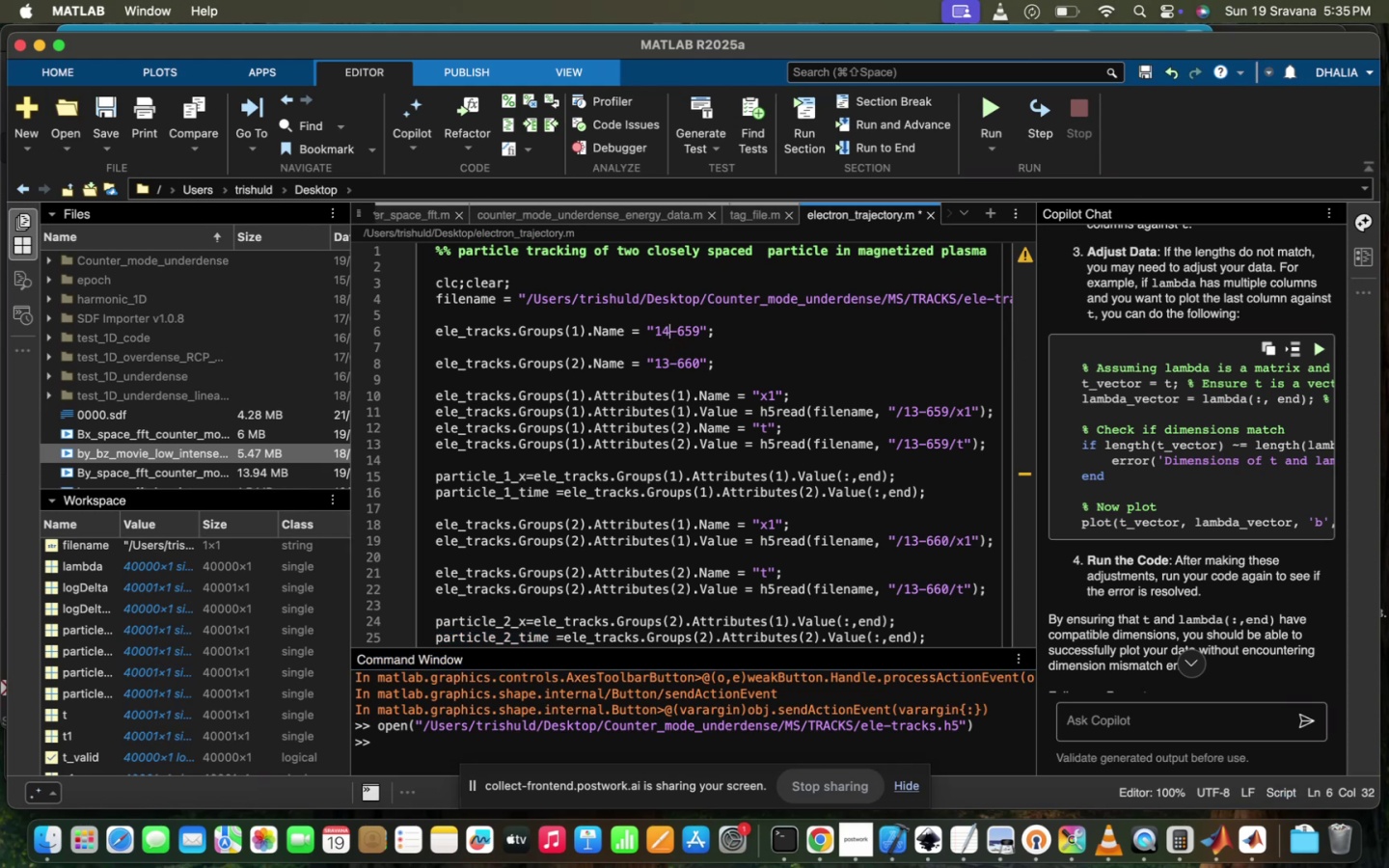 
key(4)
 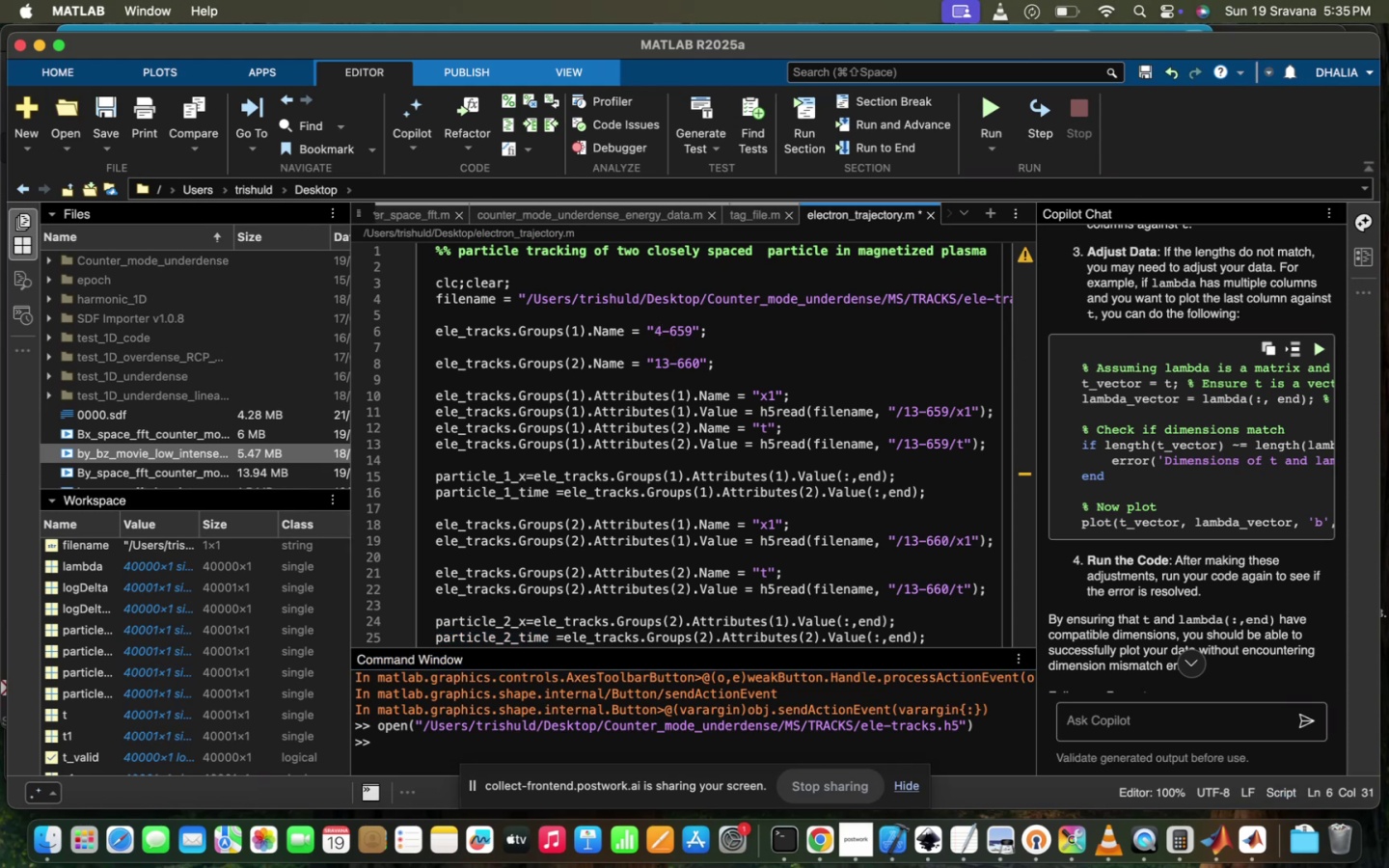 
key(ArrowLeft)
 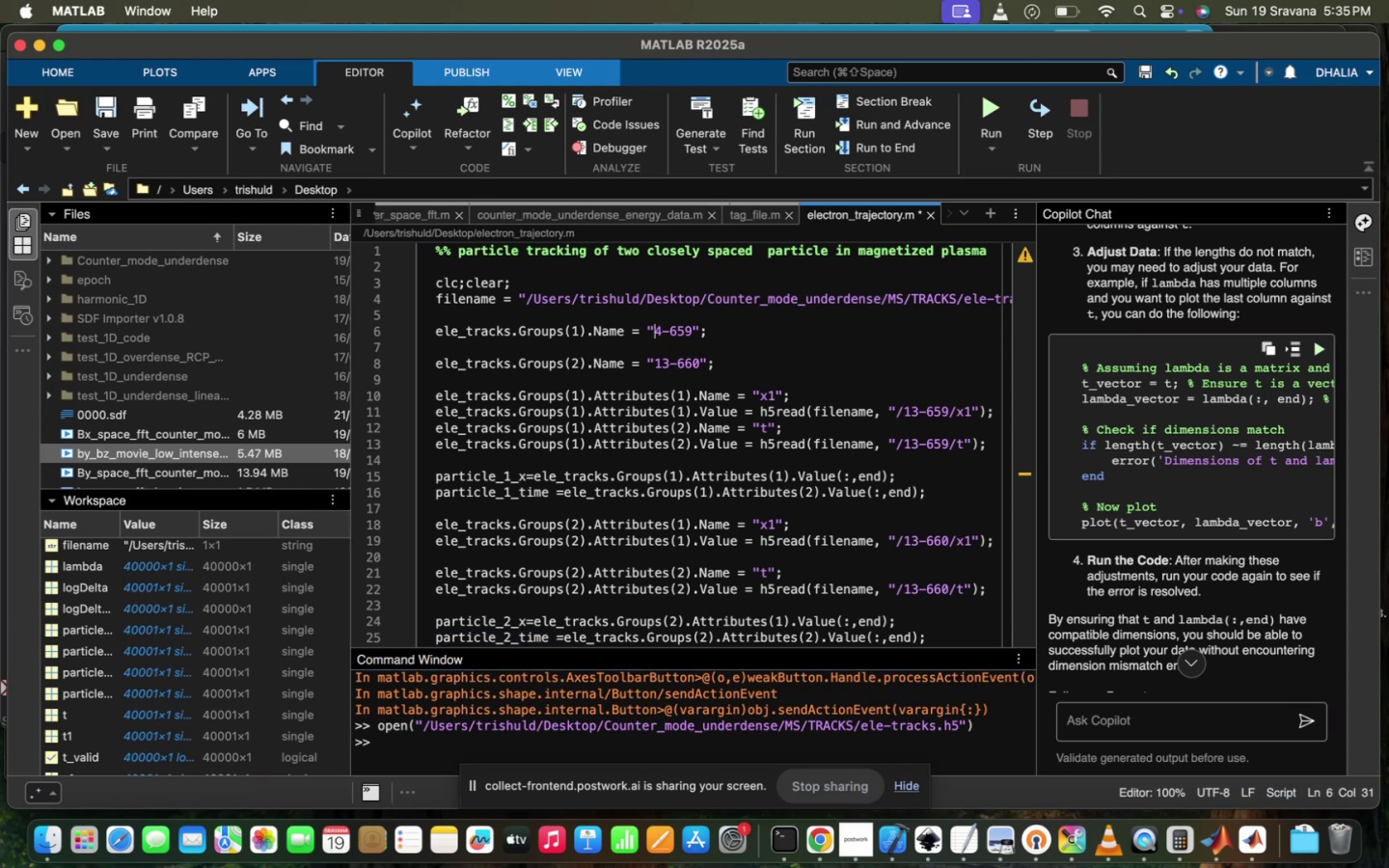 
type(1)
key(Backspace)
key(Backspace)
key(Backspace)
type(123)
 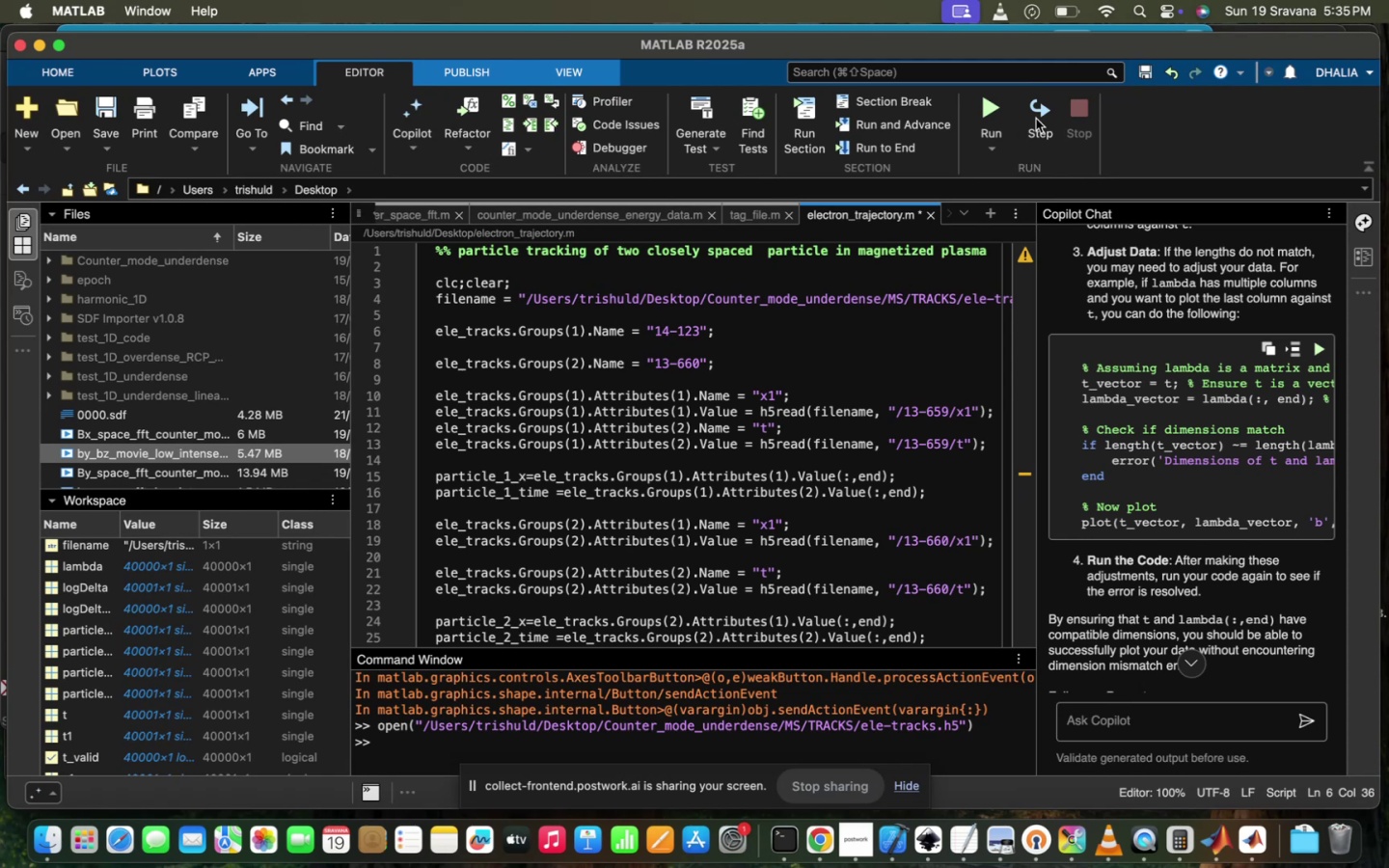 
mouse_move([982, 128])
 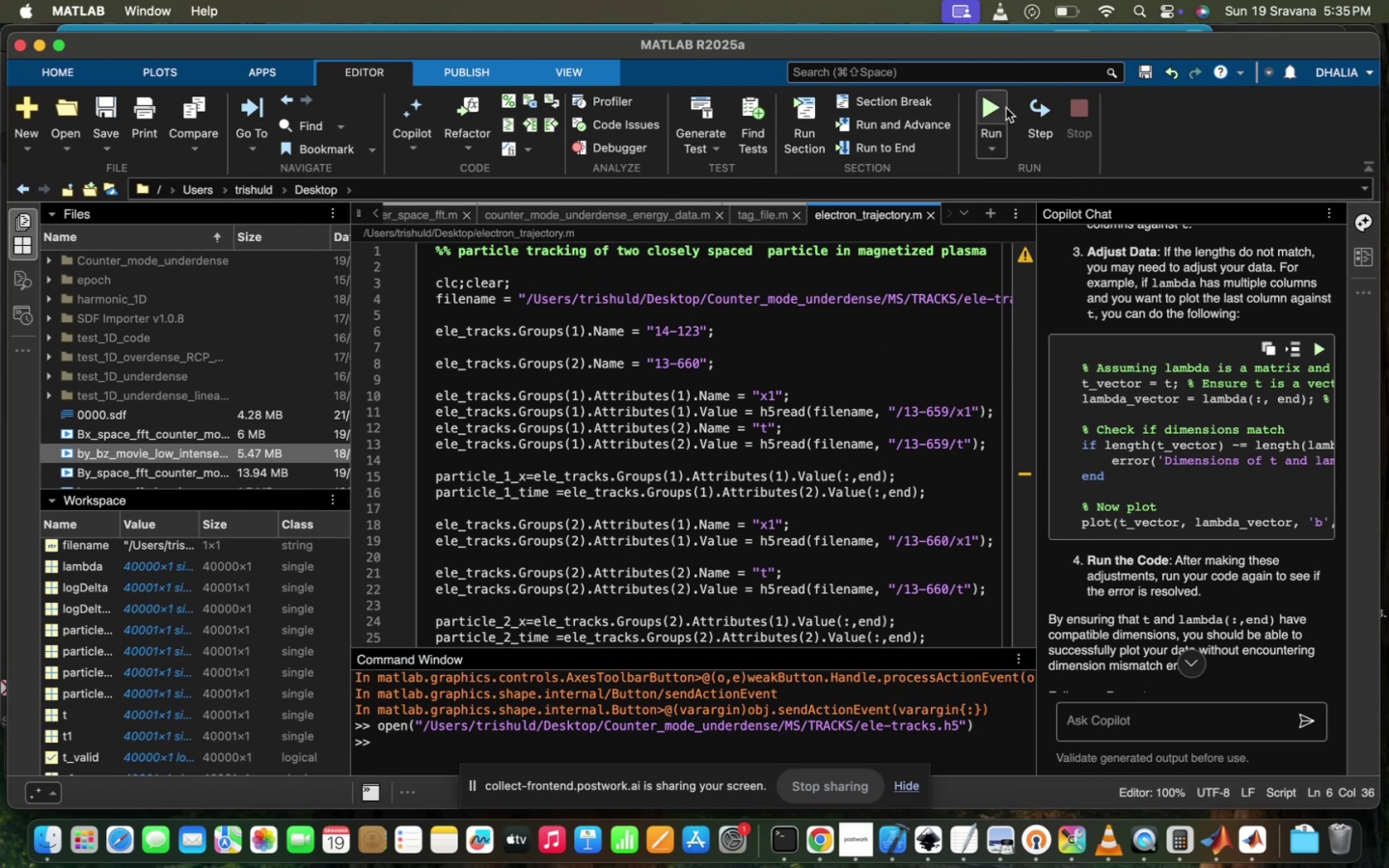 
left_click([1003, 107])
 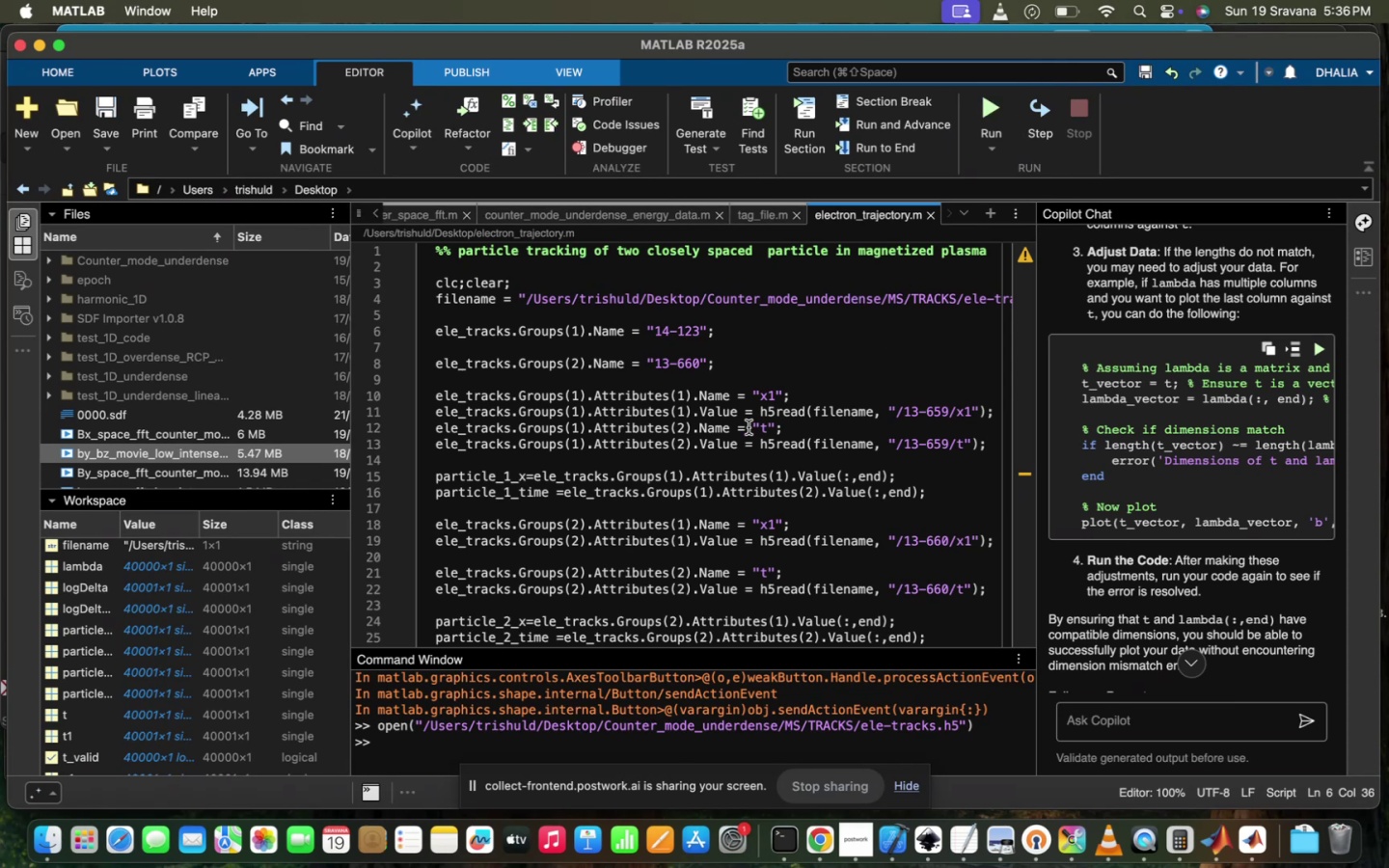 
left_click([743, 437])
 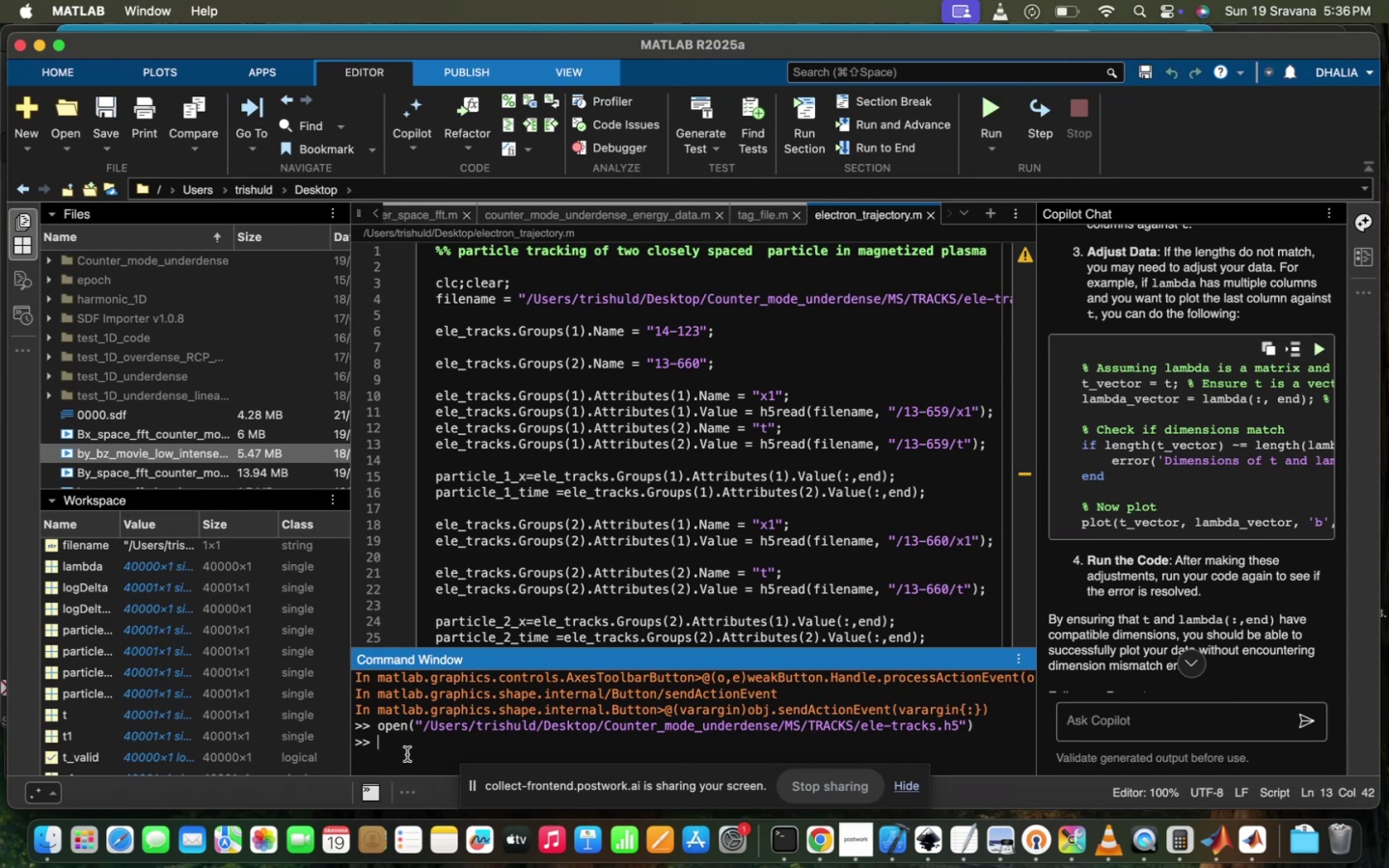 
type(clc)
 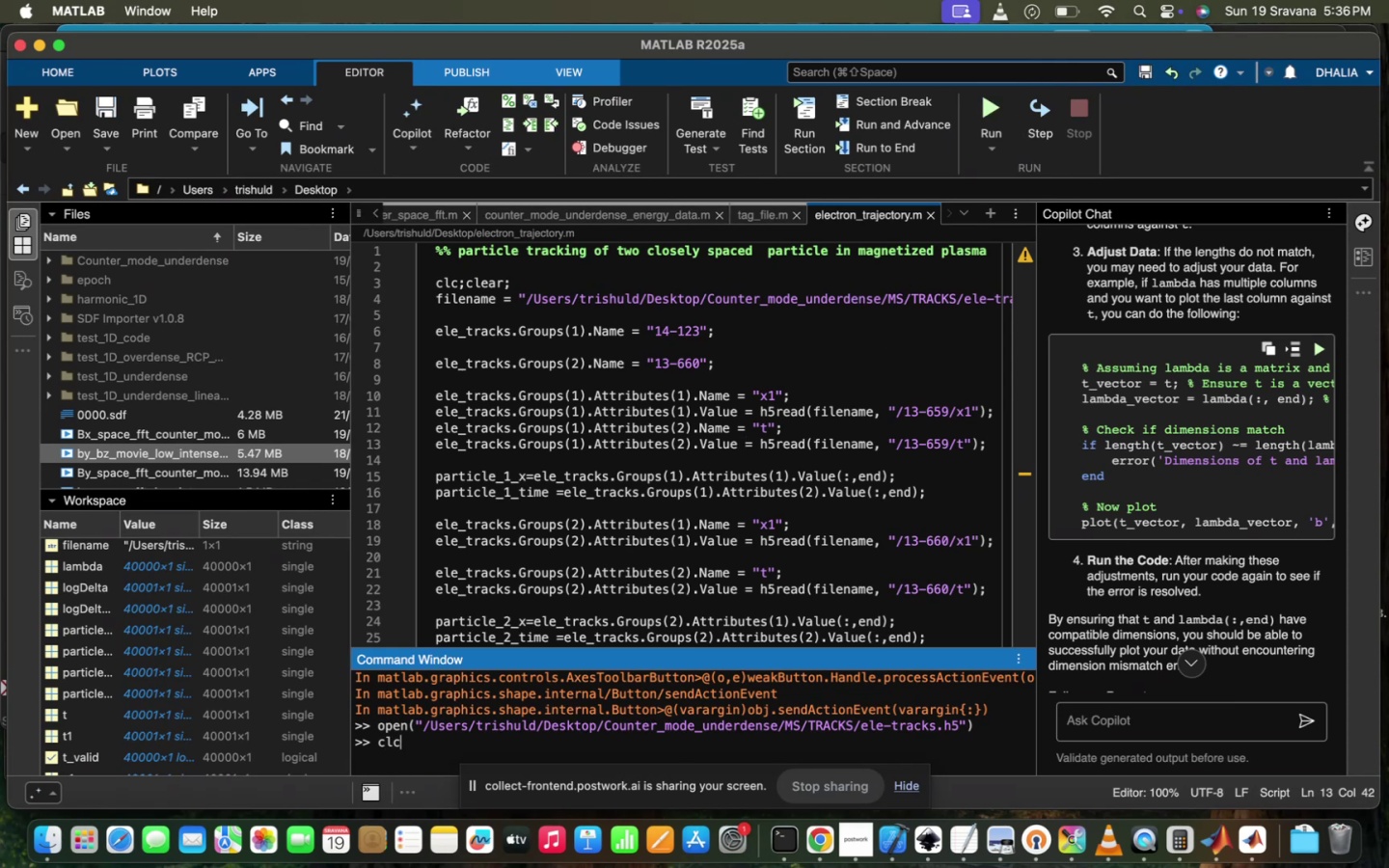 
key(Enter)
 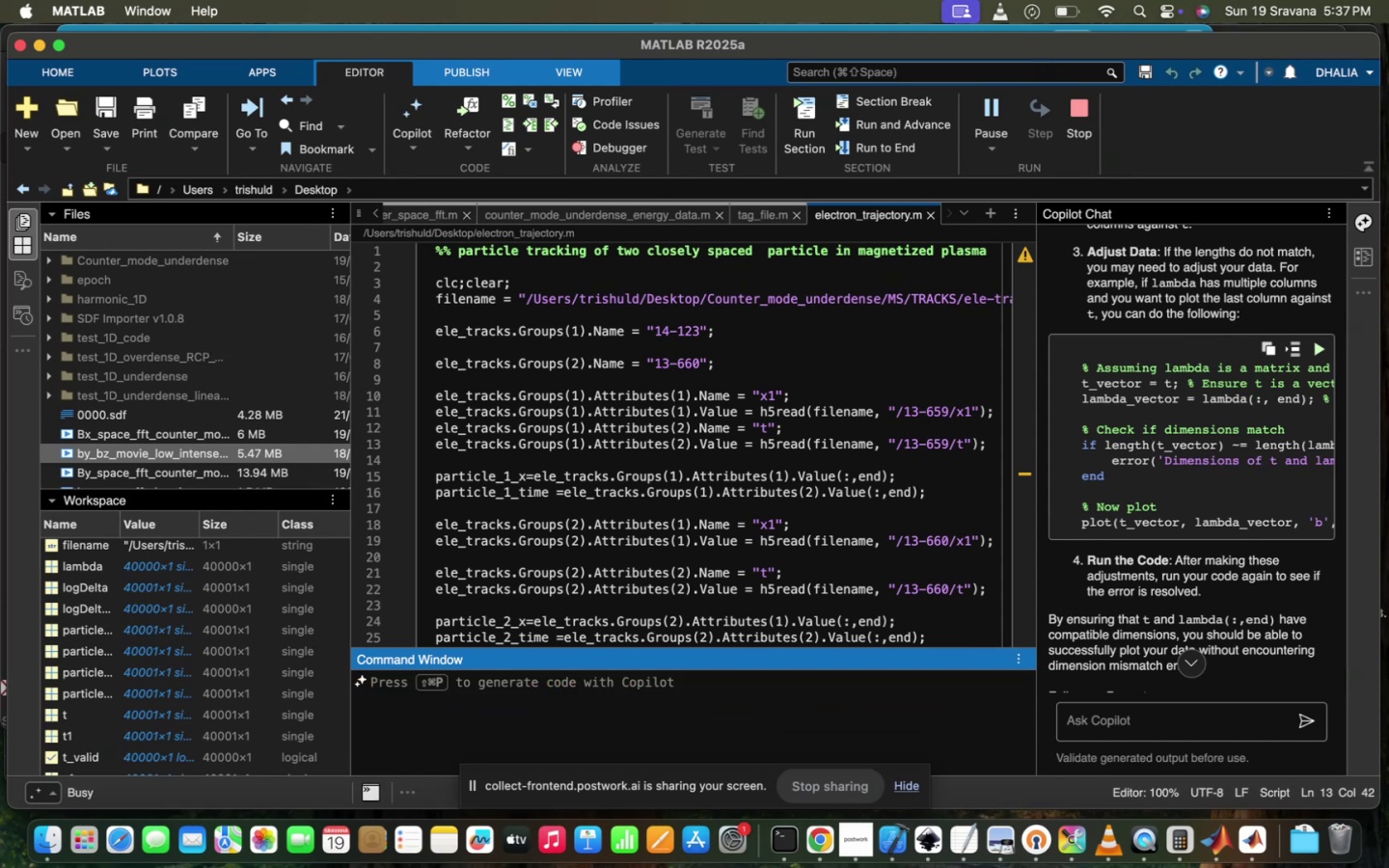 
wait(71.84)
 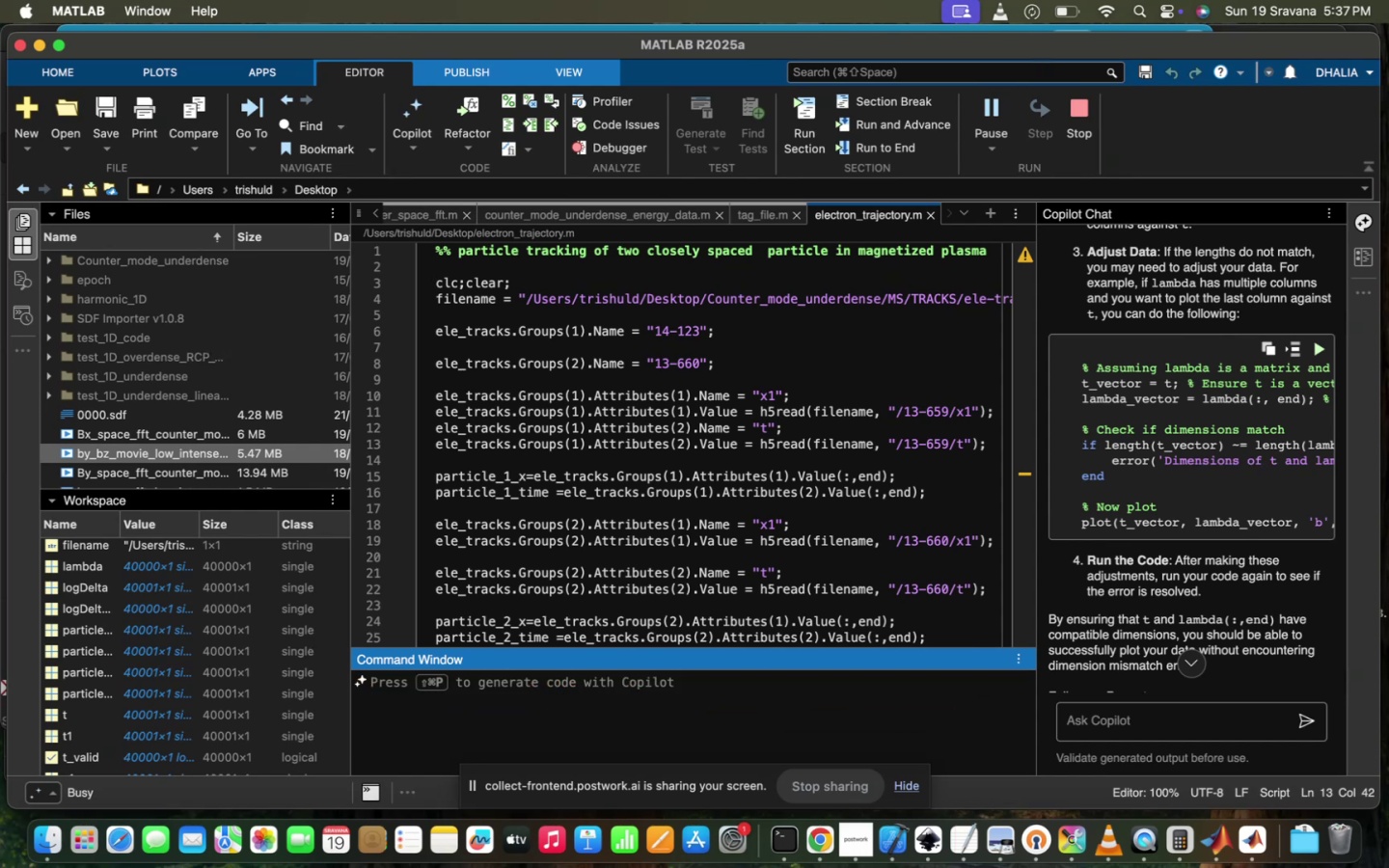 
left_click([396, 220])
 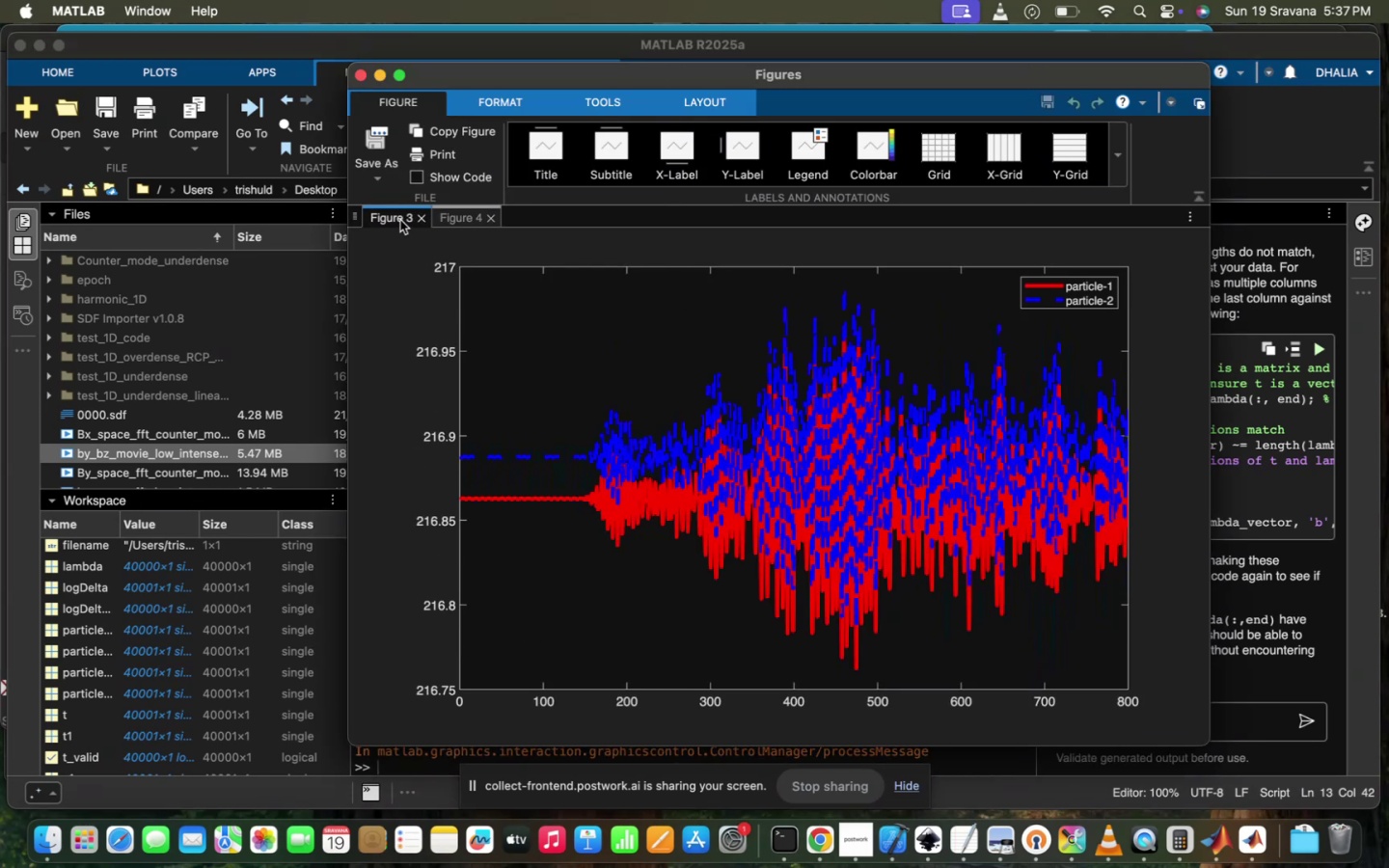 
left_click([456, 221])
 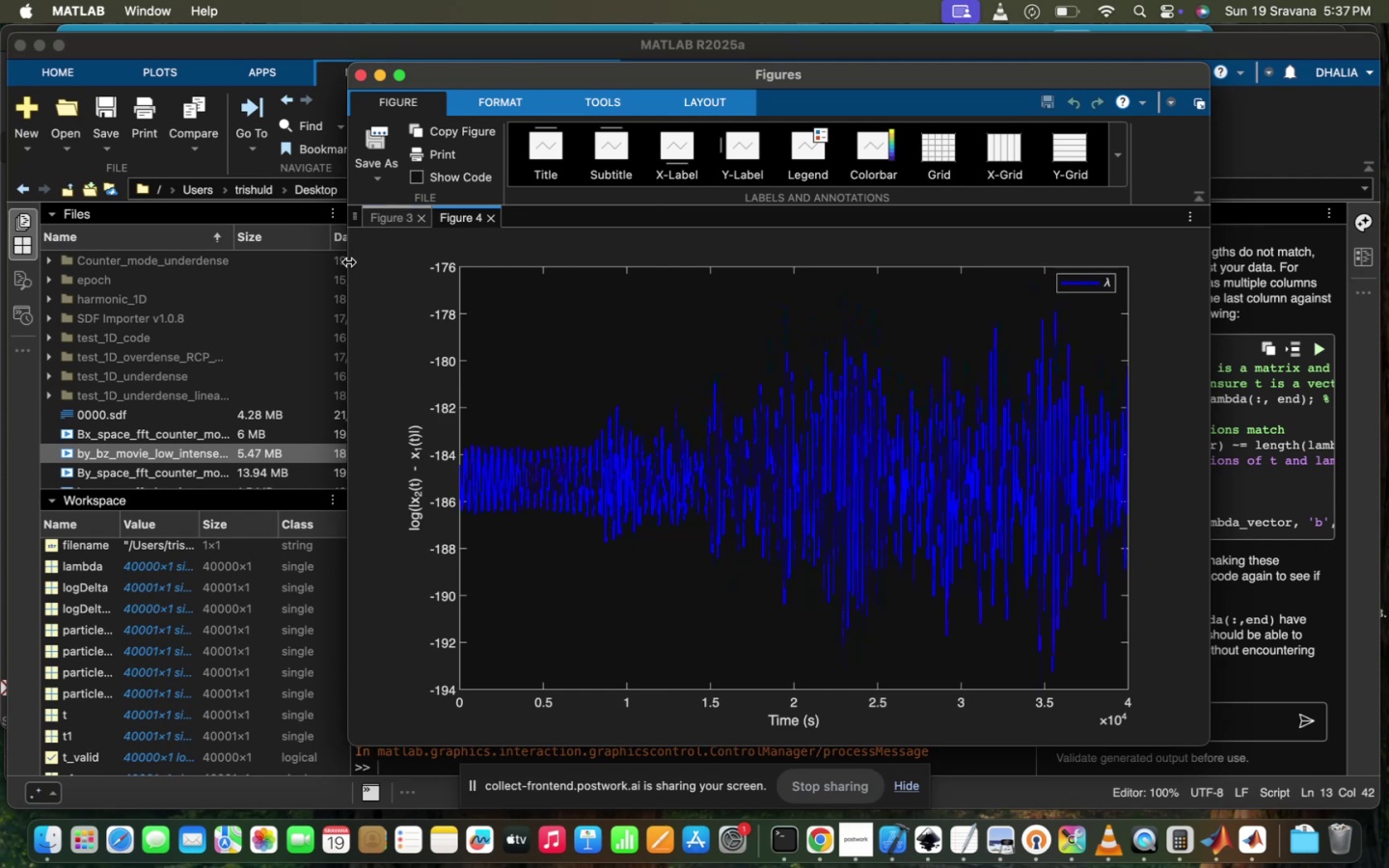 
left_click([368, 222])
 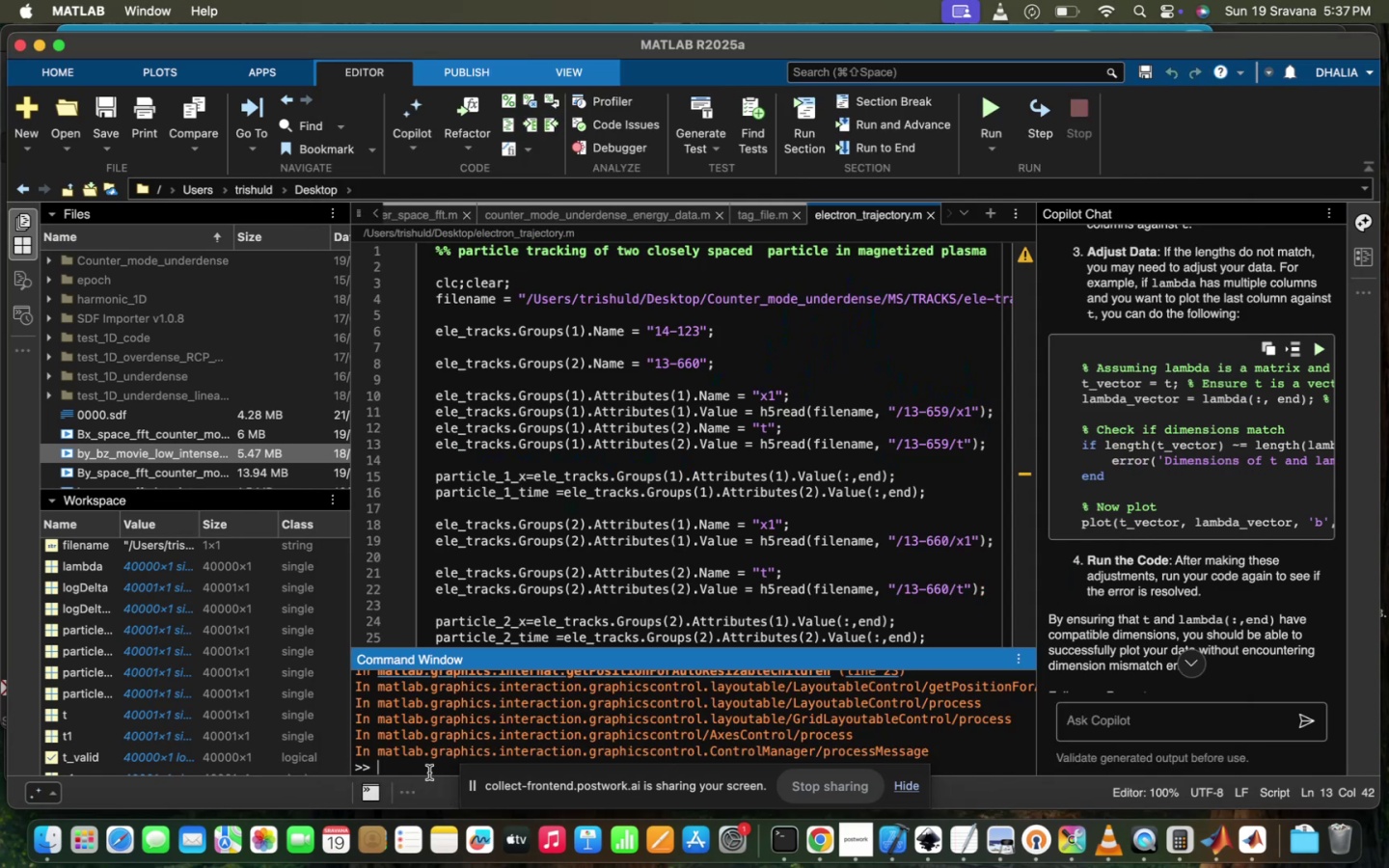 
scroll: coordinate [541, 711], scroll_direction: up, amount: 4.0
 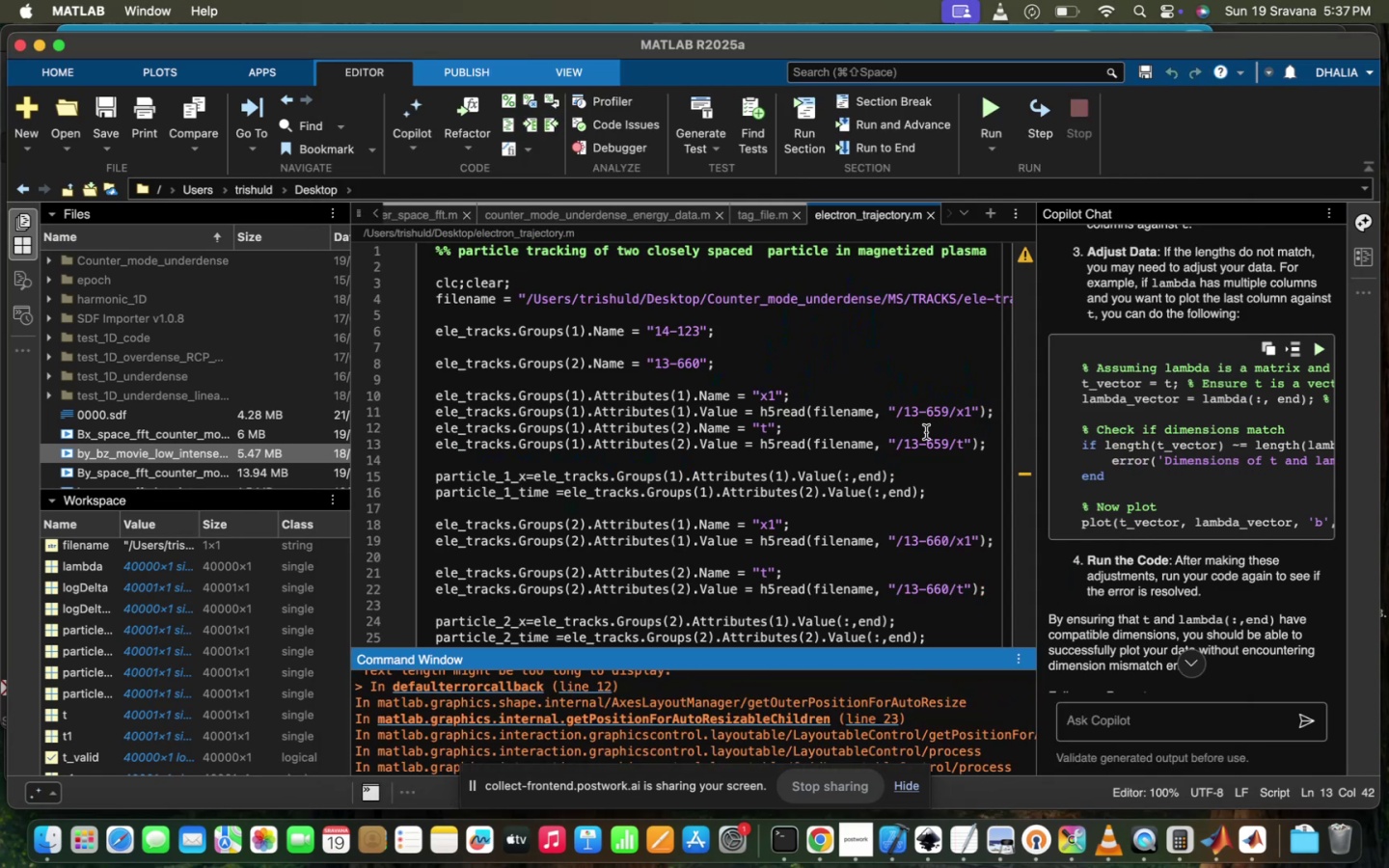 
left_click_drag(start_coordinate=[946, 409], to_coordinate=[908, 413])
 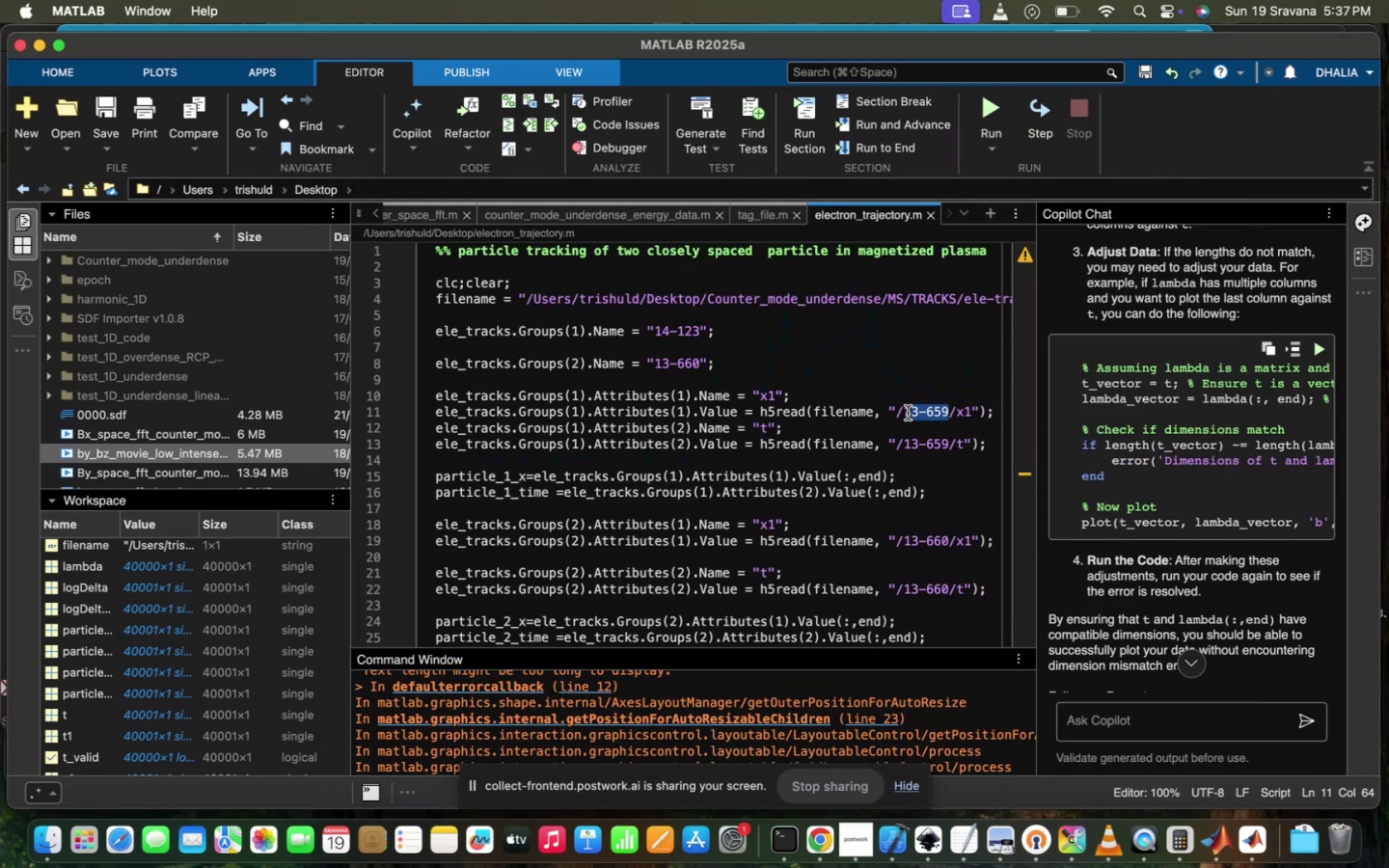 
type(41)
key(Backspace)
type(-13)
key(Backspace)
type(23)
 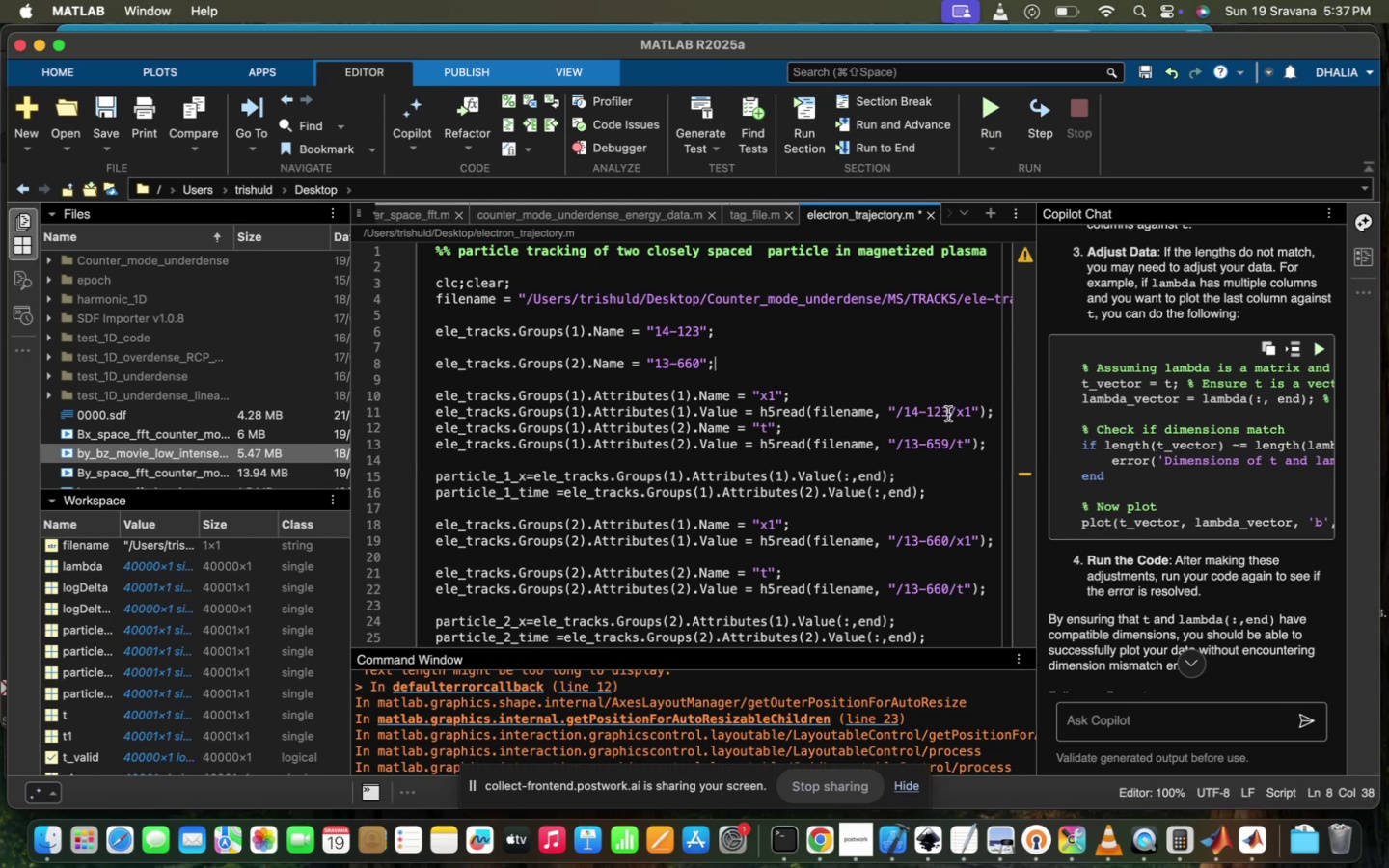 
left_click_drag(start_coordinate=[951, 437], to_coordinate=[911, 439])
 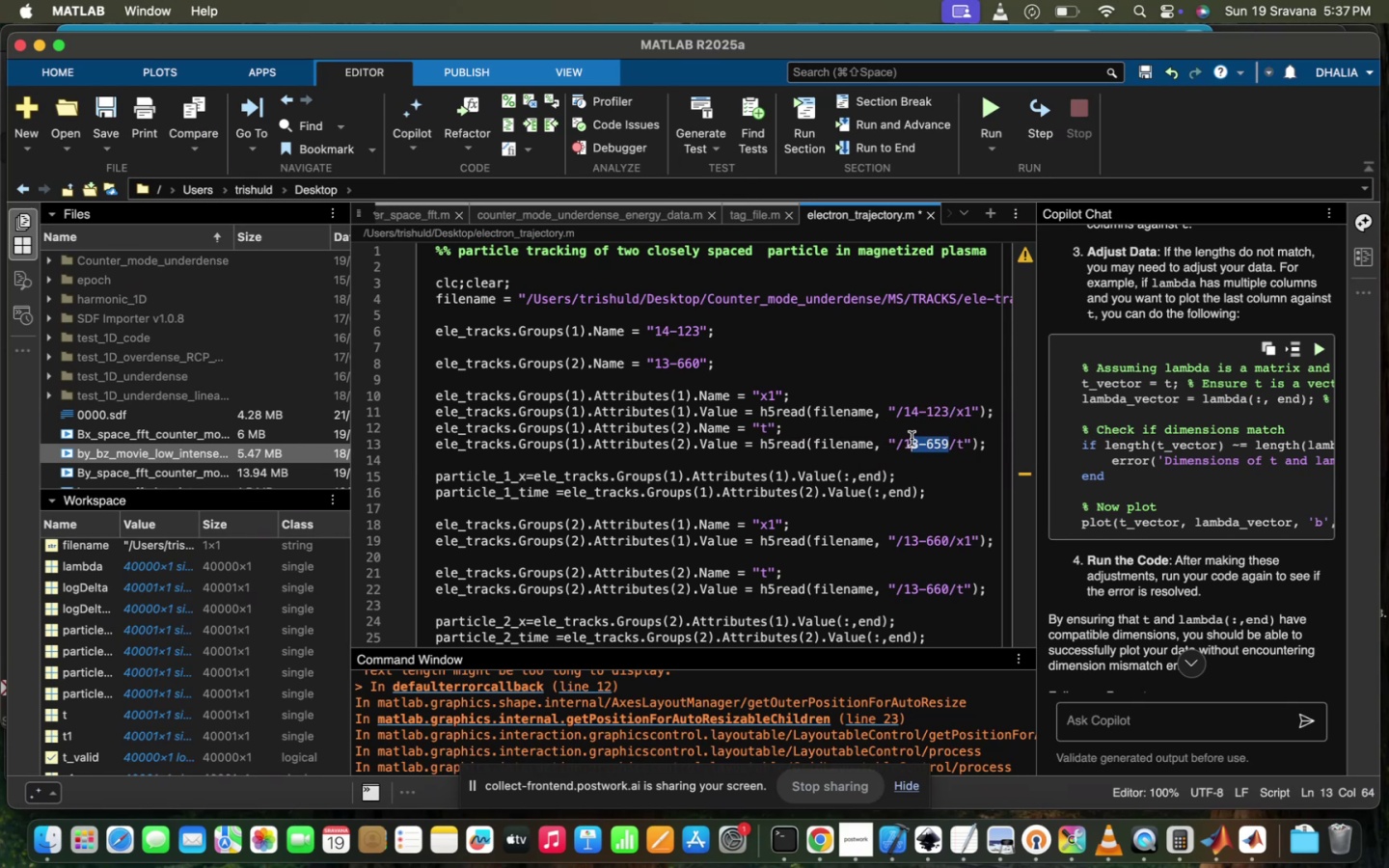 
type(4-123)
 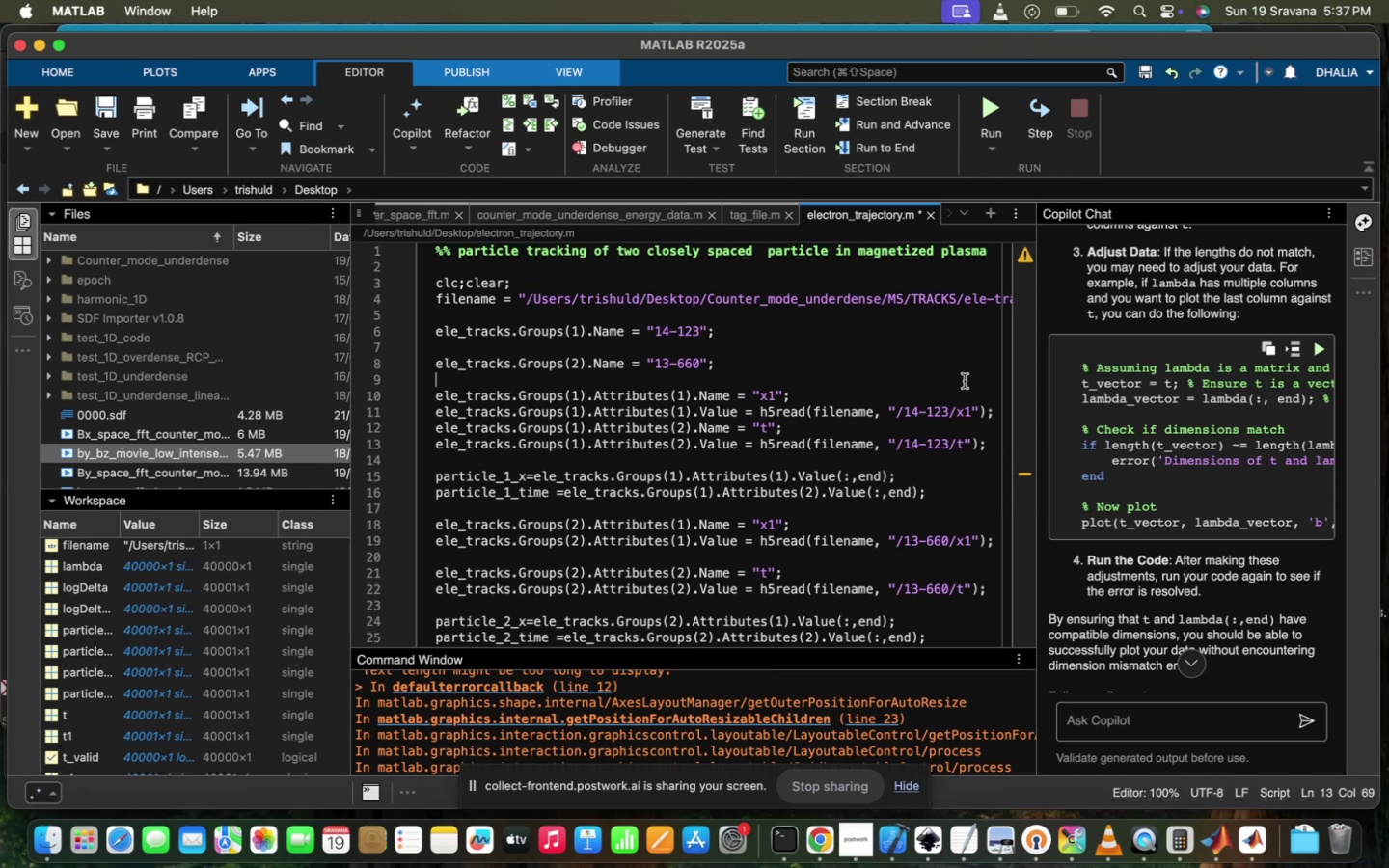 
mouse_move([986, 114])
 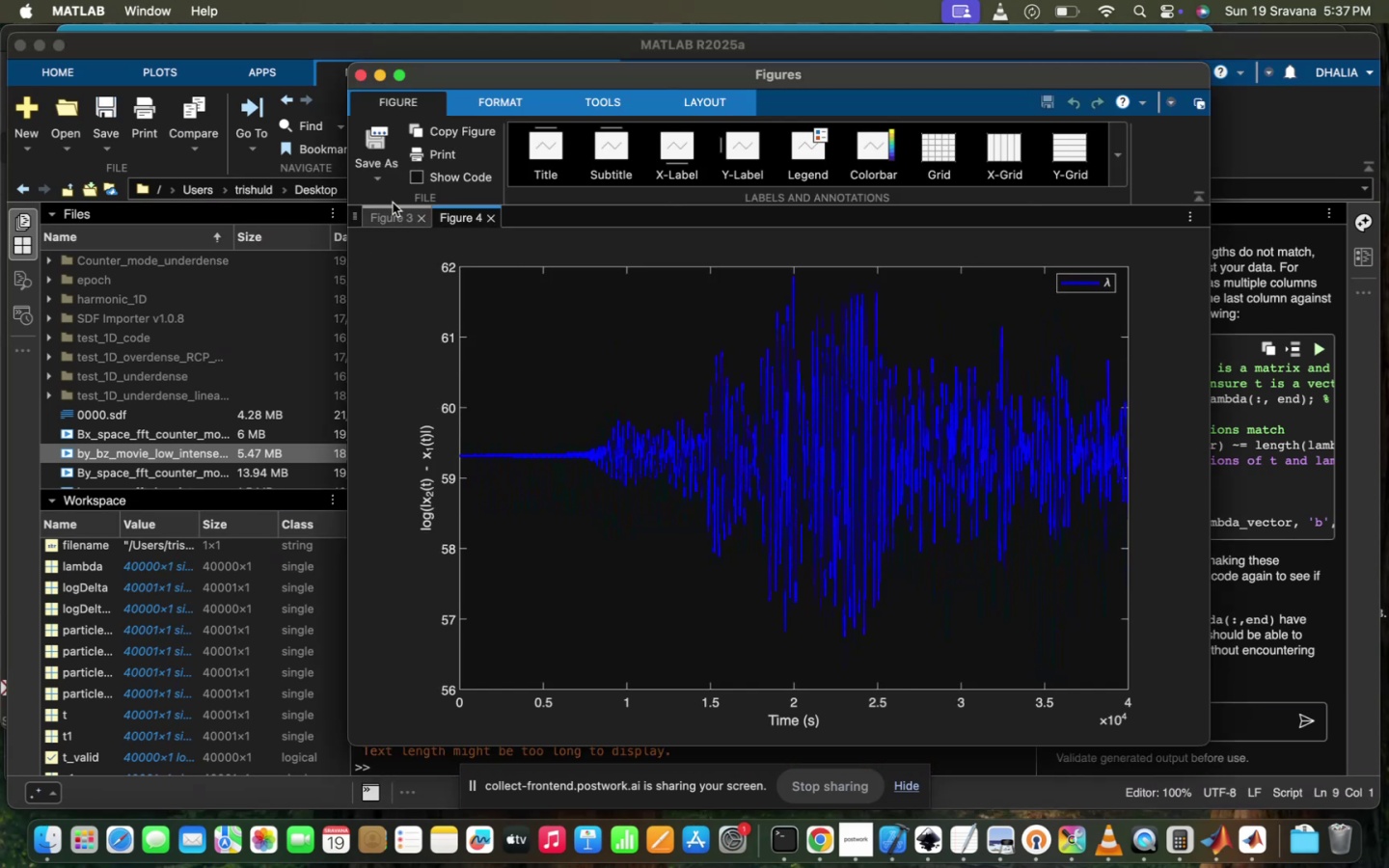 
left_click([380, 208])
 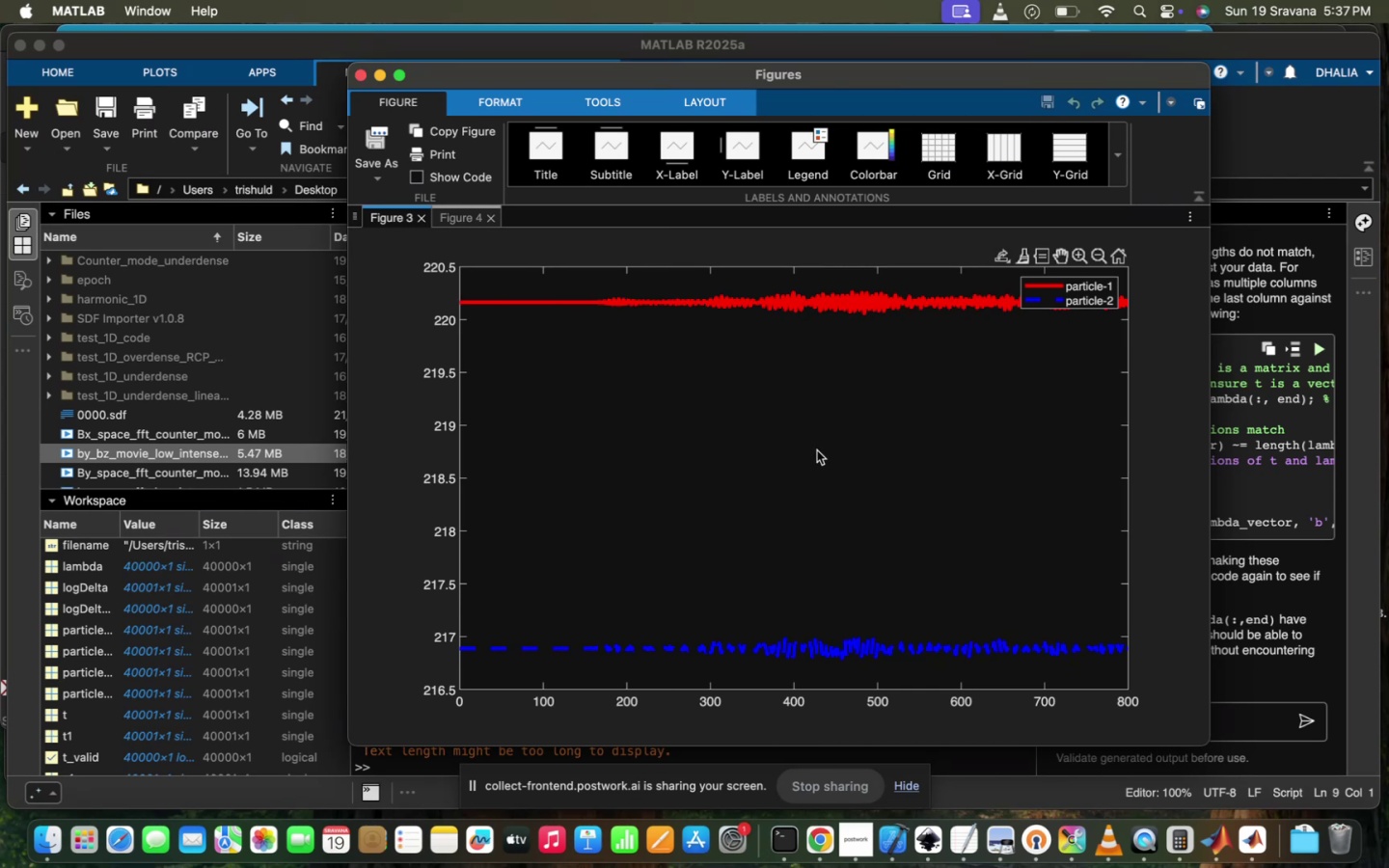 
wait(14.32)
 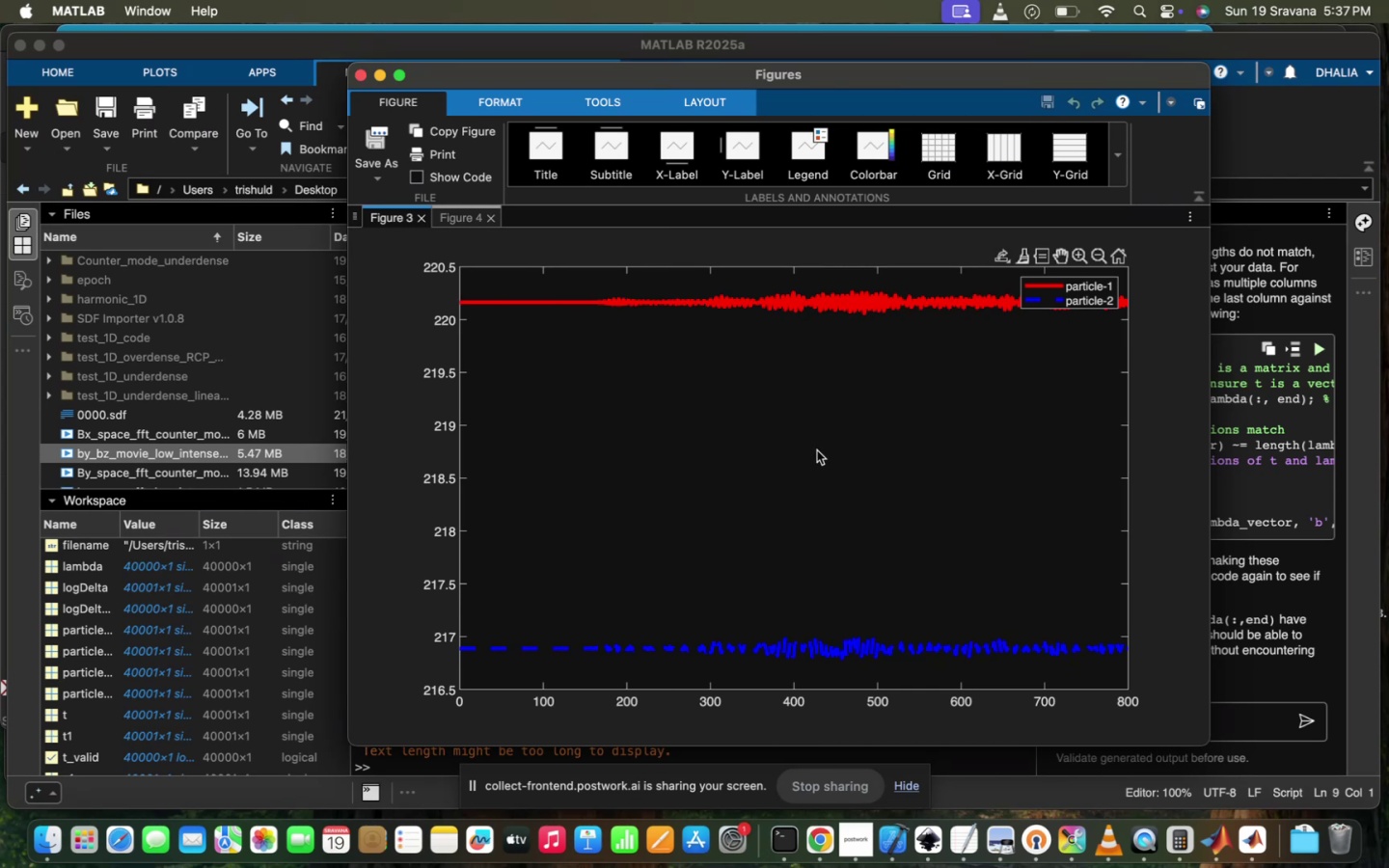 
left_click_drag(start_coordinate=[867, 280], to_coordinate=[1009, 314])
 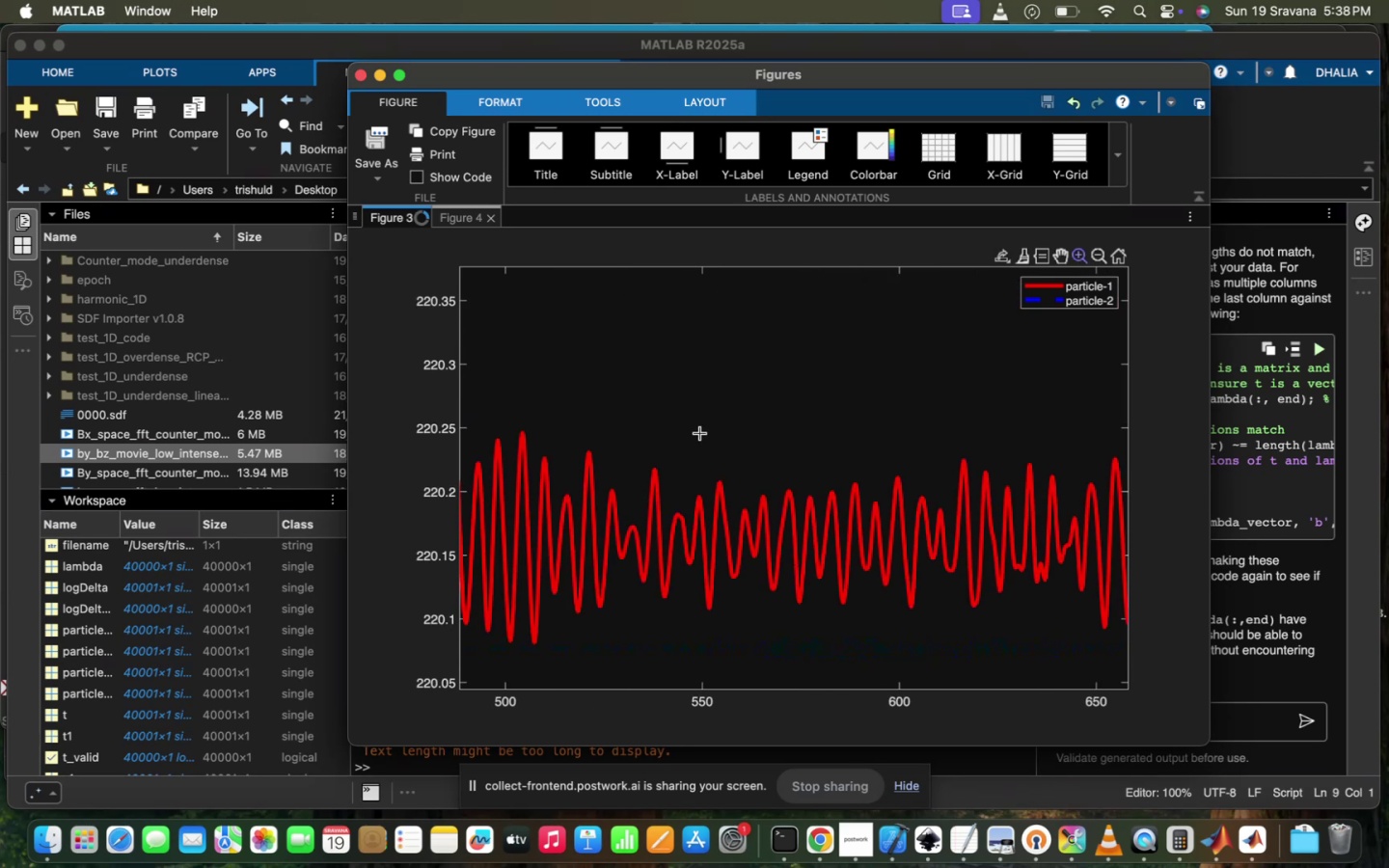 
left_click_drag(start_coordinate=[697, 436], to_coordinate=[1043, 649])
 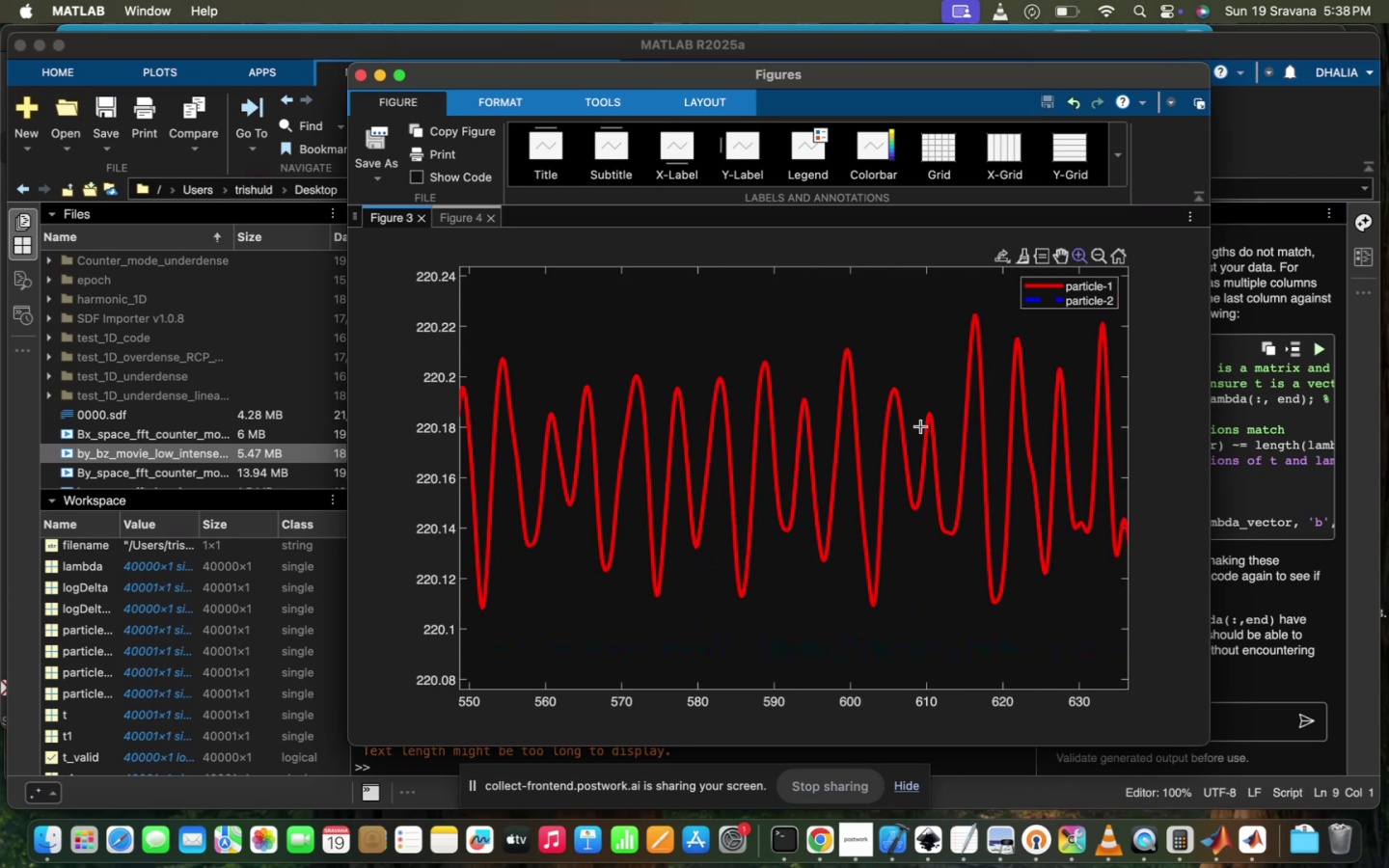 
scroll: coordinate [931, 385], scroll_direction: down, amount: 383.0
 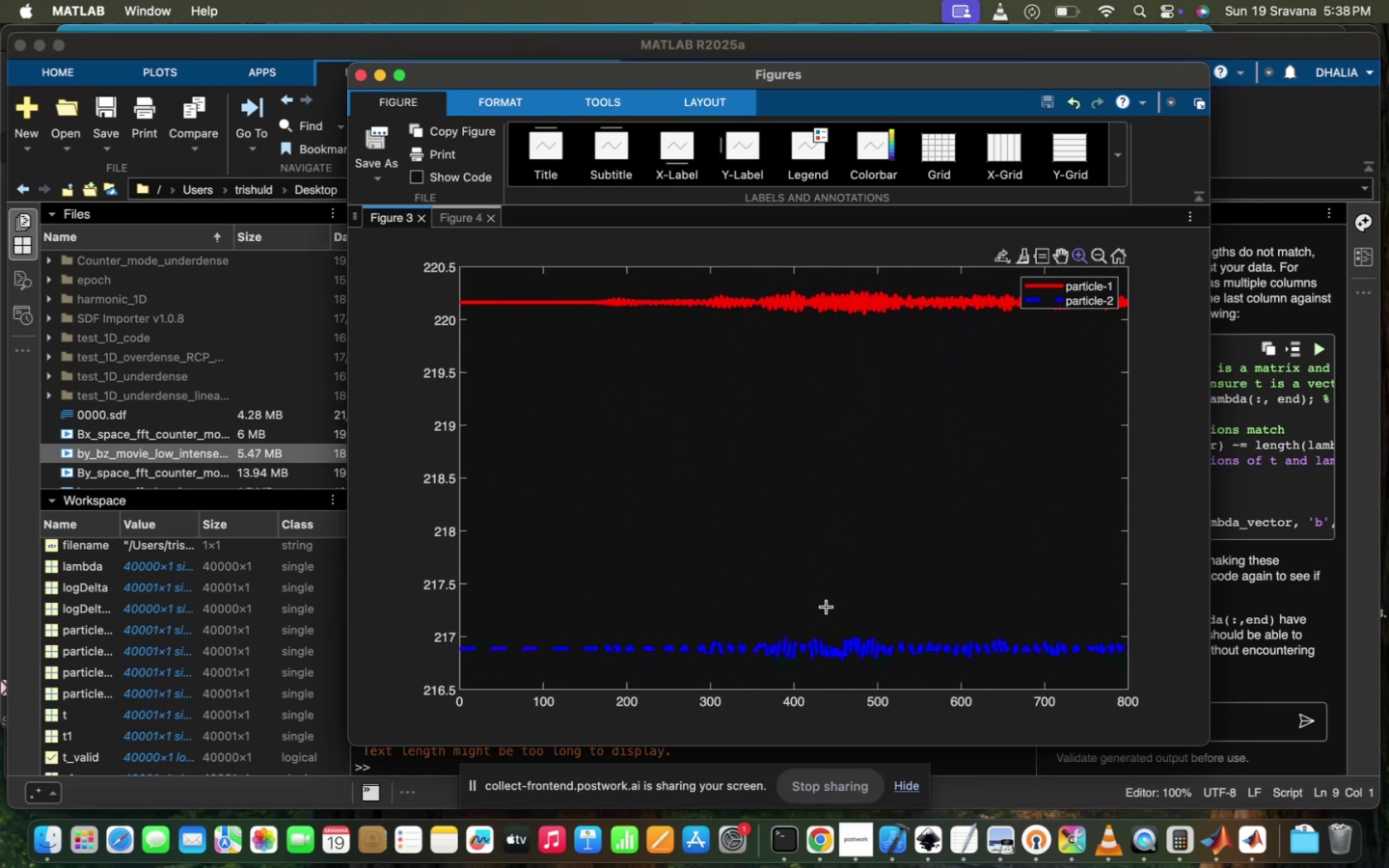 
left_click_drag(start_coordinate=[782, 626], to_coordinate=[980, 658])
 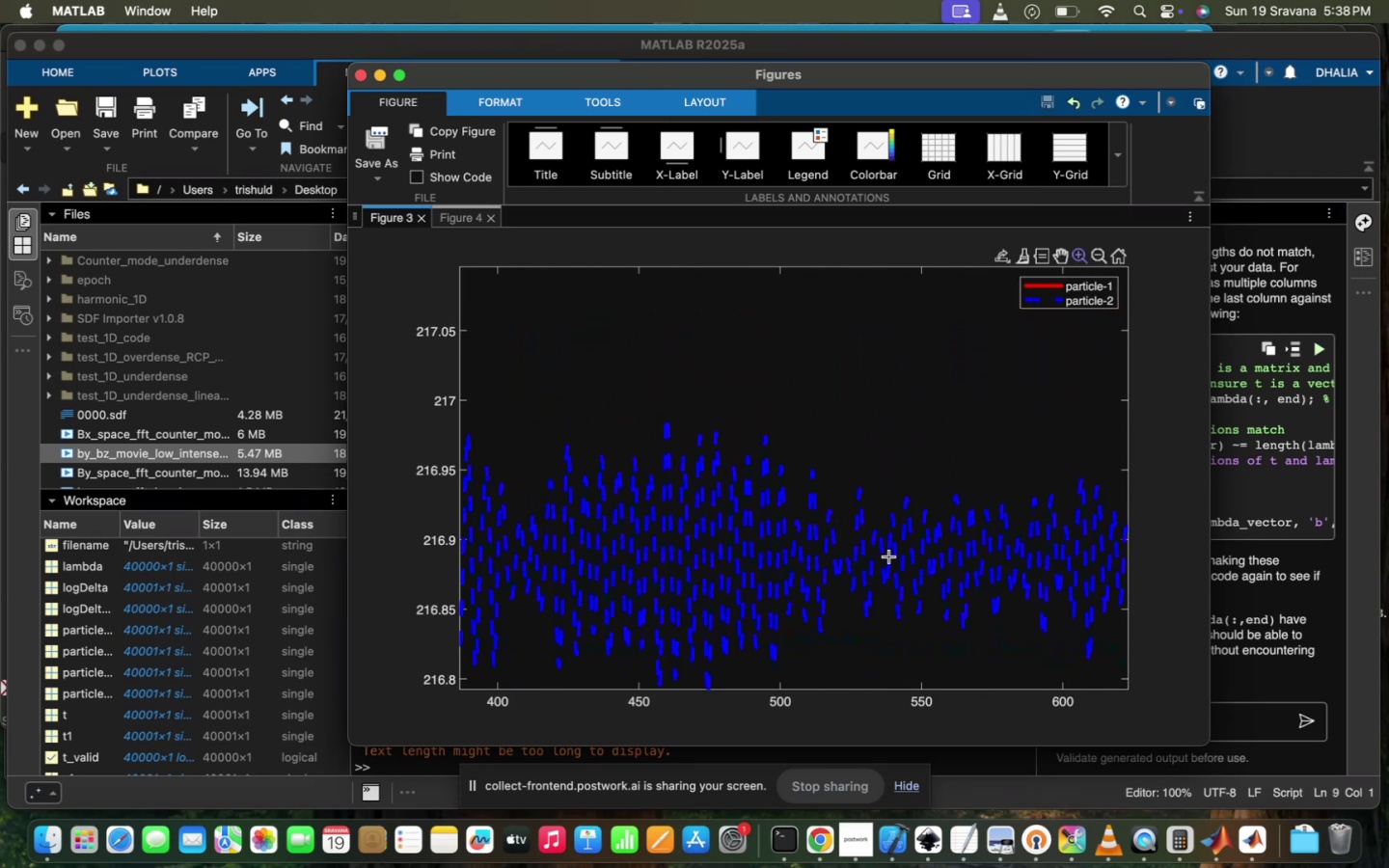 
left_click_drag(start_coordinate=[742, 391], to_coordinate=[1042, 673])
 